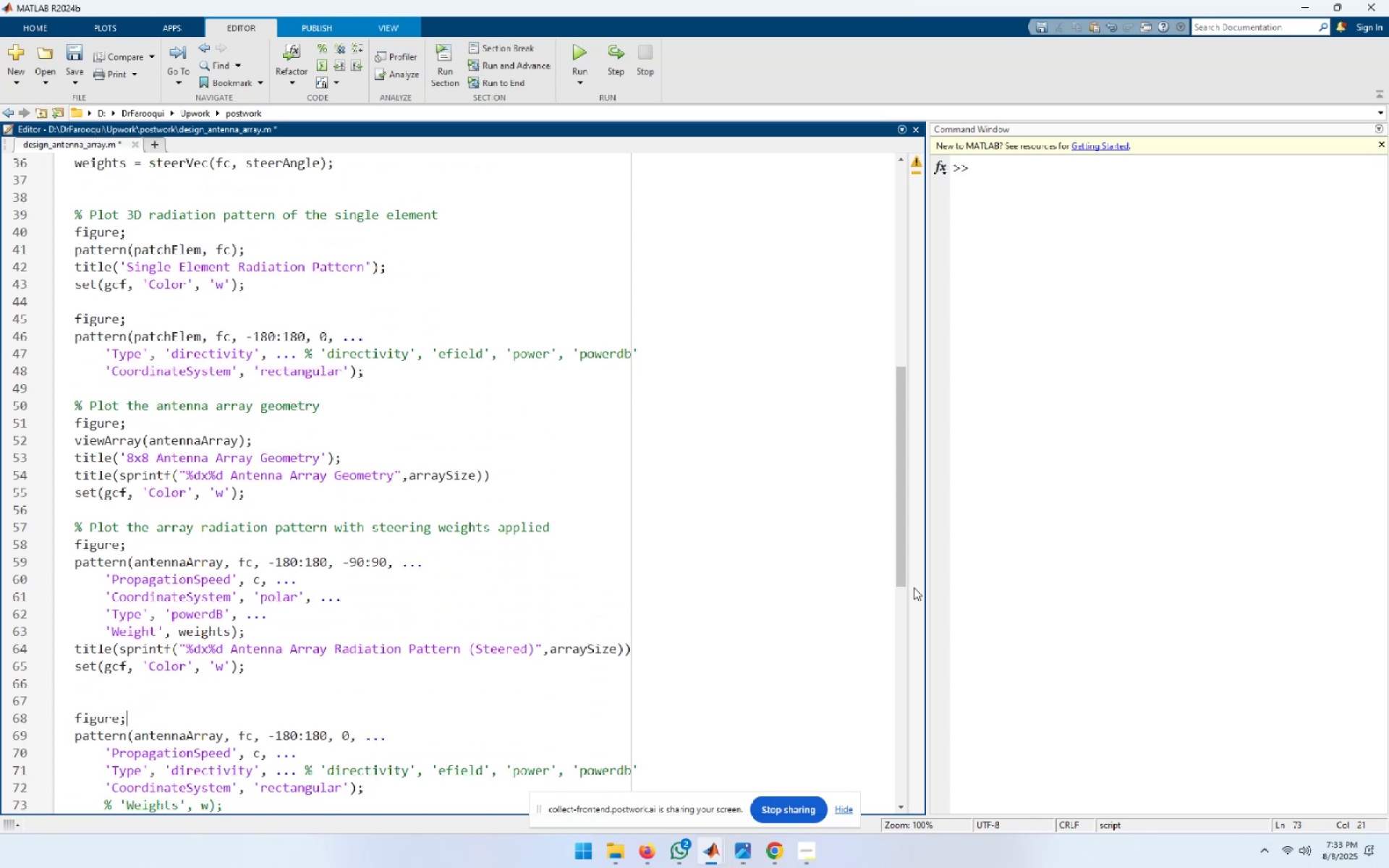 
key(ArrowUp)
 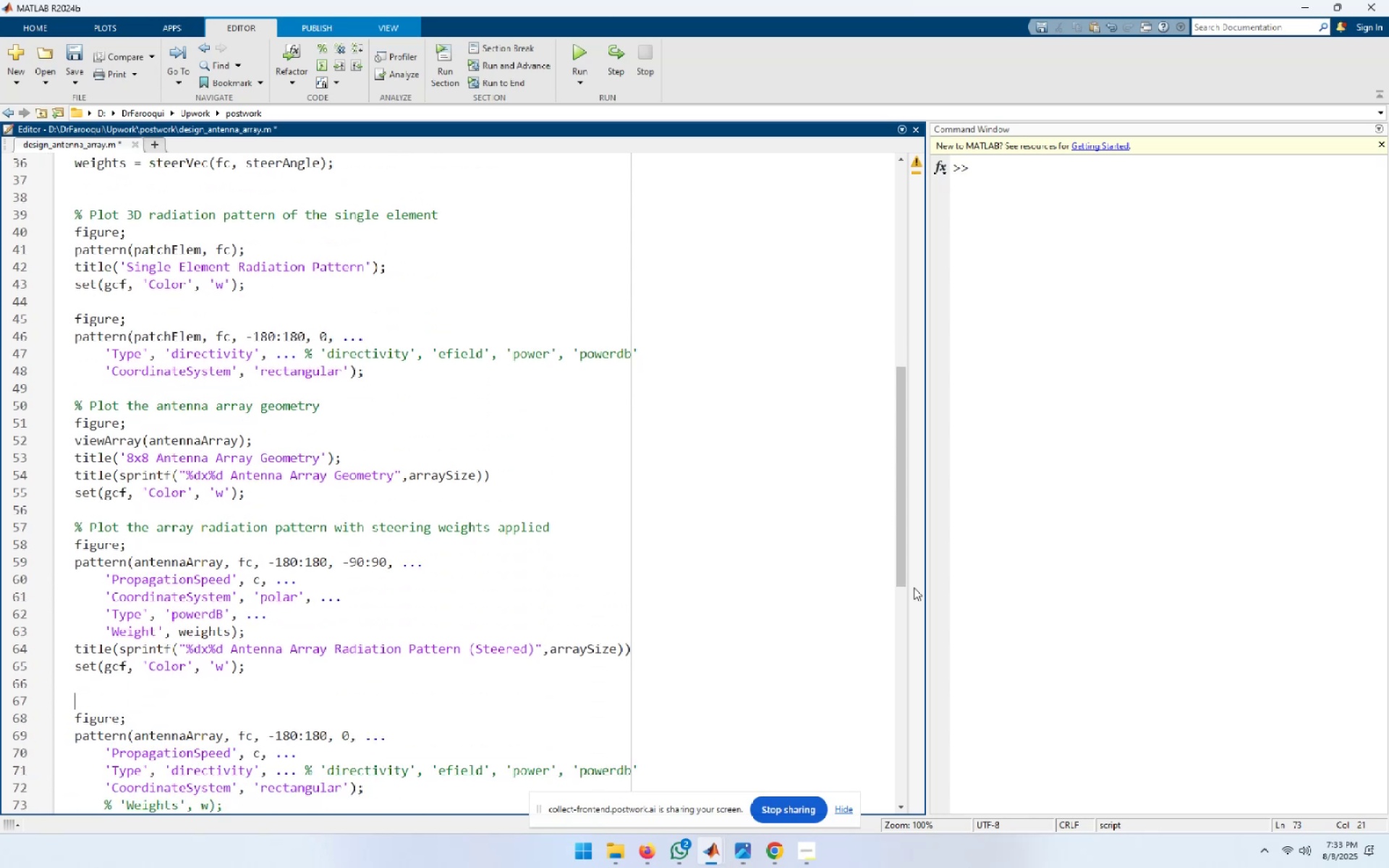 
key(ArrowUp)
 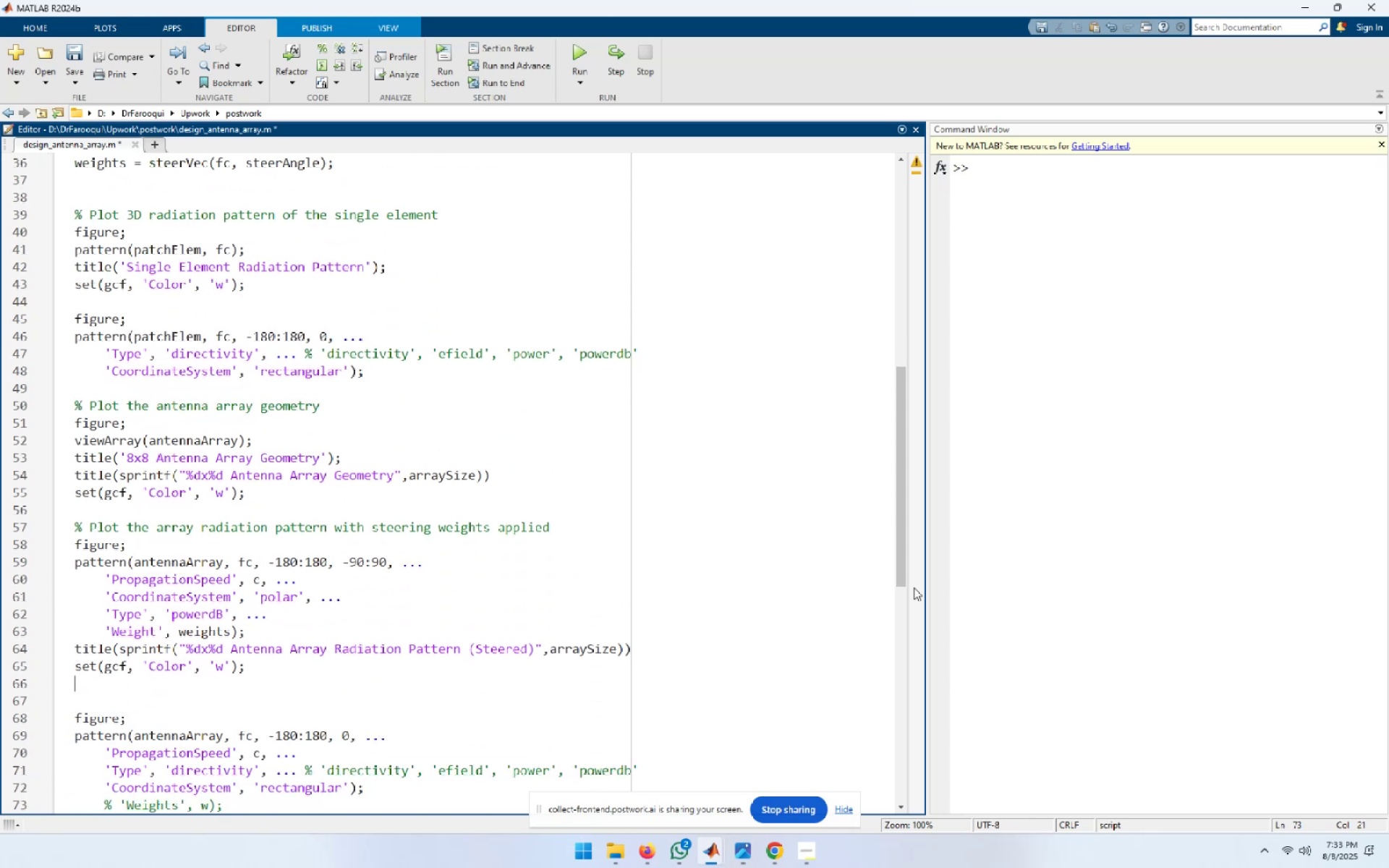 
key(ArrowUp)
 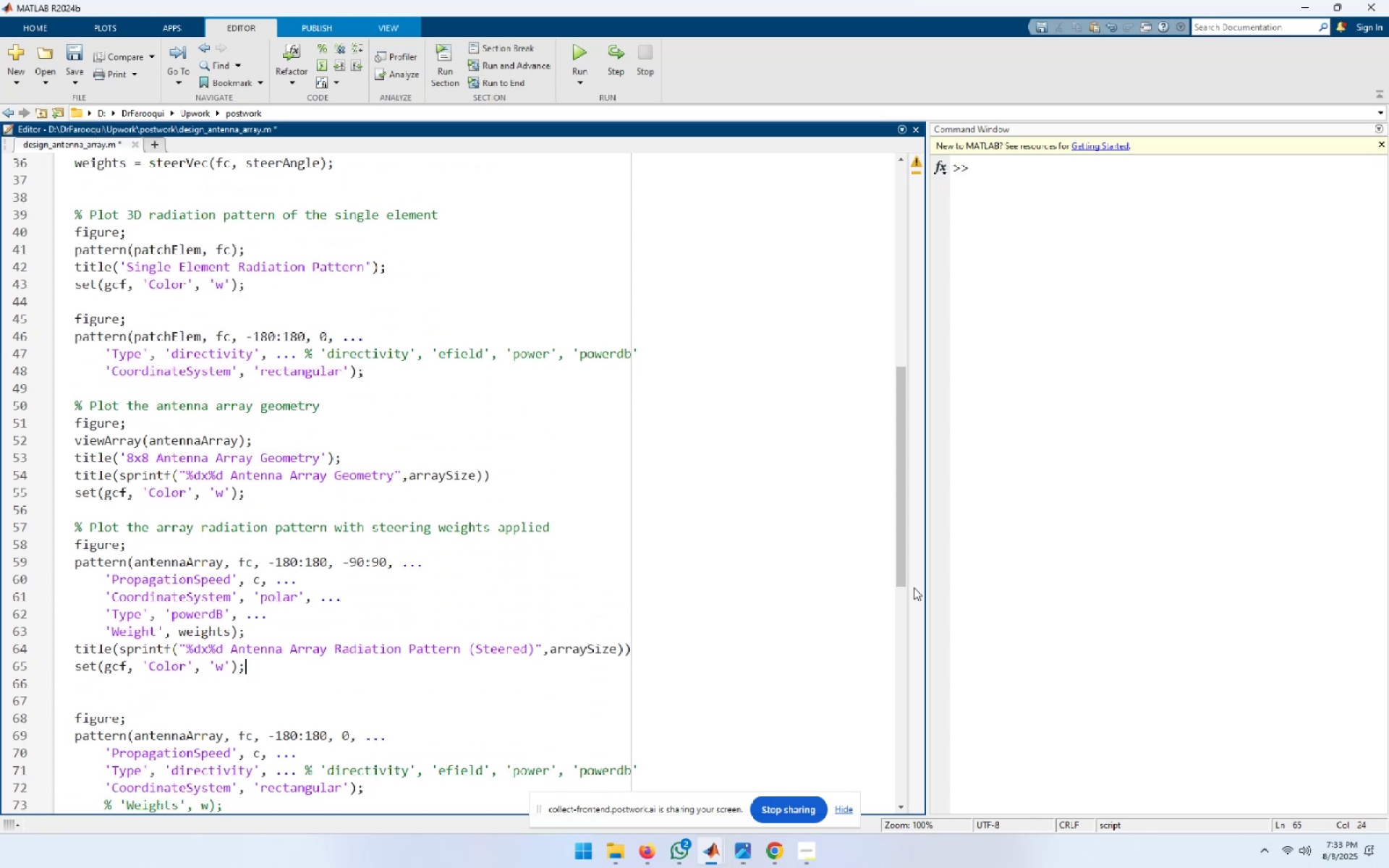 
key(End)
 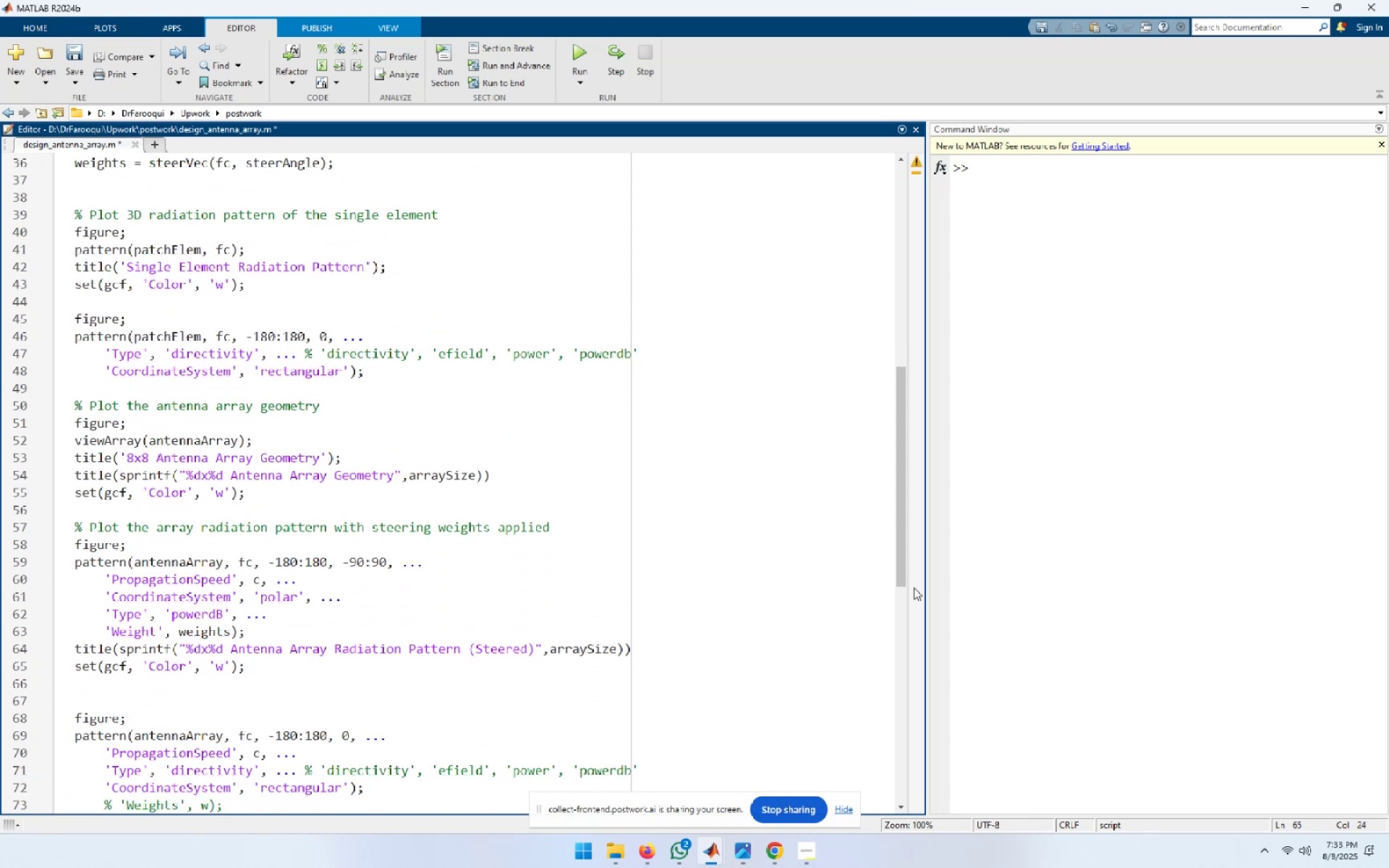 
key(Delete)
 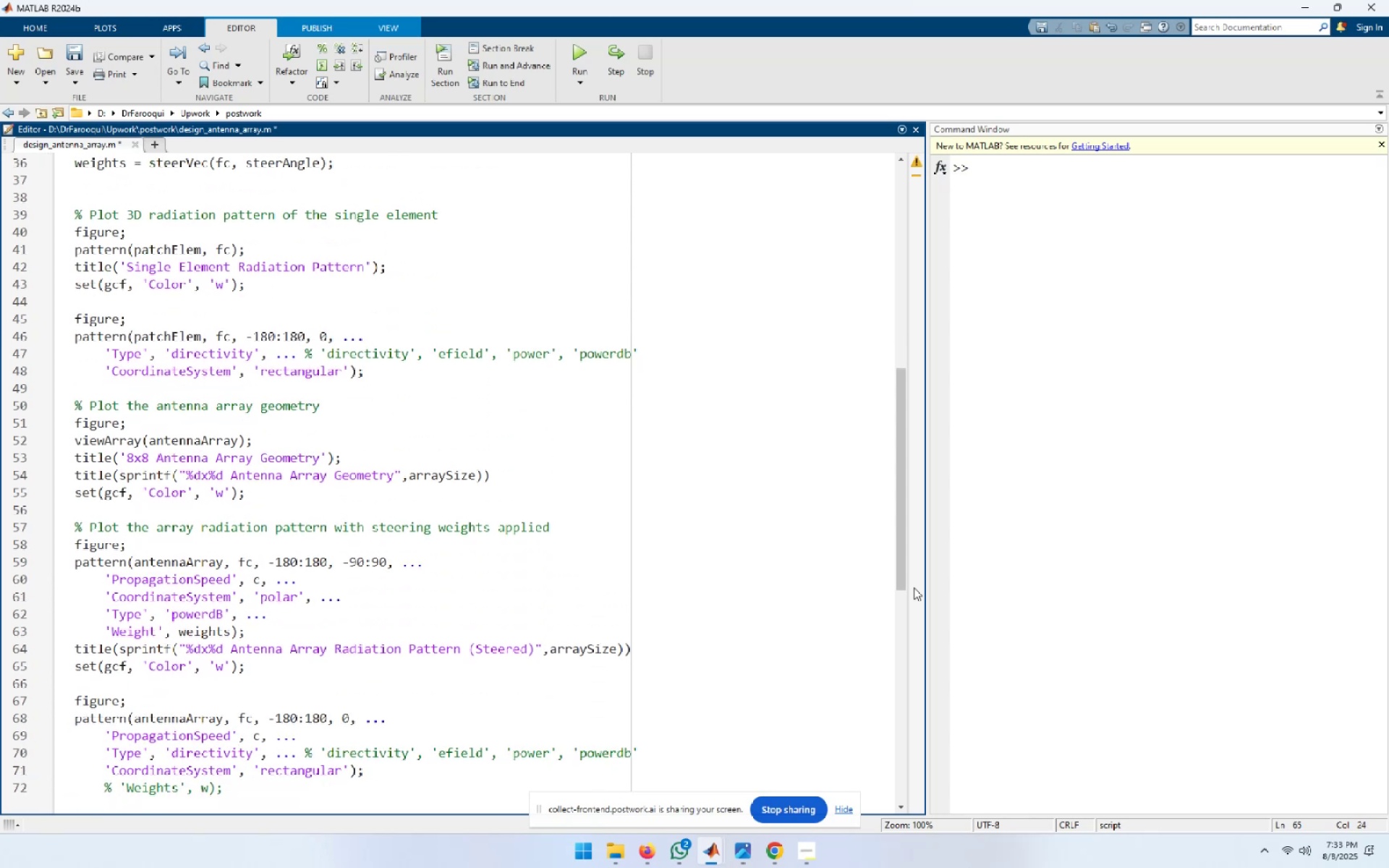 
hold_key(key=ArrowUp, duration=1.54)
 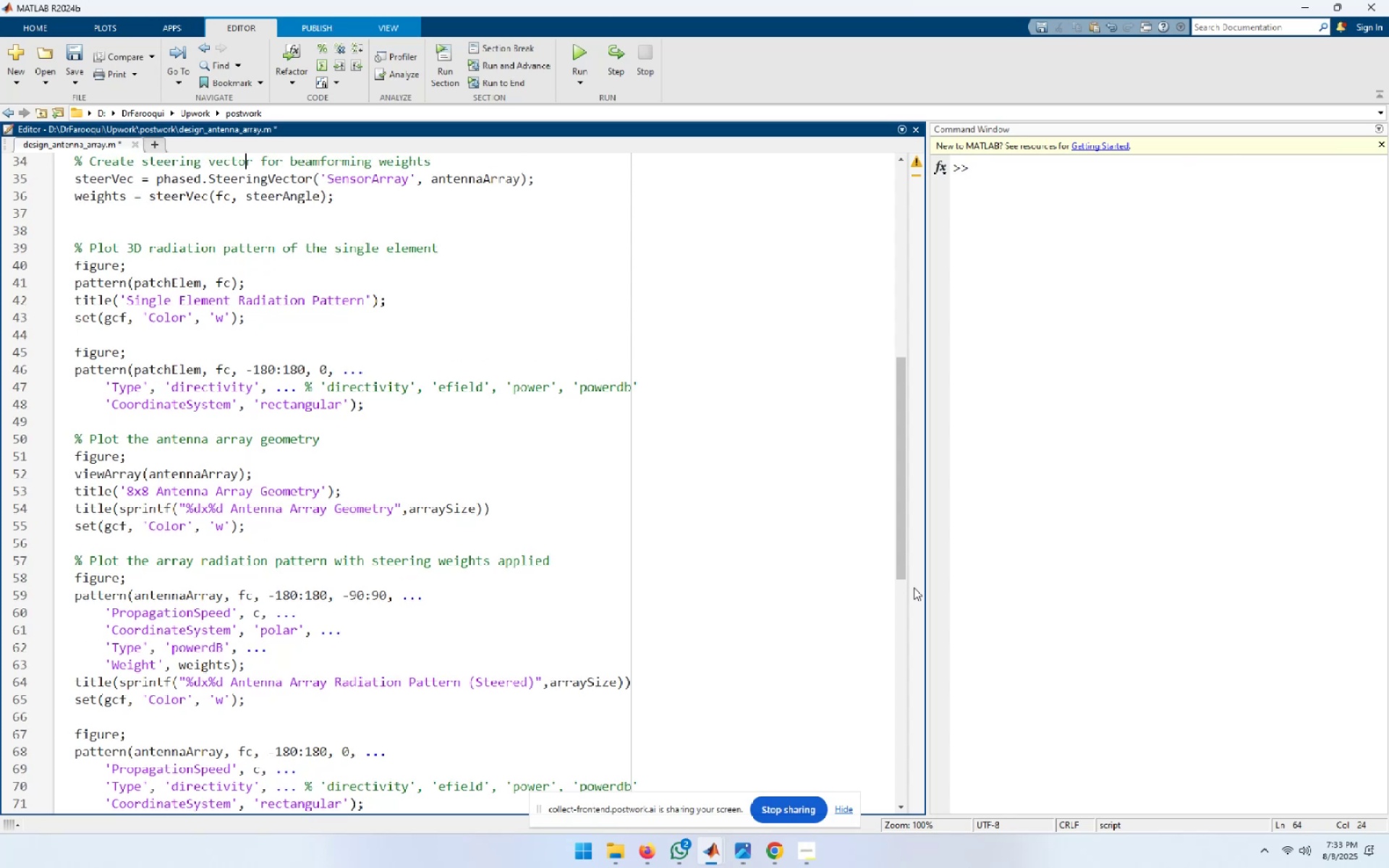 
key(ArrowUp)
 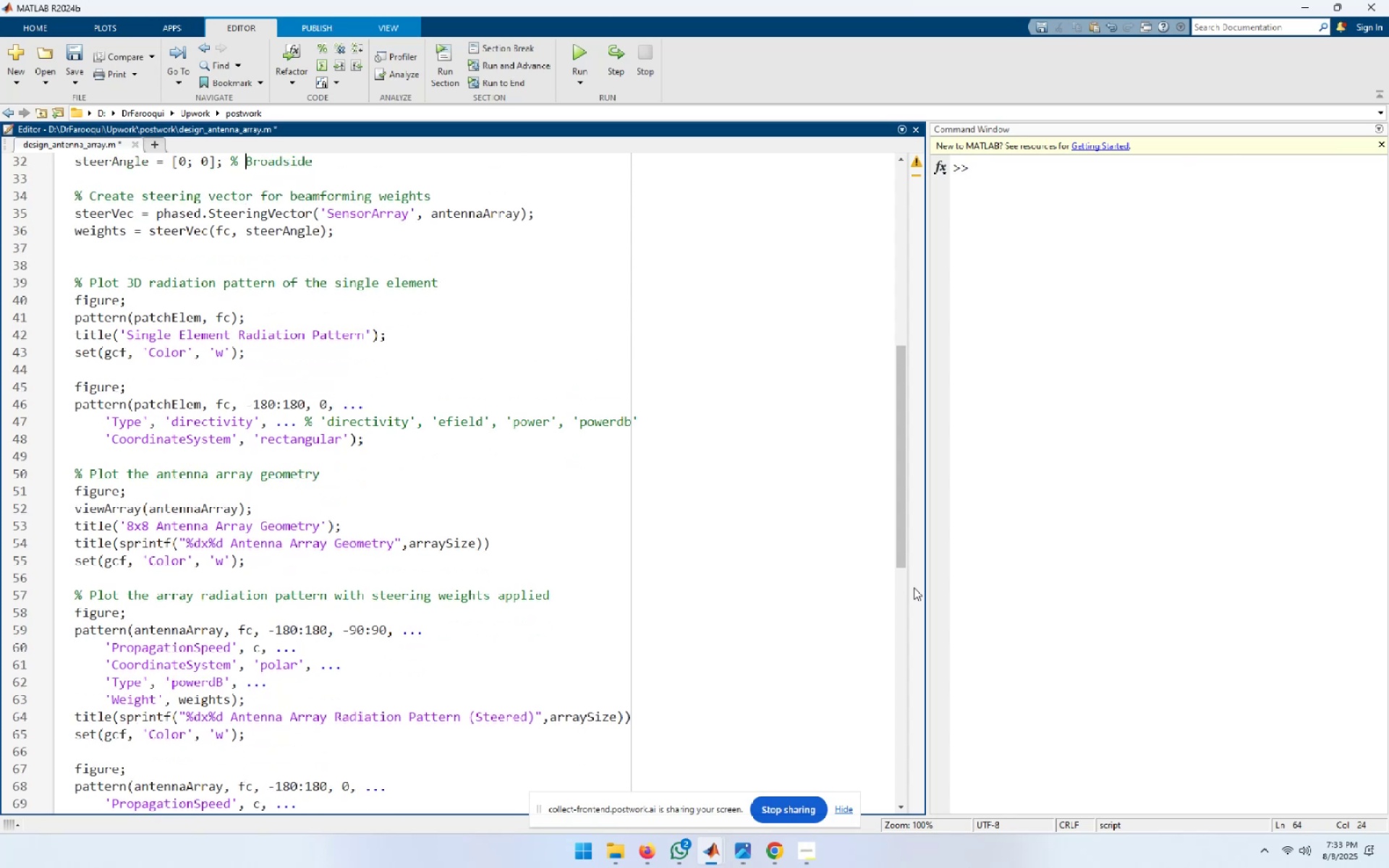 
key(ArrowUp)
 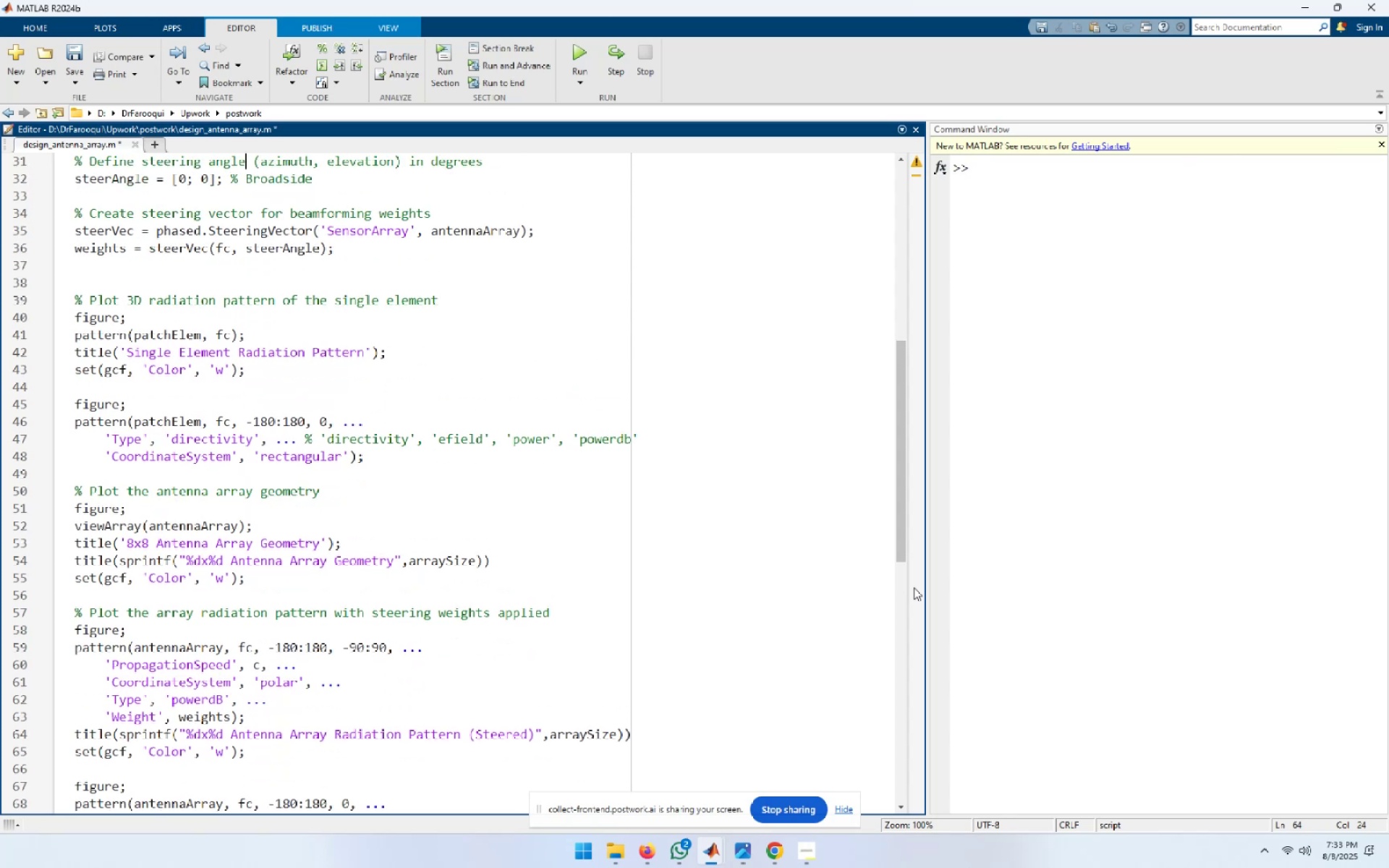 
key(ArrowUp)
 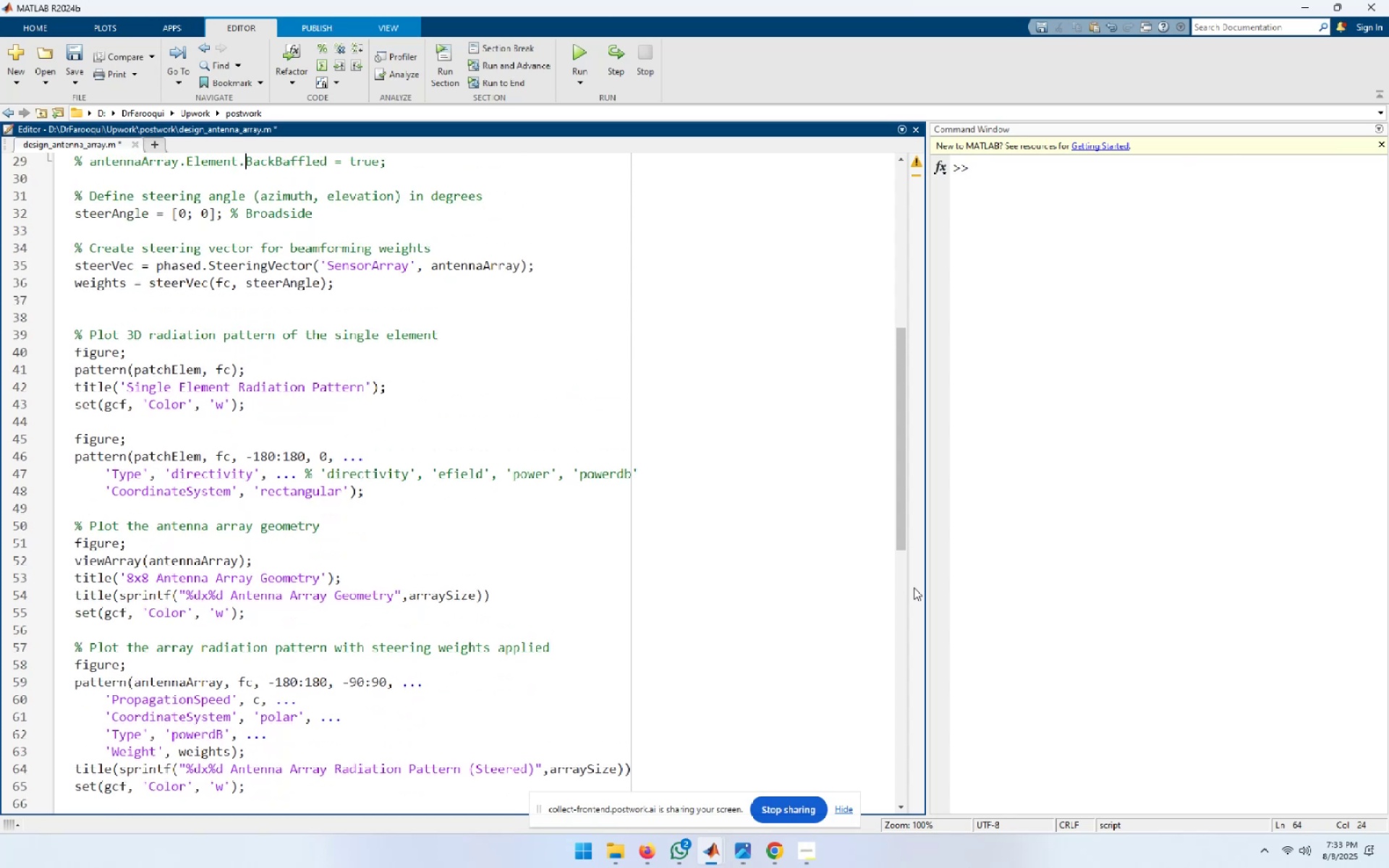 
key(ArrowUp)
 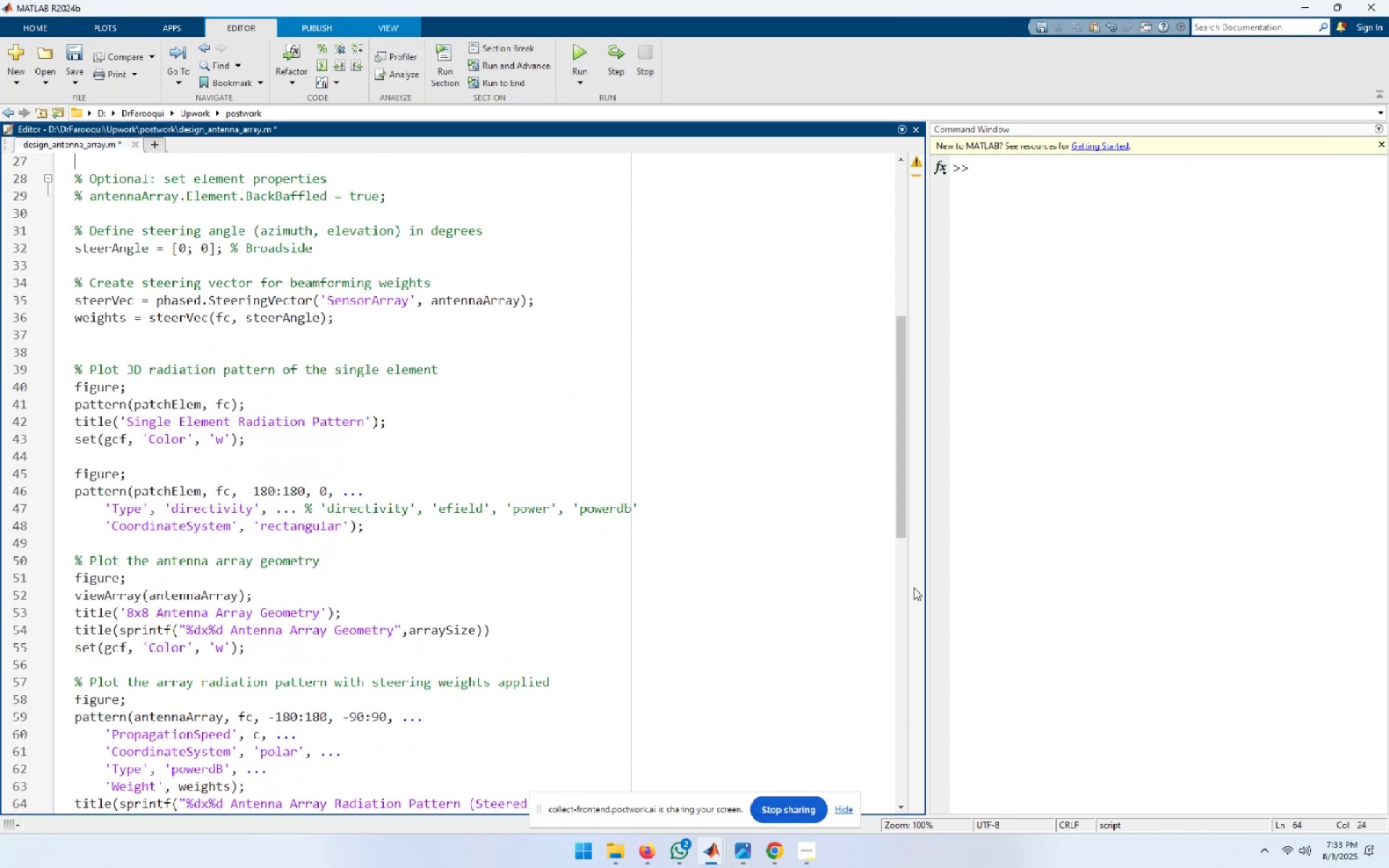 
key(ArrowUp)
 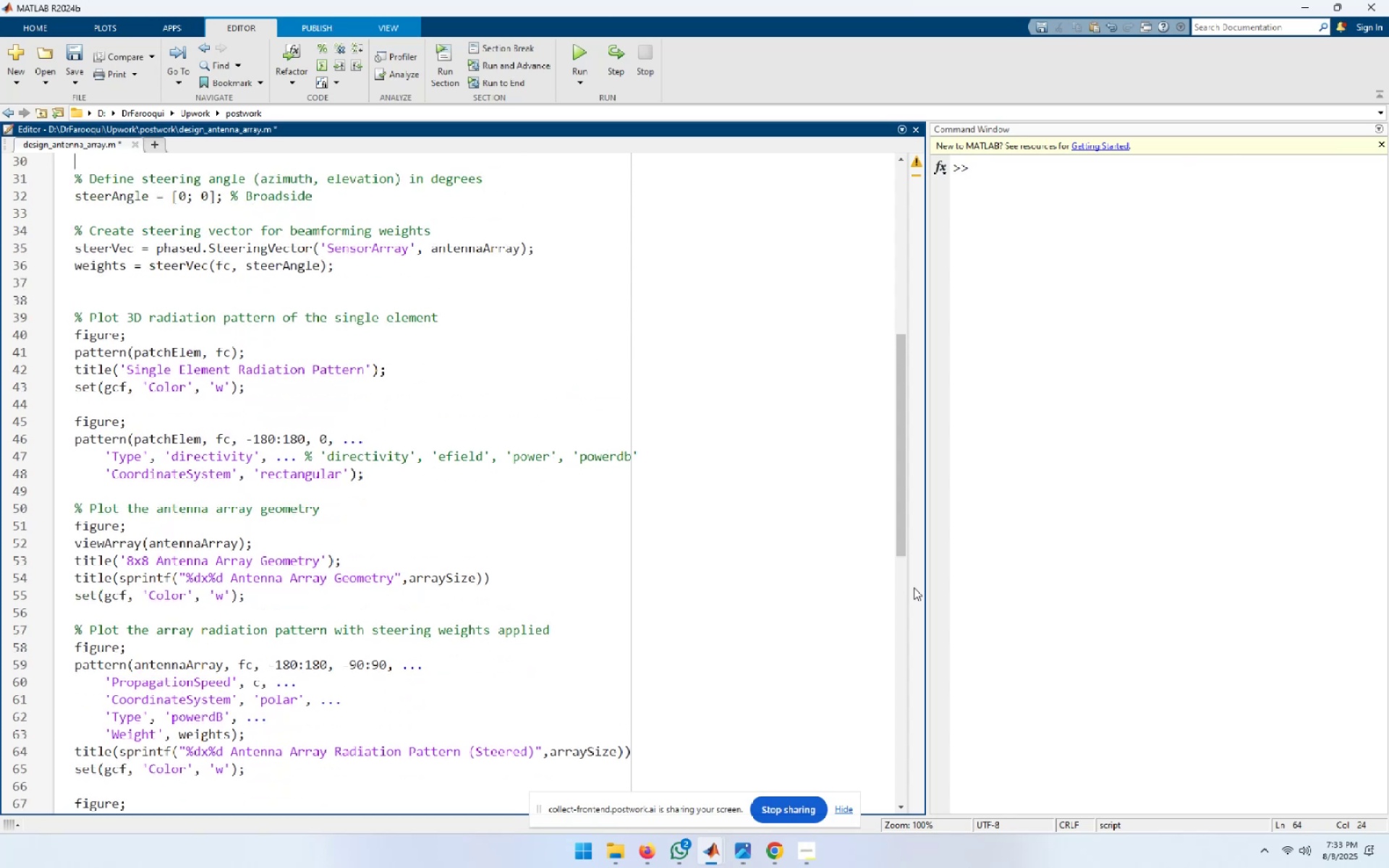 
key(ArrowUp)
 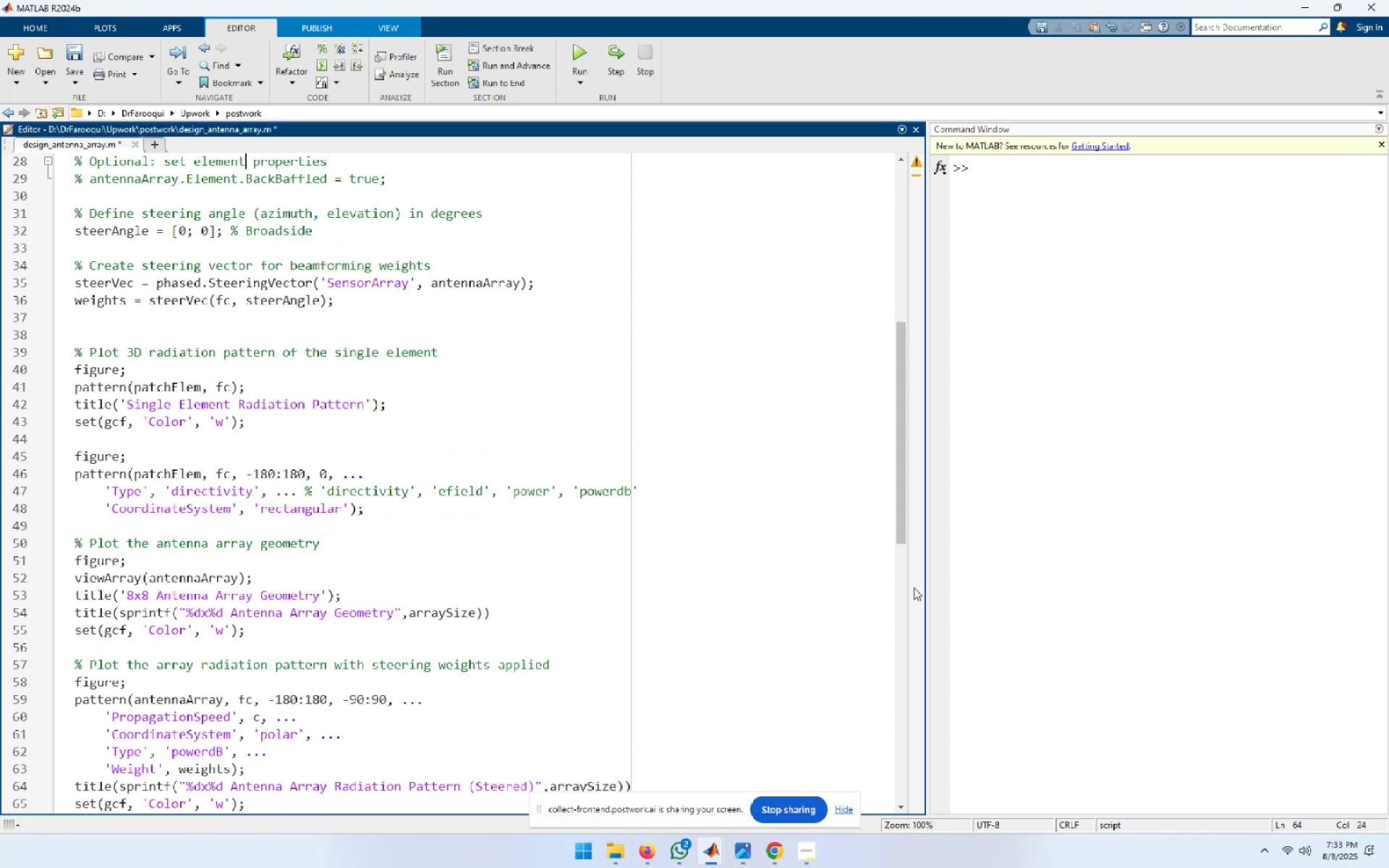 
key(ArrowUp)
 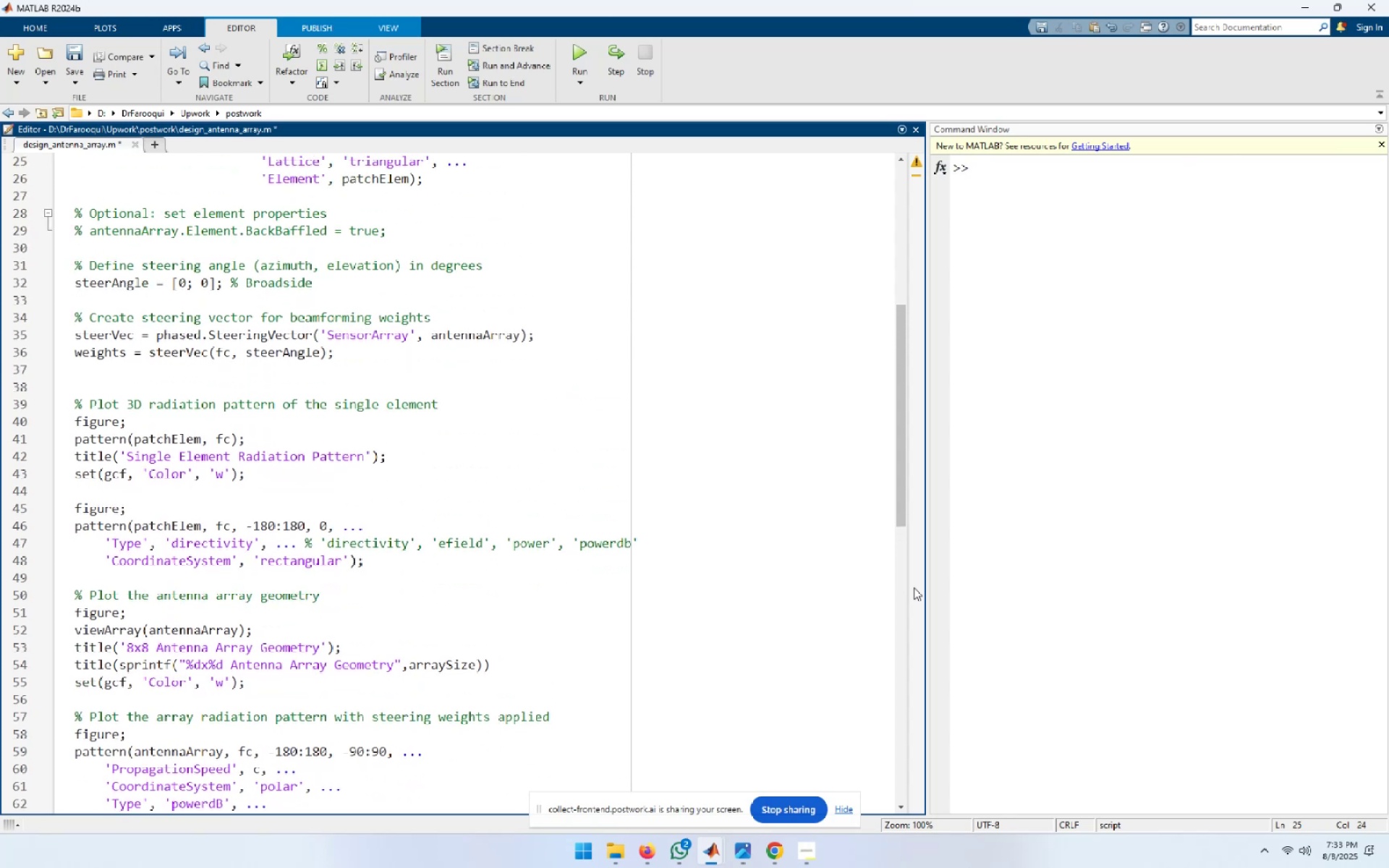 
key(ArrowDown)
 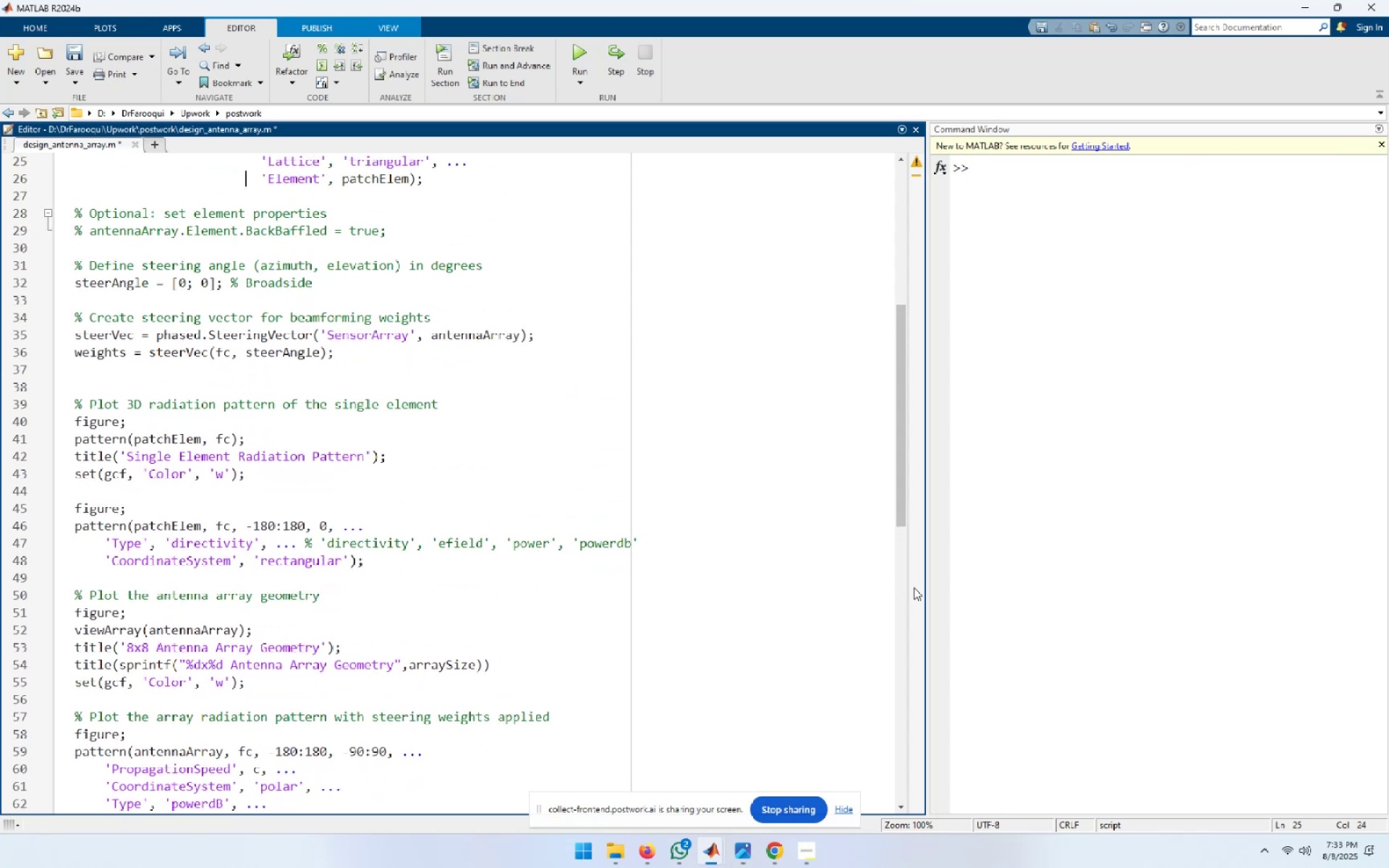 
key(ArrowDown)
 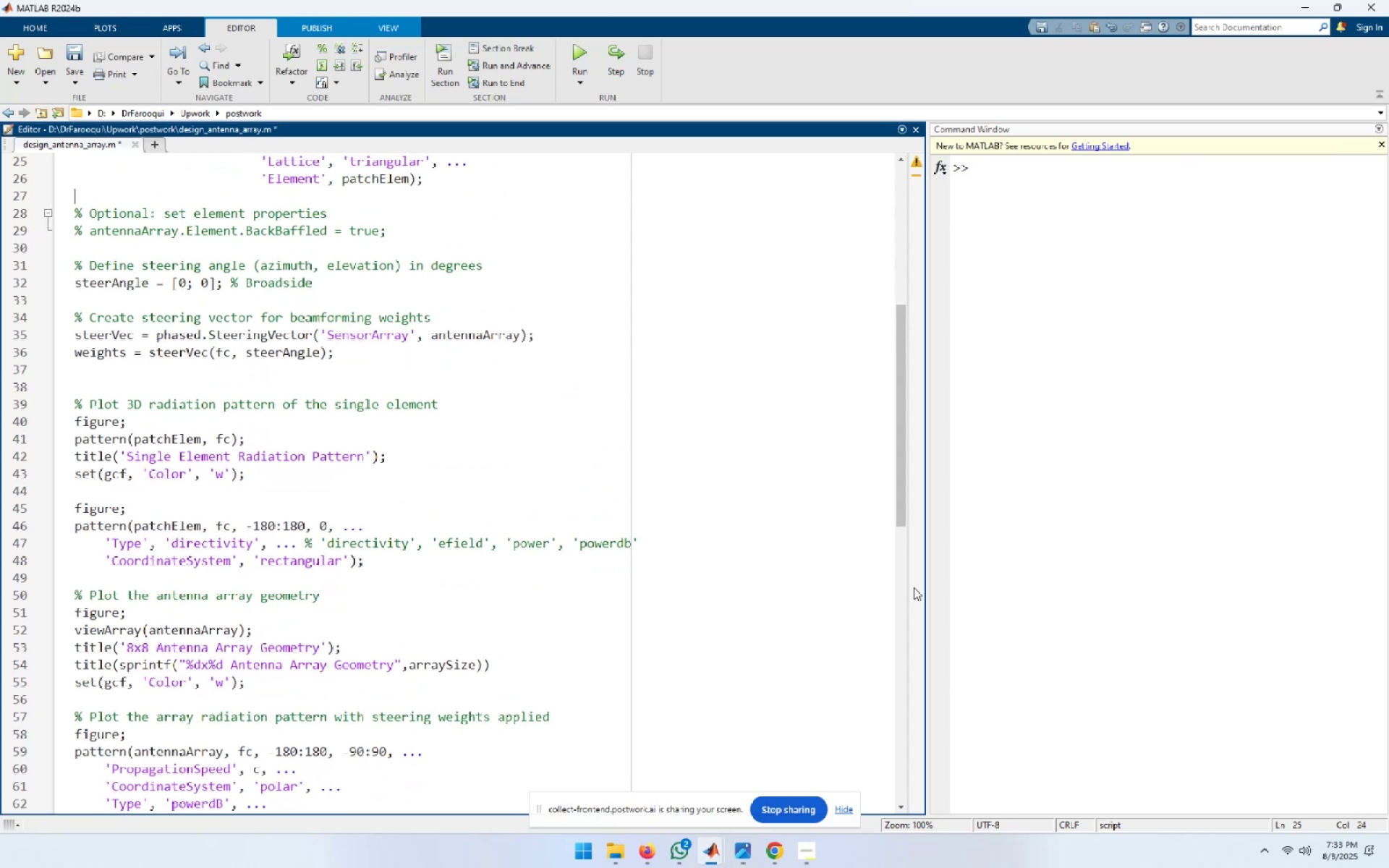 
key(ArrowDown)
 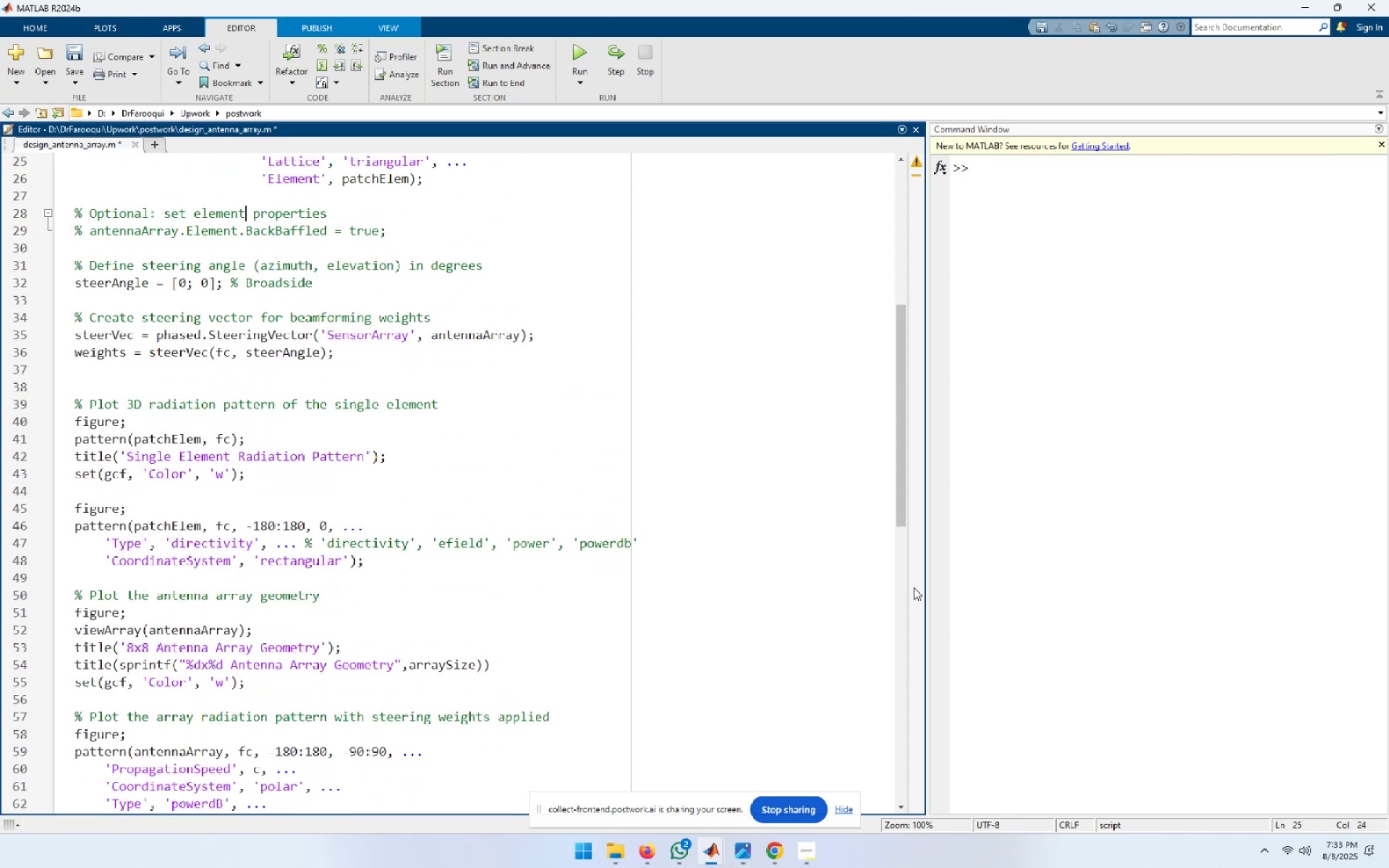 
key(ArrowDown)
 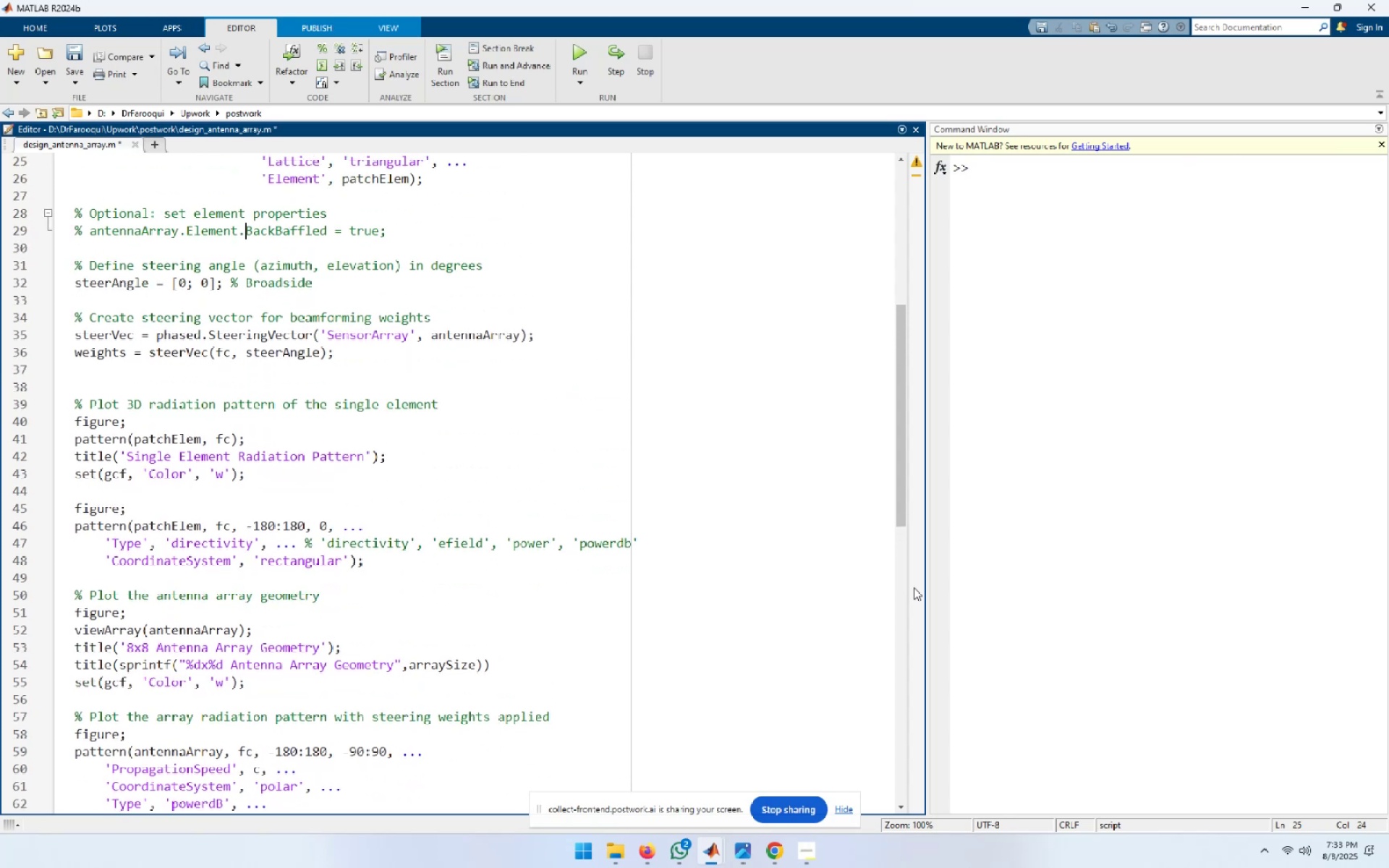 
key(ArrowDown)
 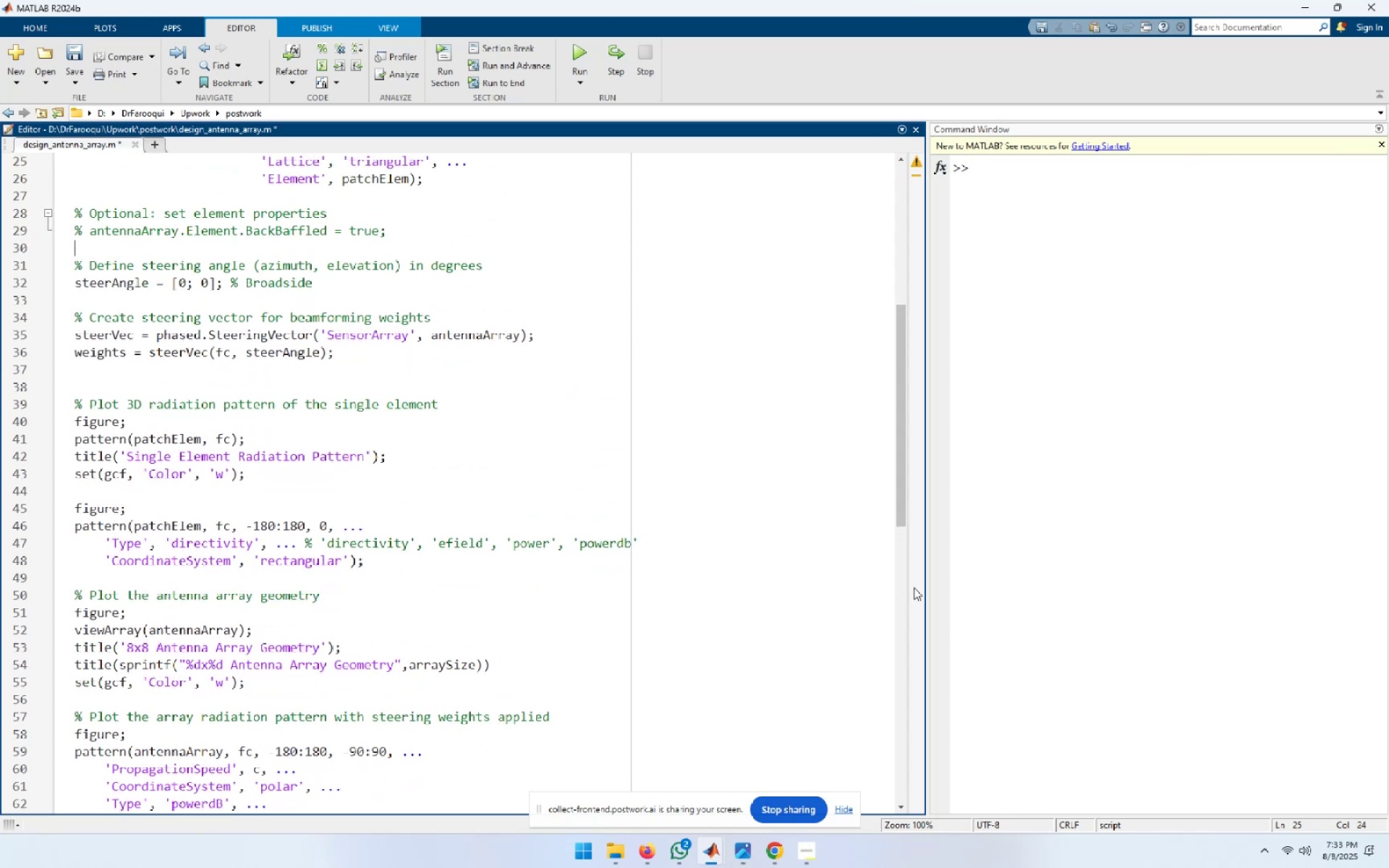 
key(ArrowDown)
 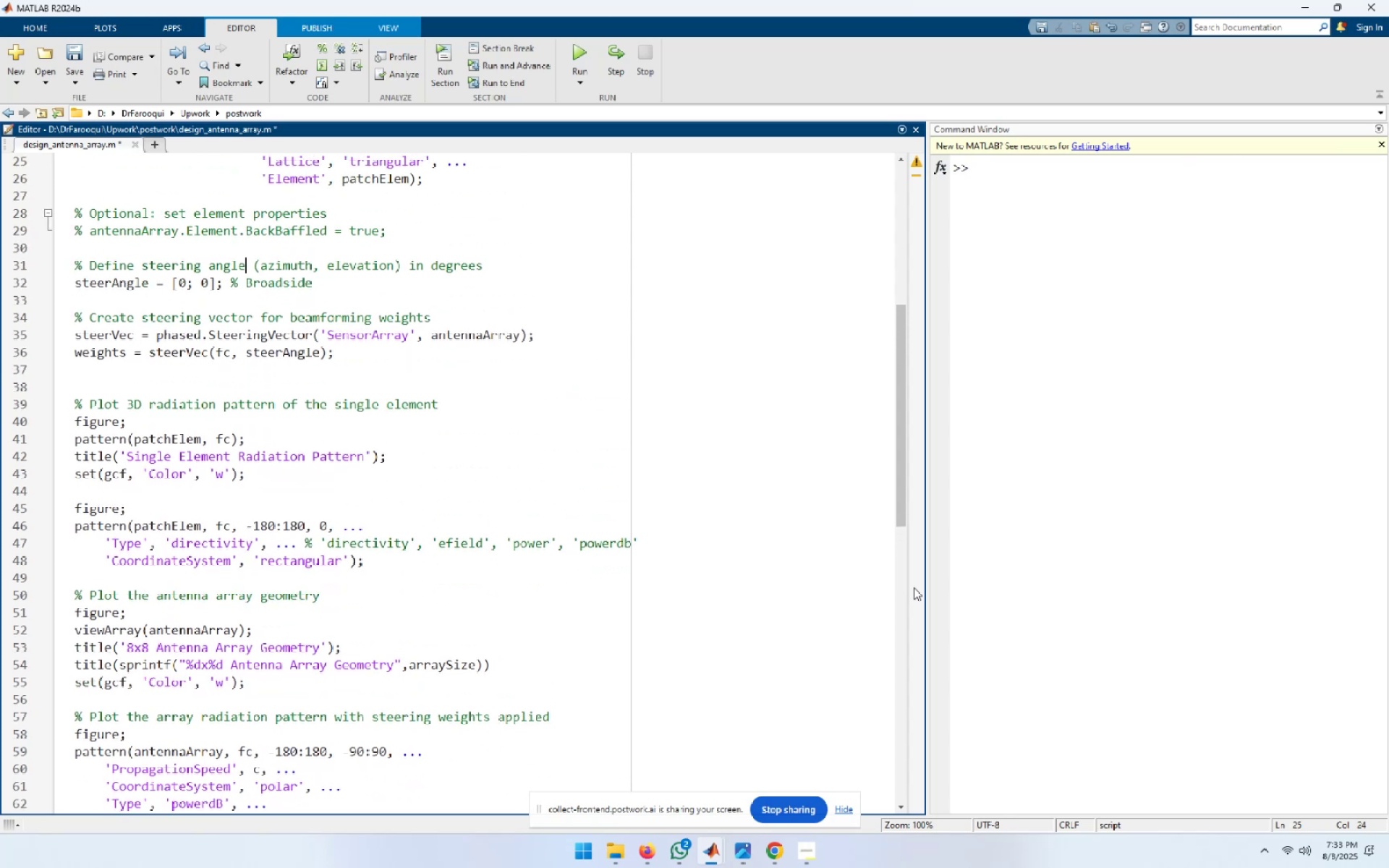 
key(ArrowDown)
 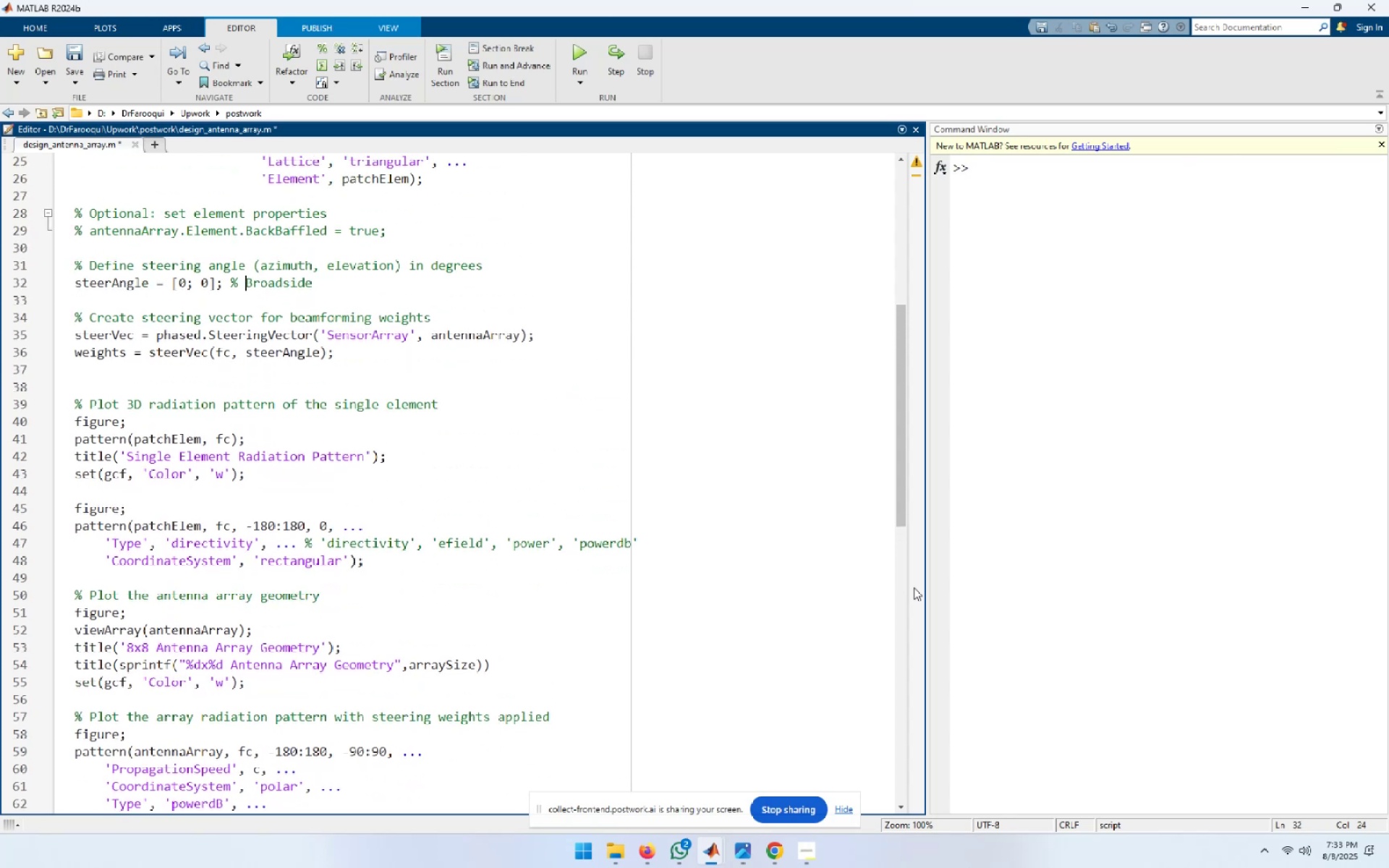 
key(ArrowLeft)
 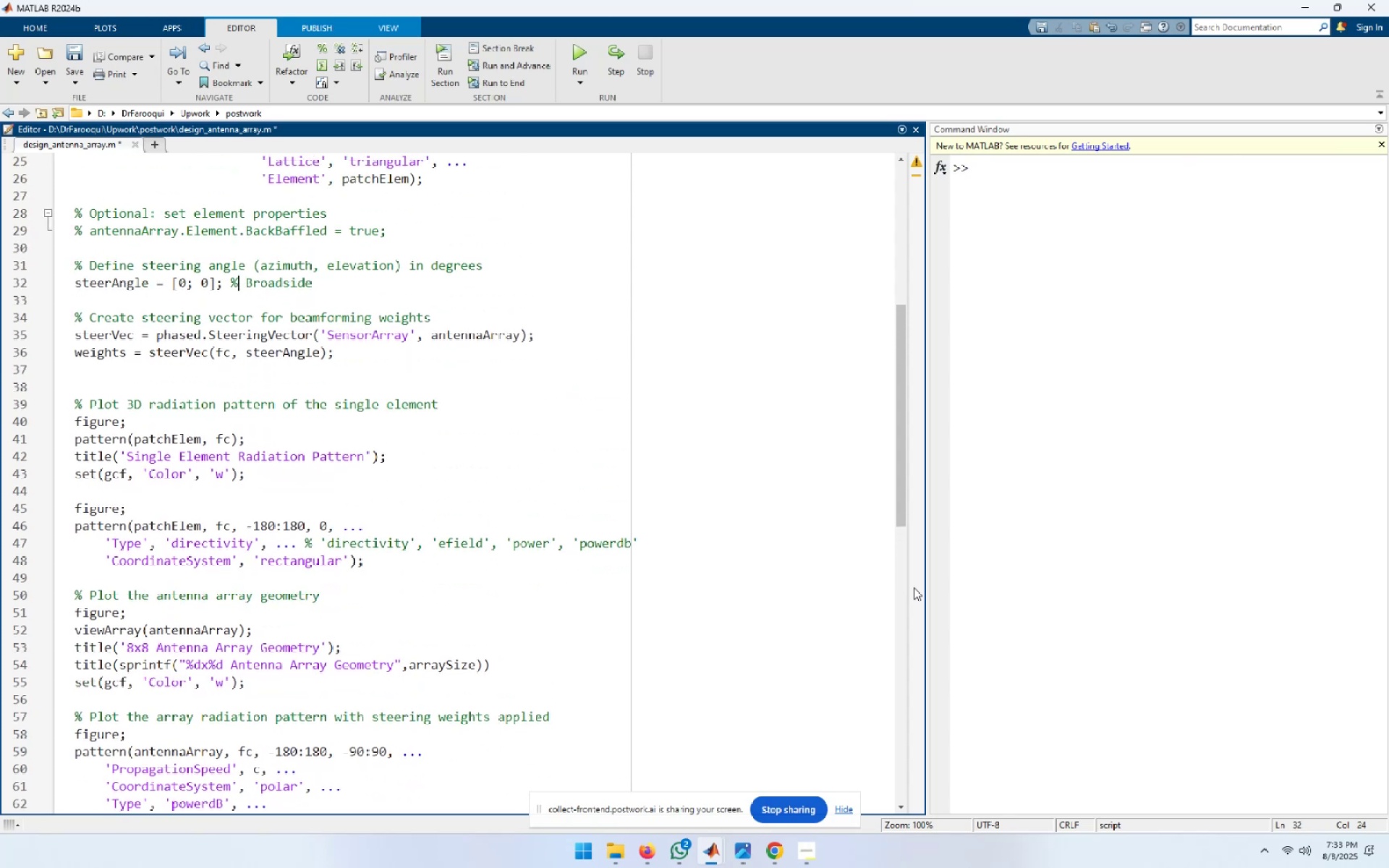 
key(ArrowLeft)
 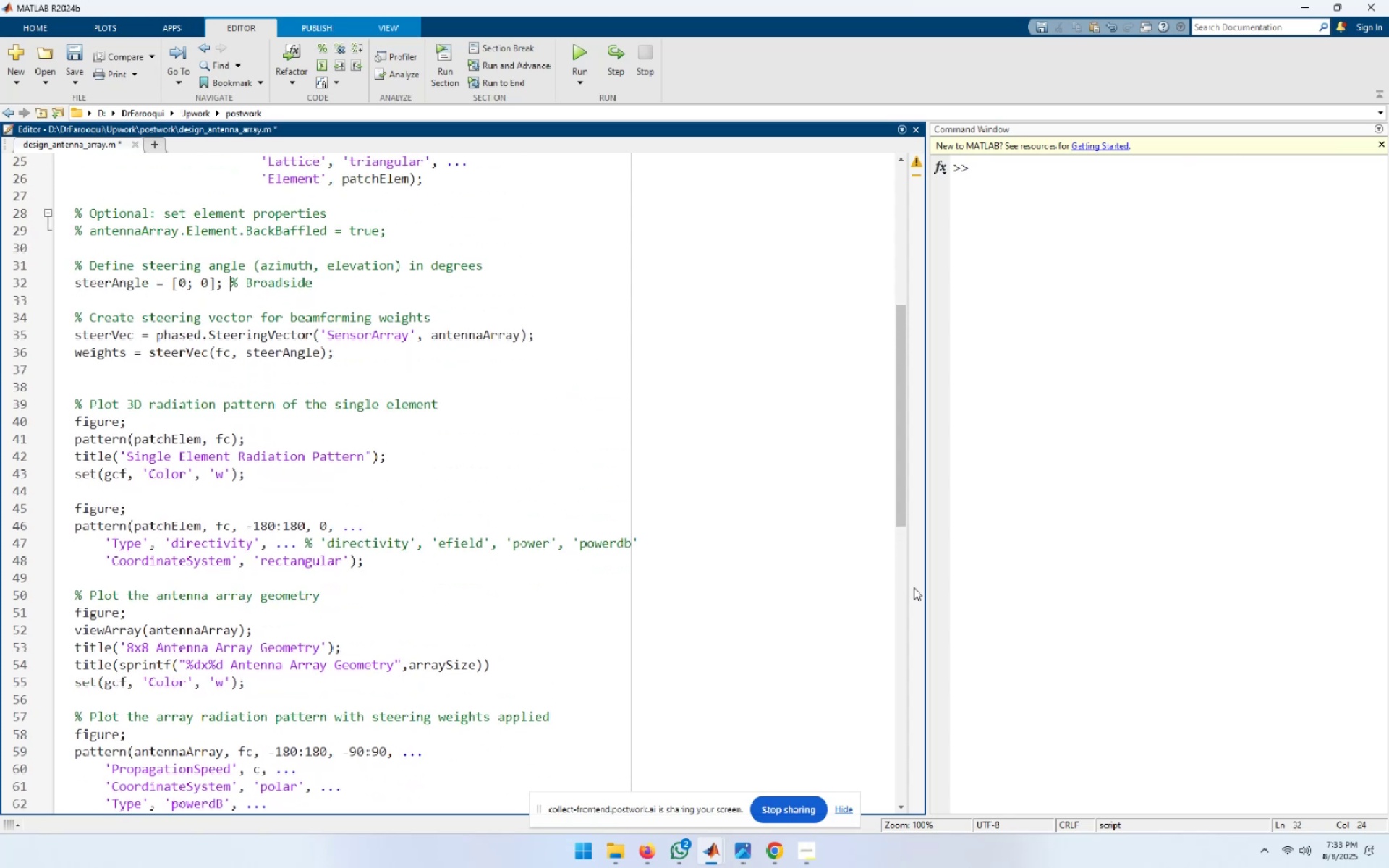 
key(ArrowLeft)
 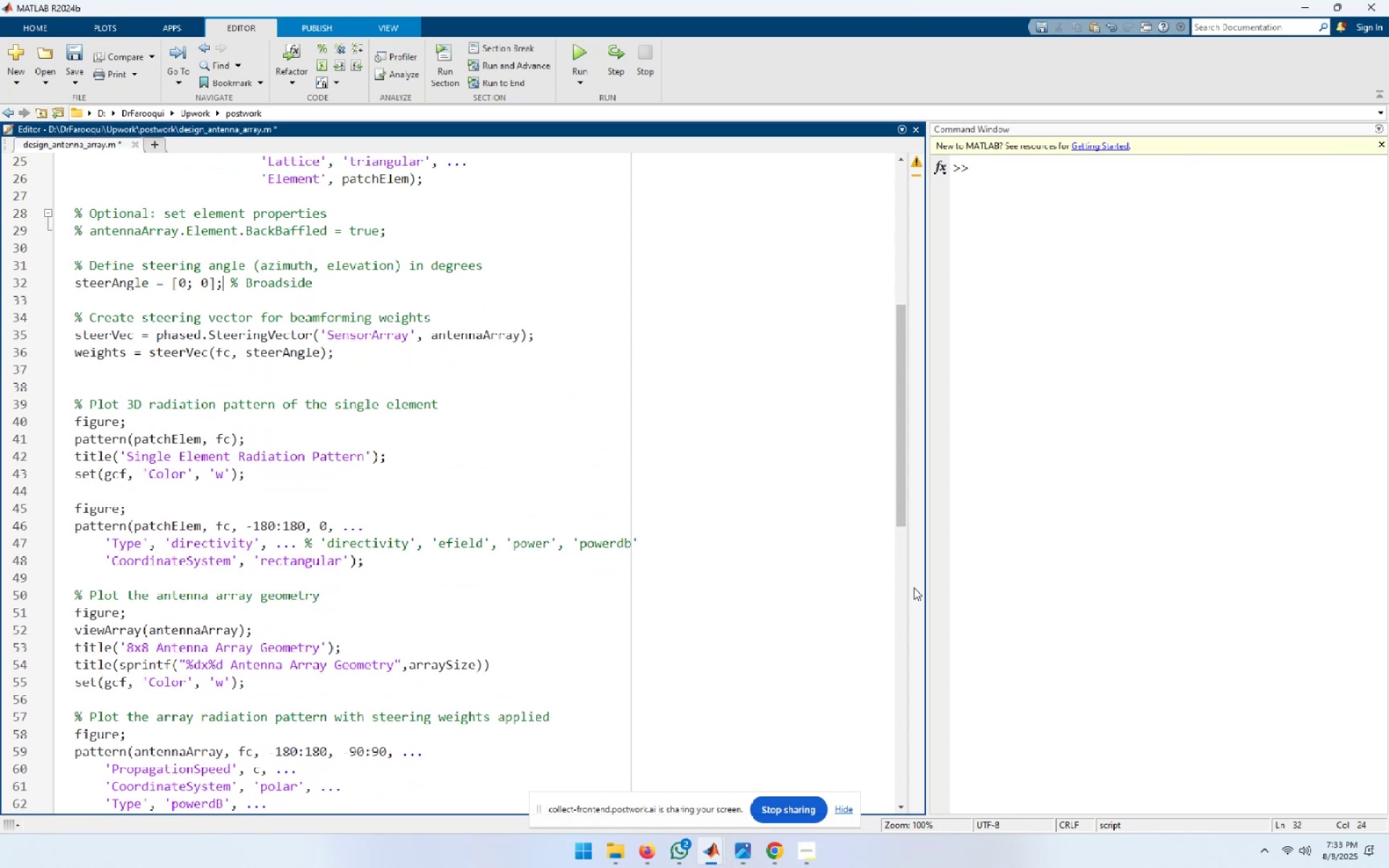 
key(ArrowLeft)
 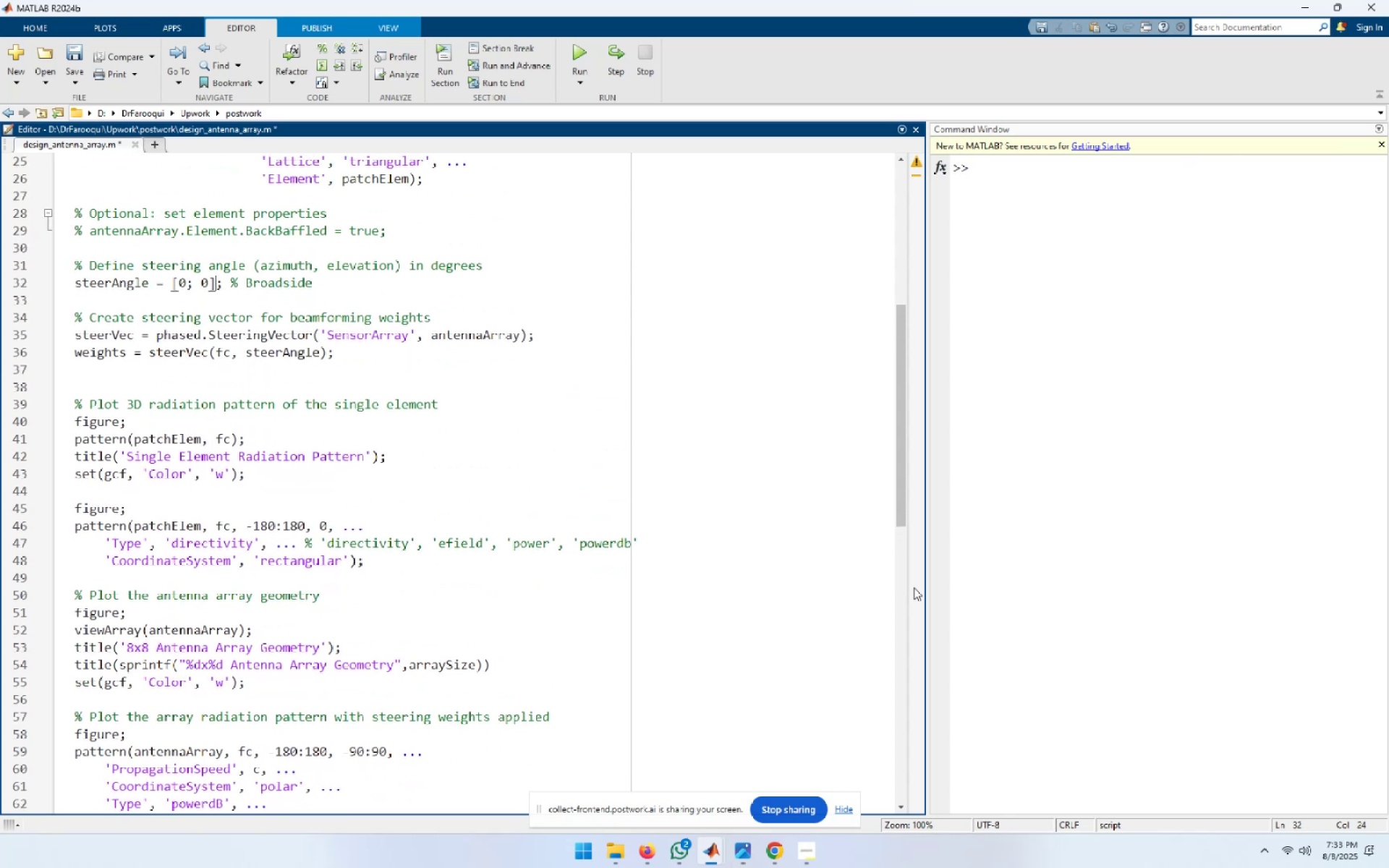 
key(ArrowLeft)
 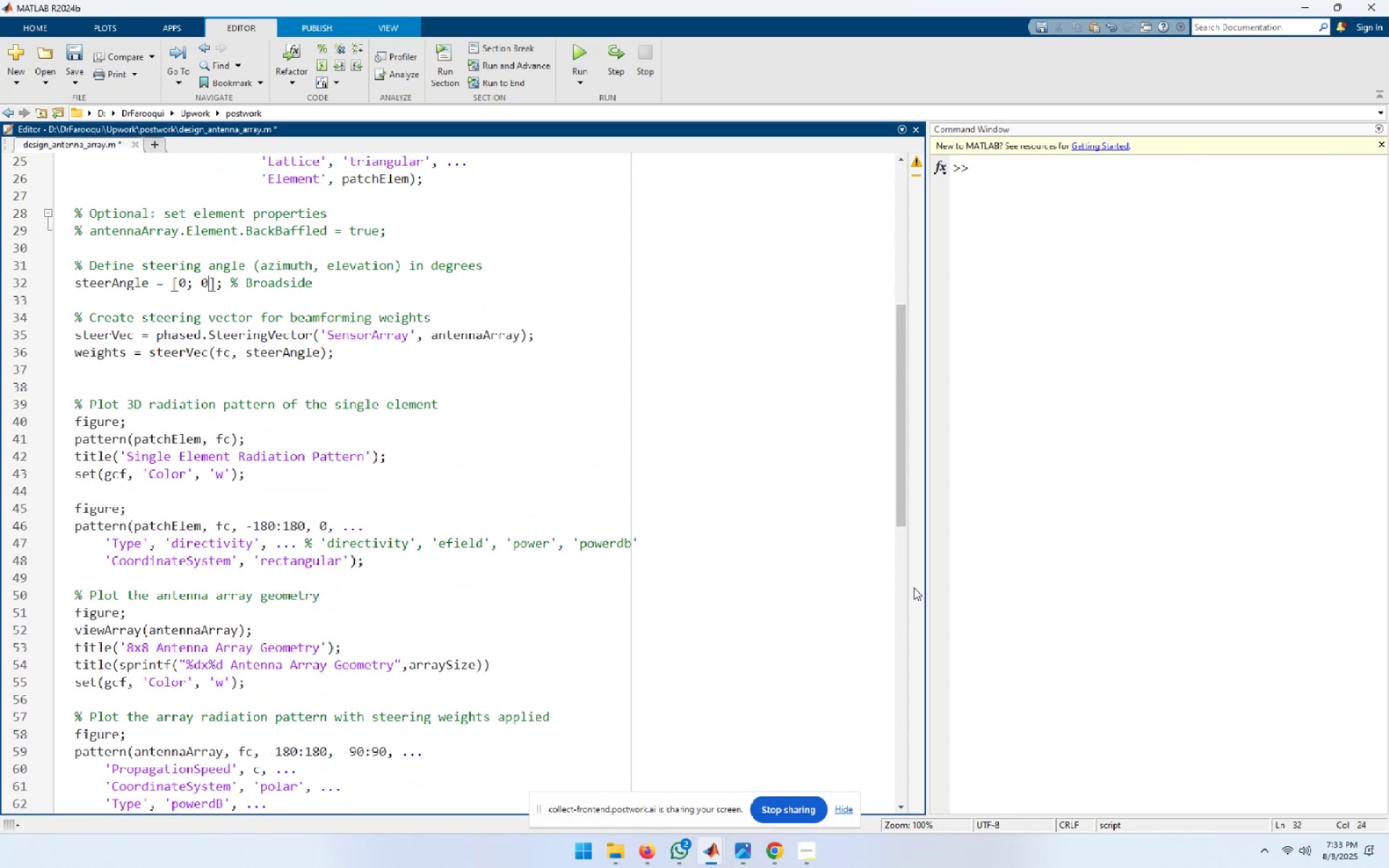 
key(ArrowLeft)
 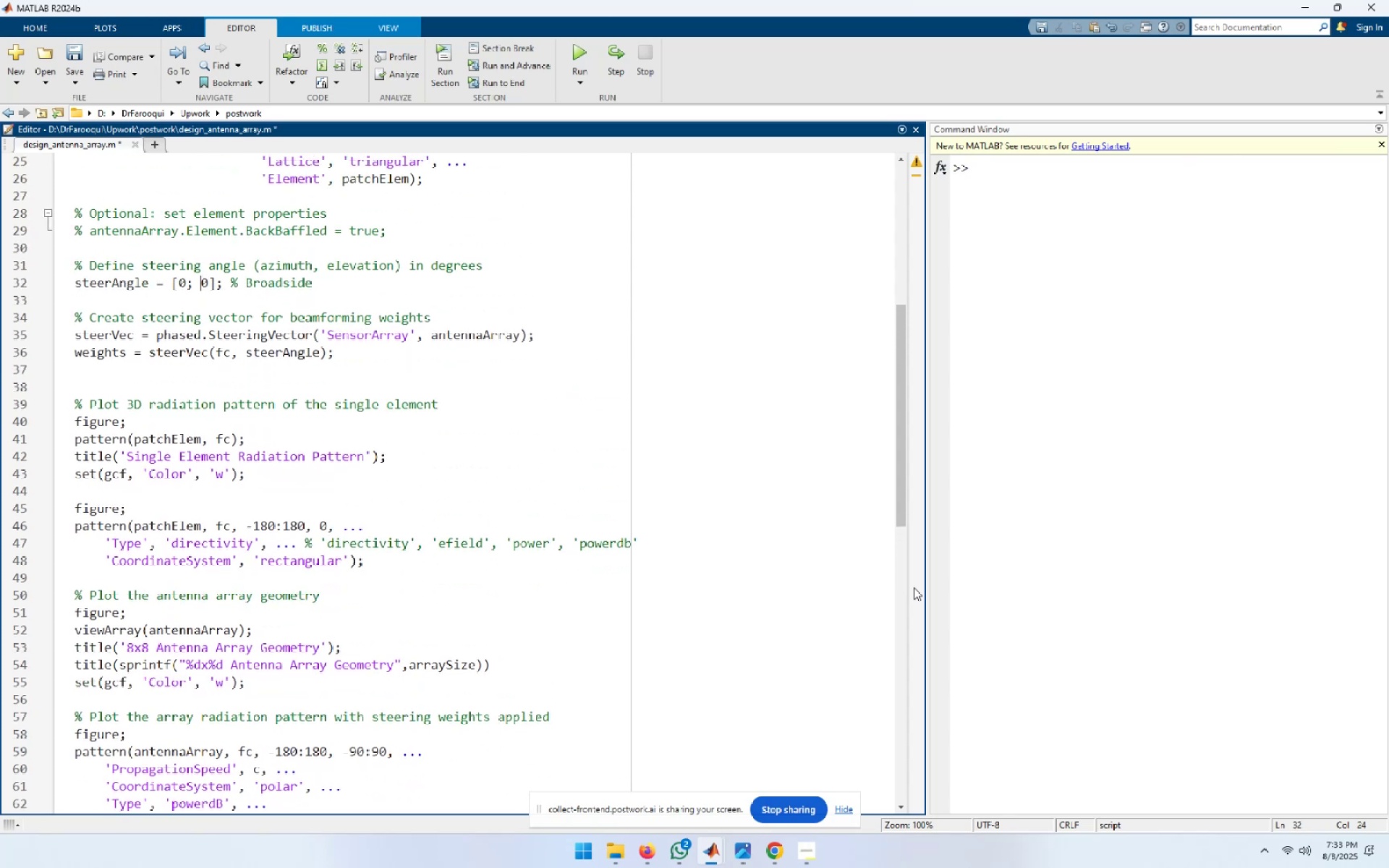 
key(ArrowLeft)
 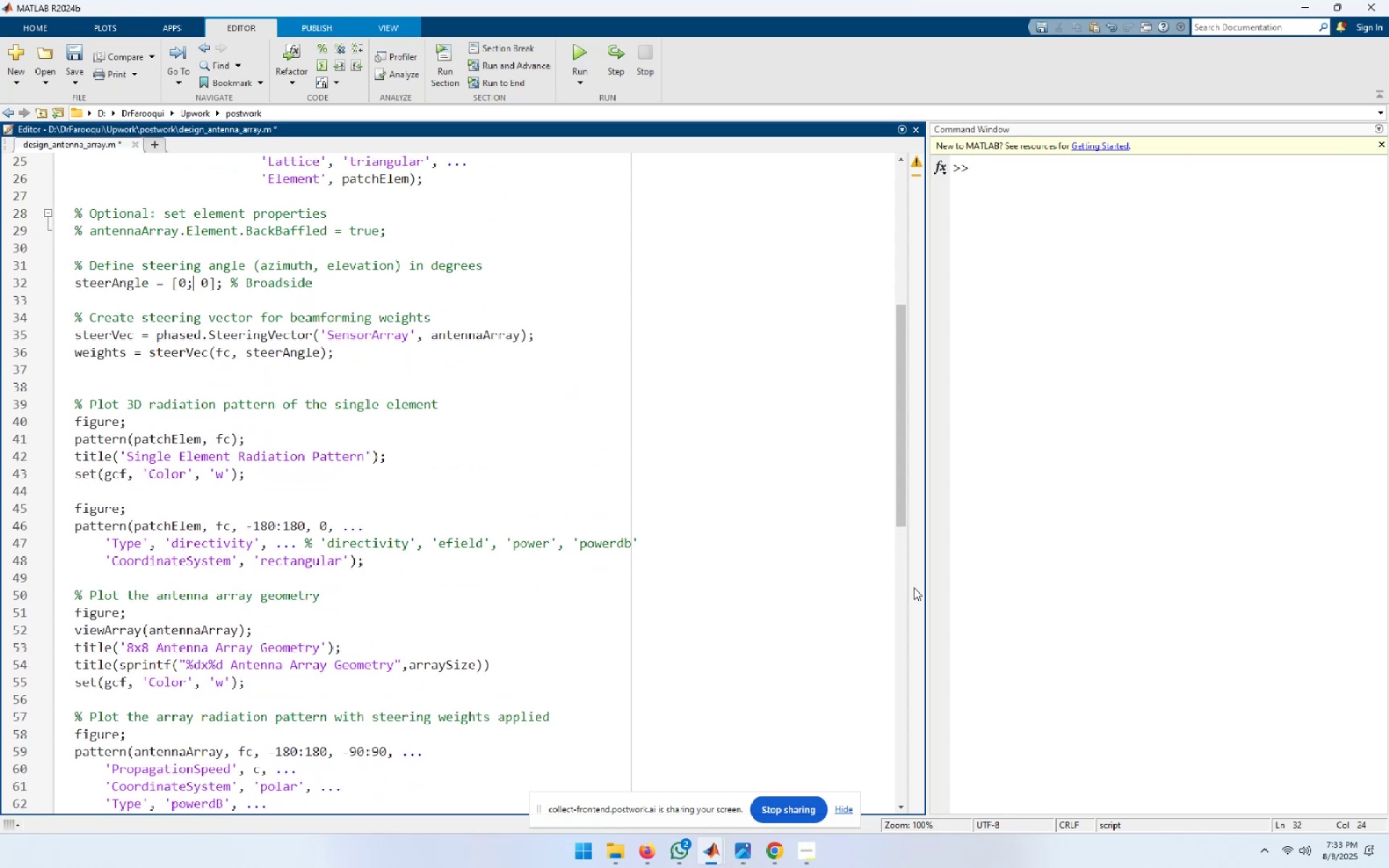 
key(ArrowLeft)
 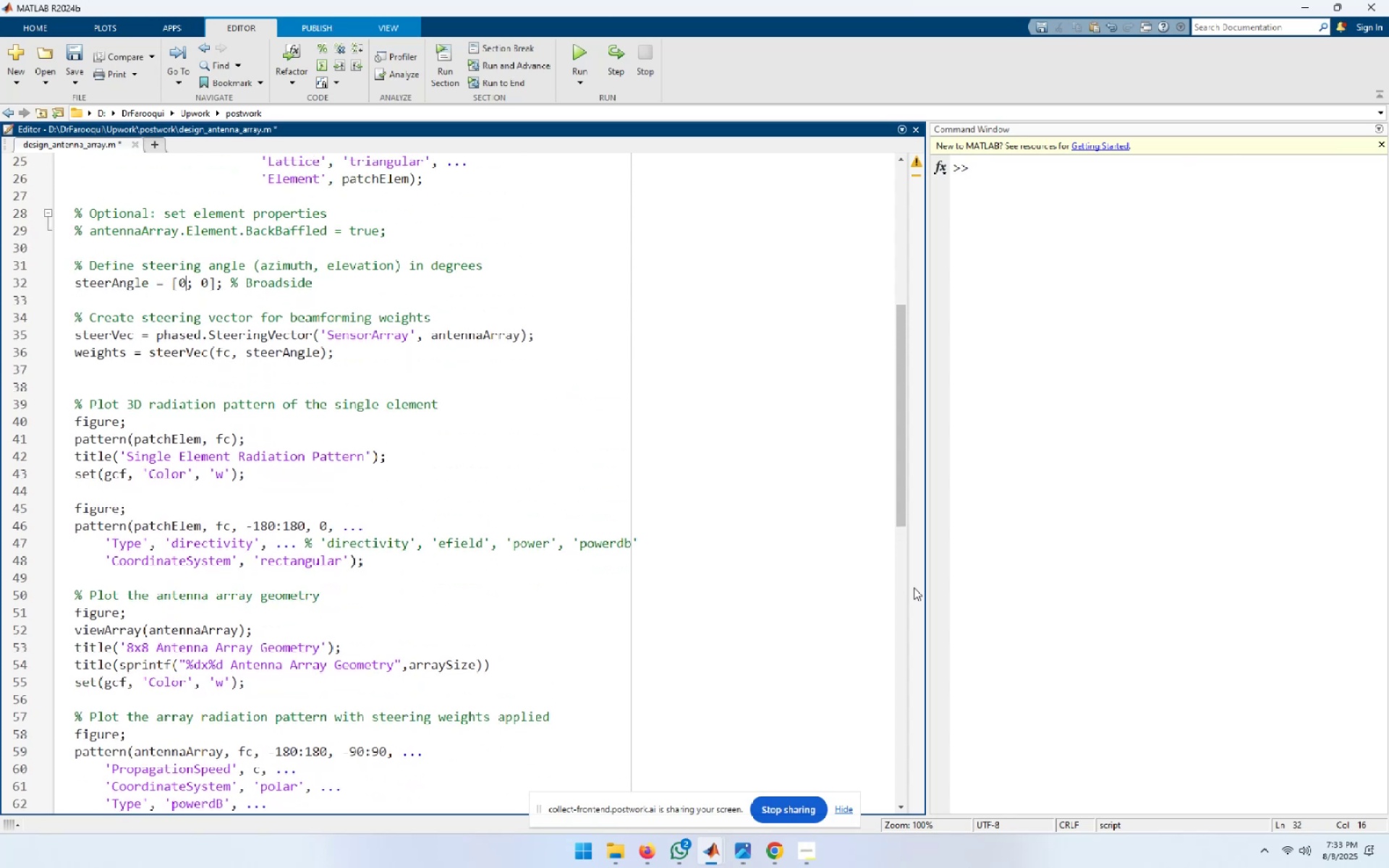 
wait(5.81)
 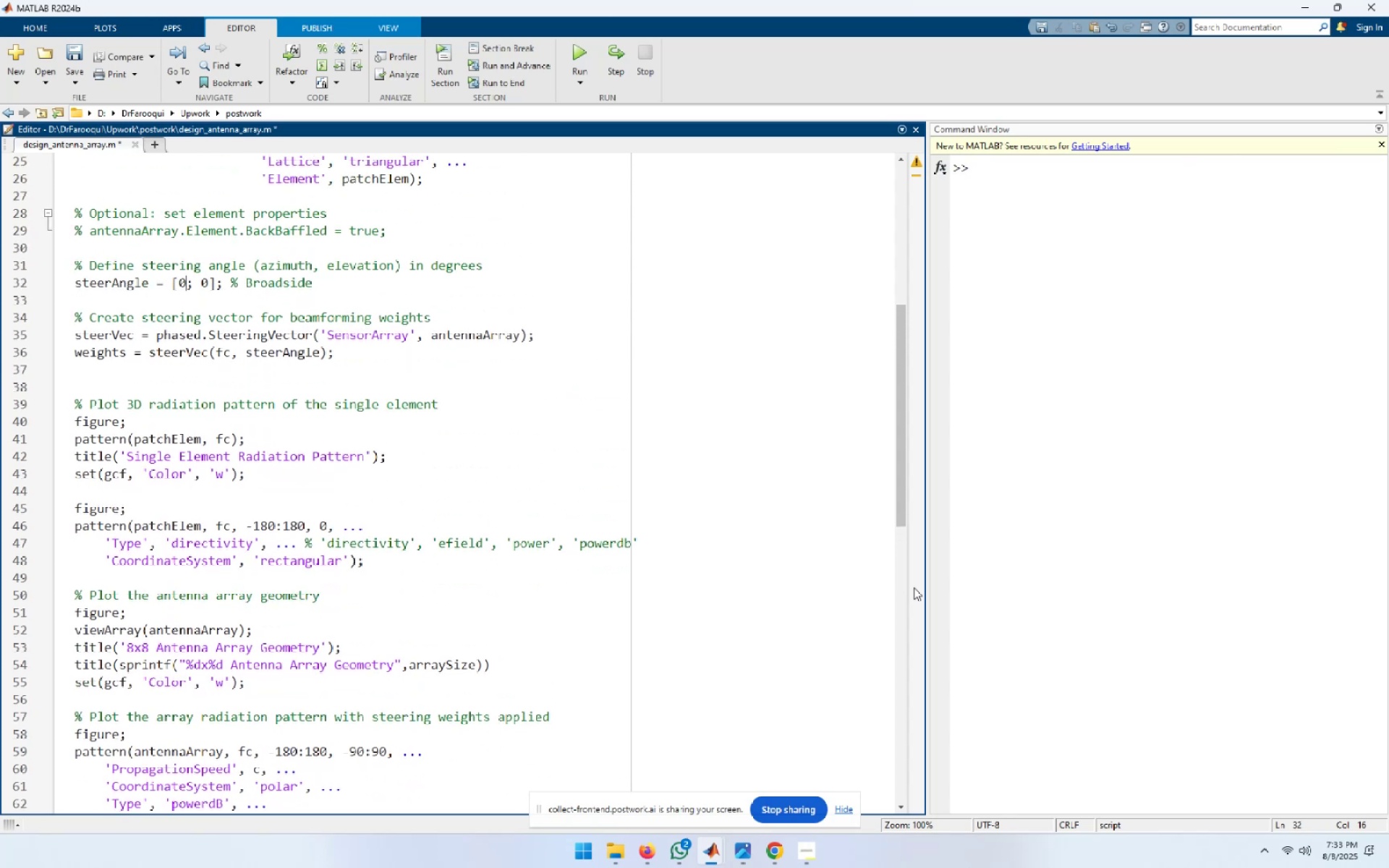 
key(Shift+Semicolon)
 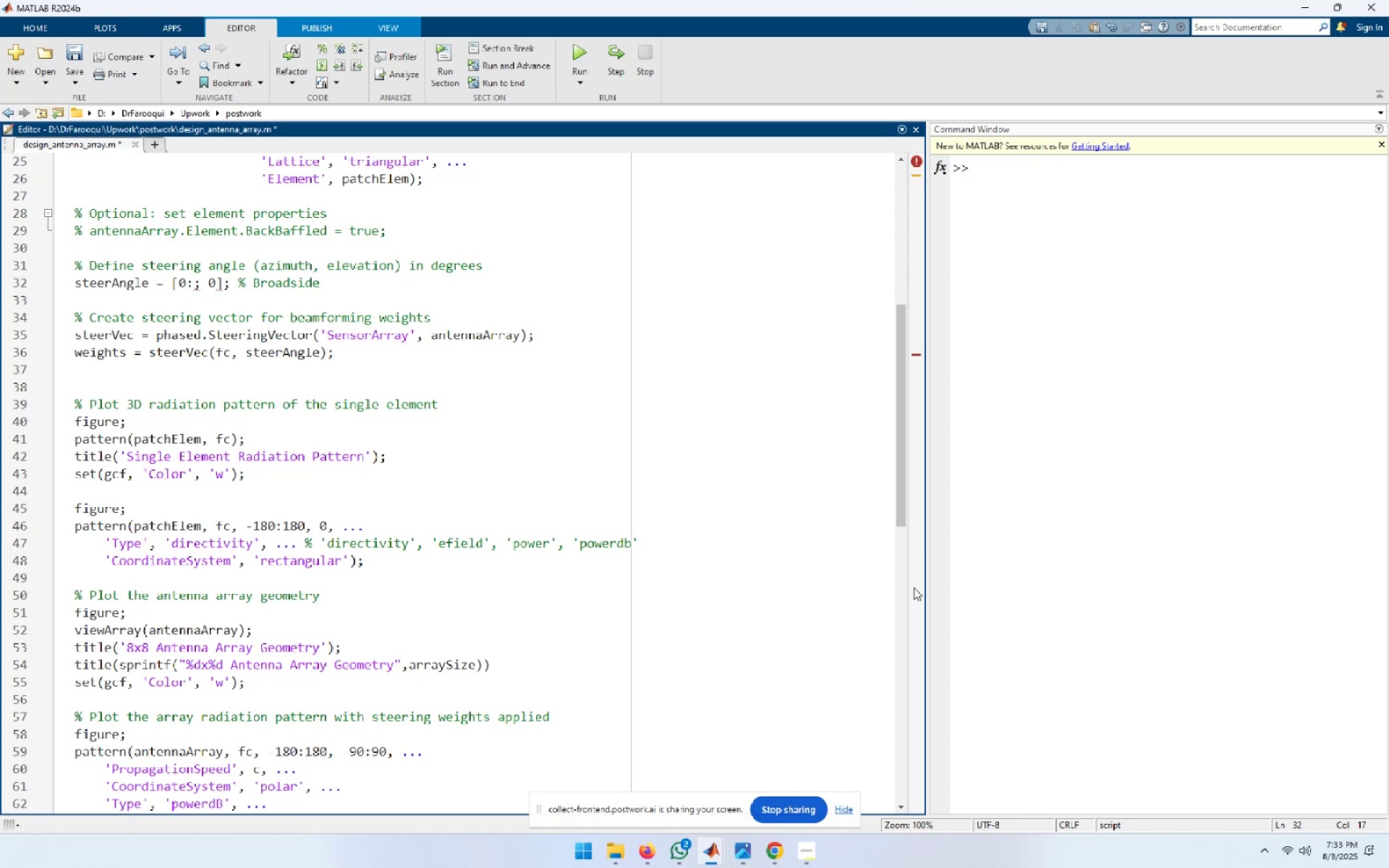 
key(Numpad5)
 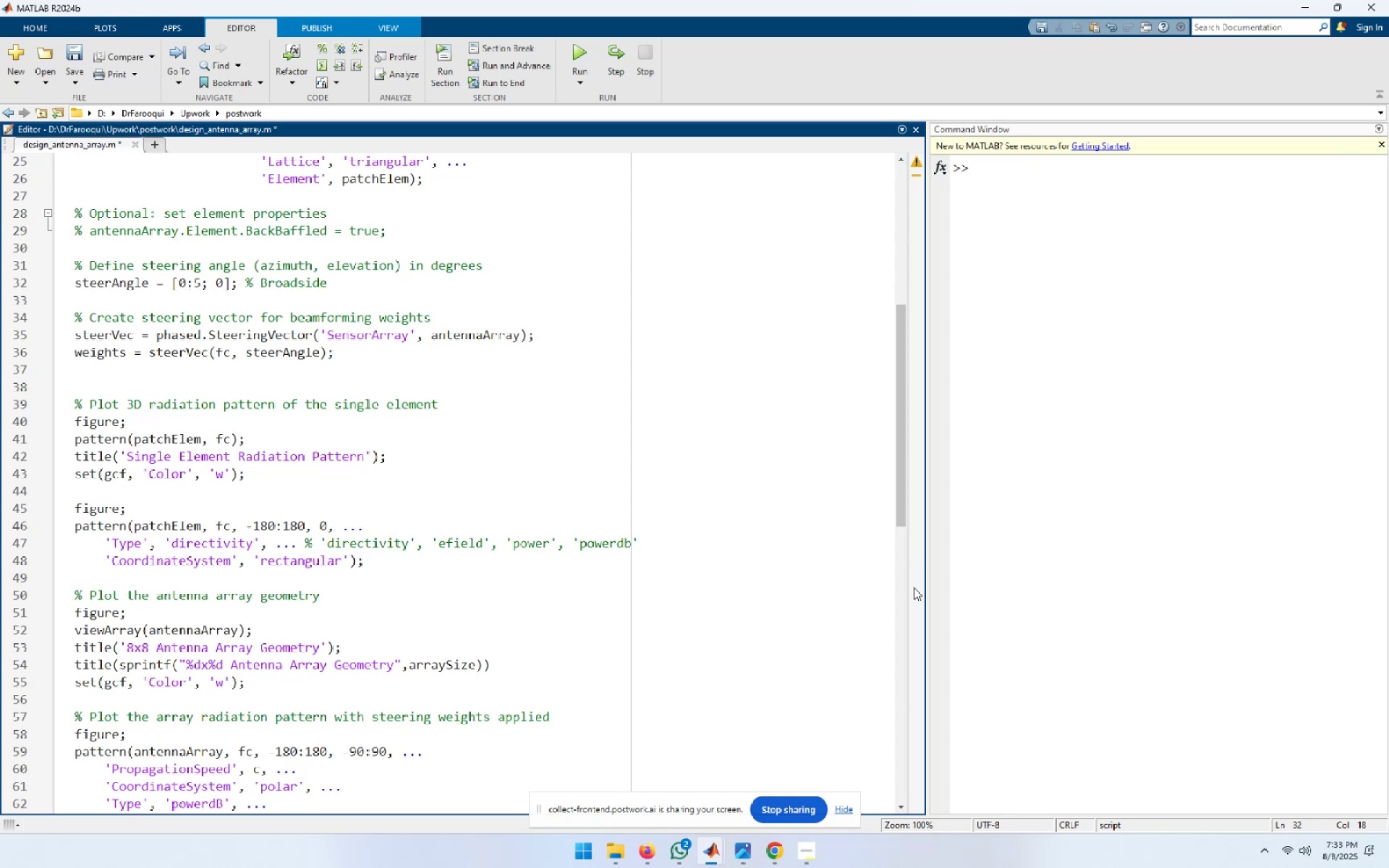 
key(Shift+Semicolon)
 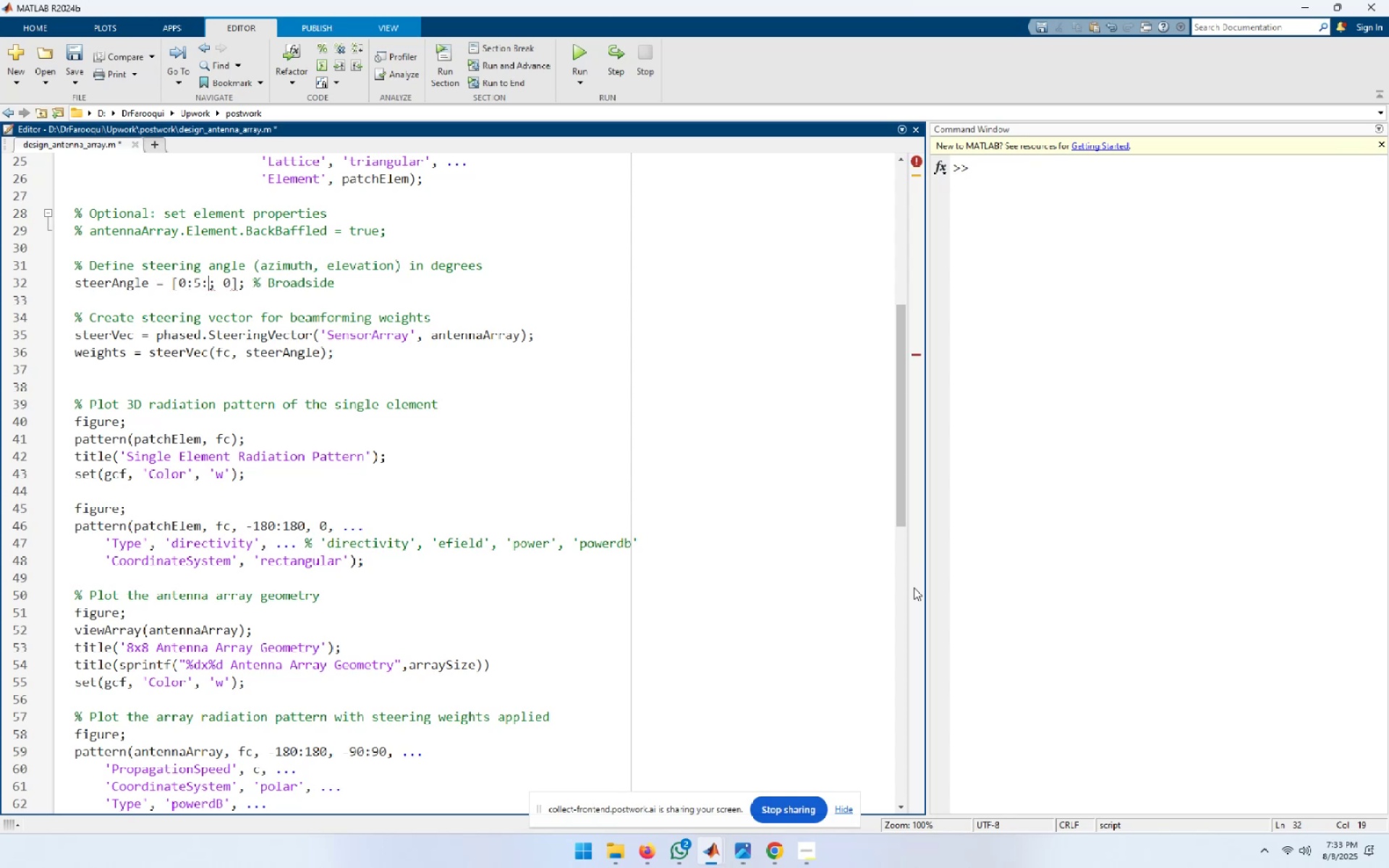 
key(Numpad4)
 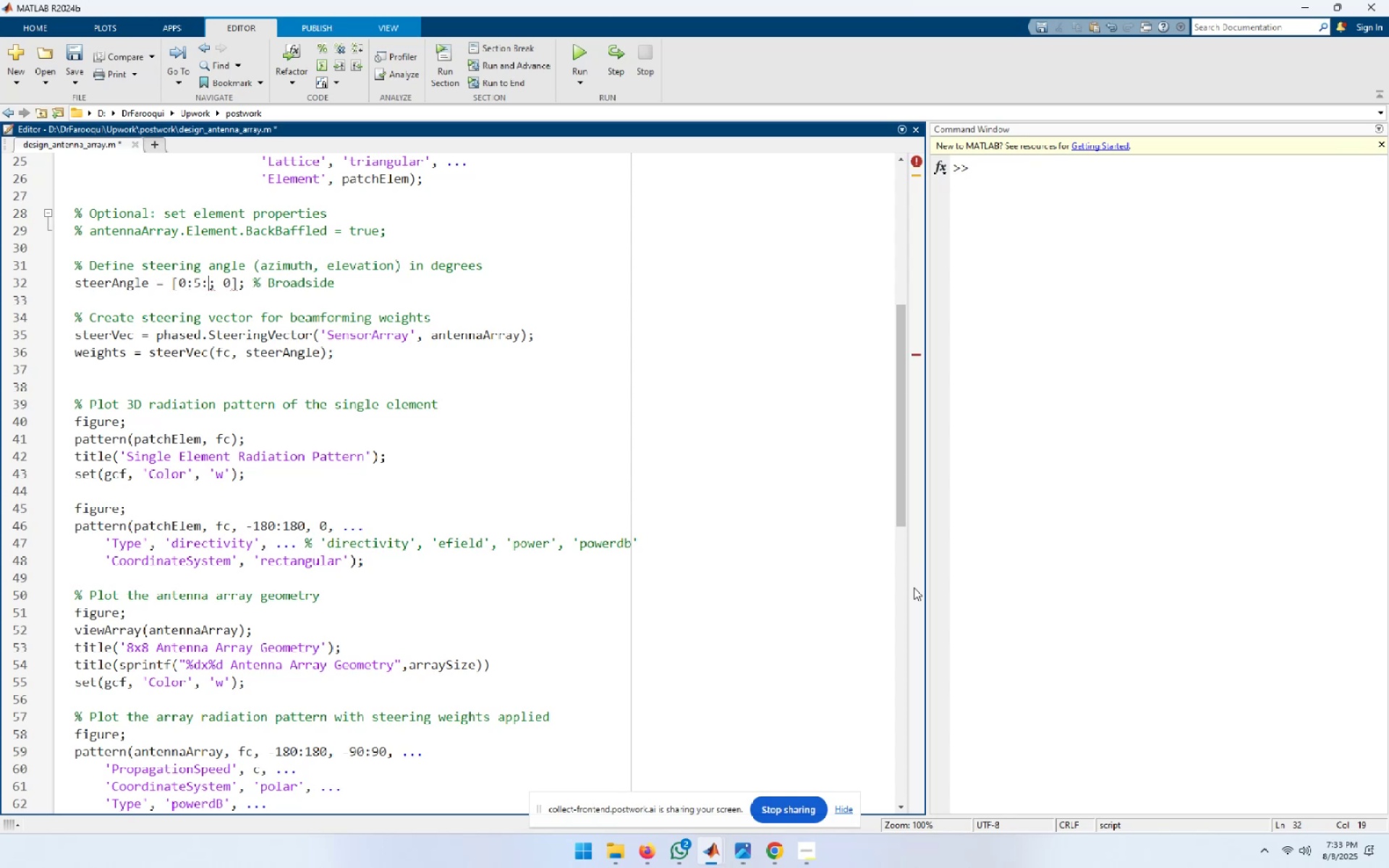 
key(Numpad5)
 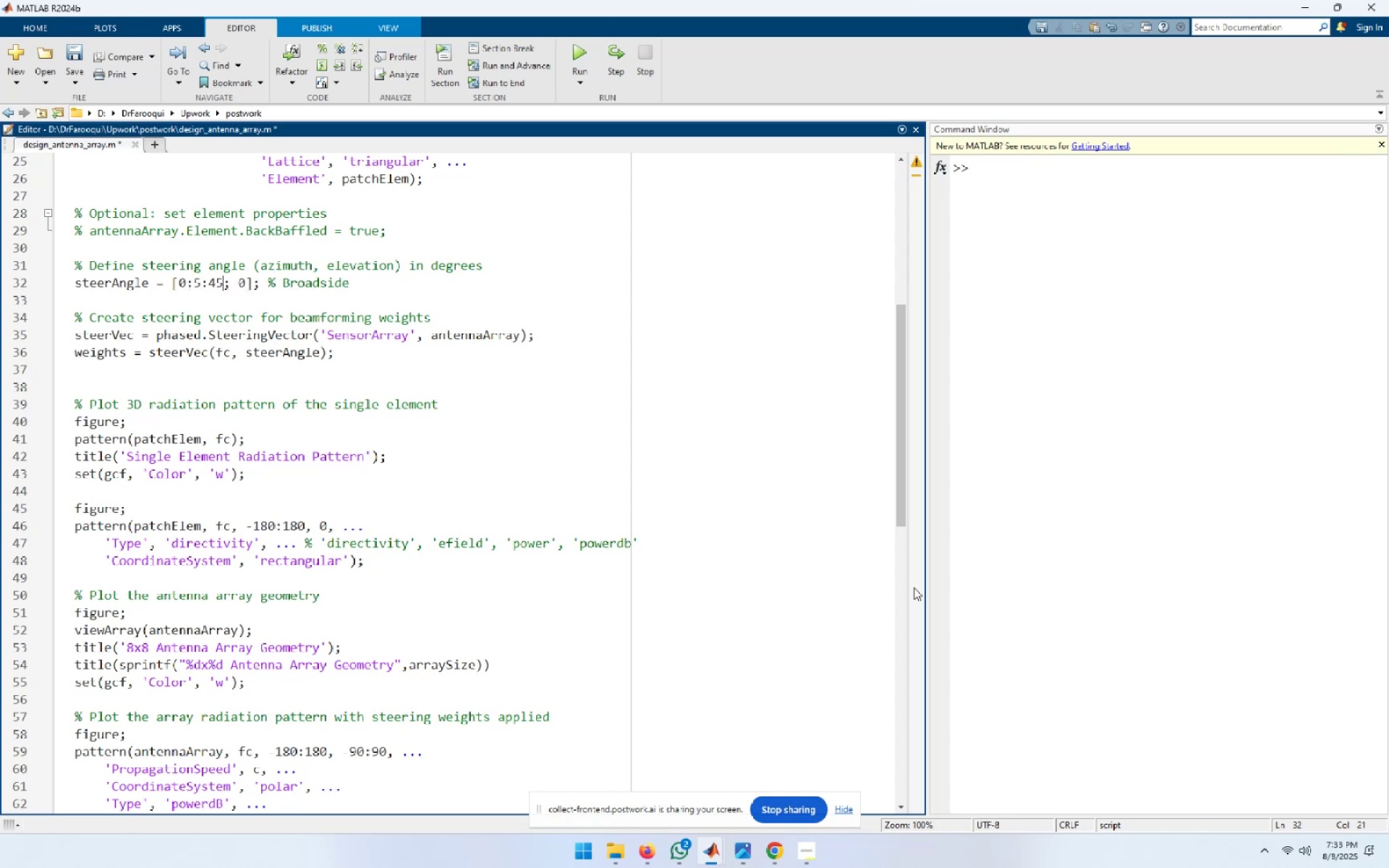 
key(ArrowDown)
 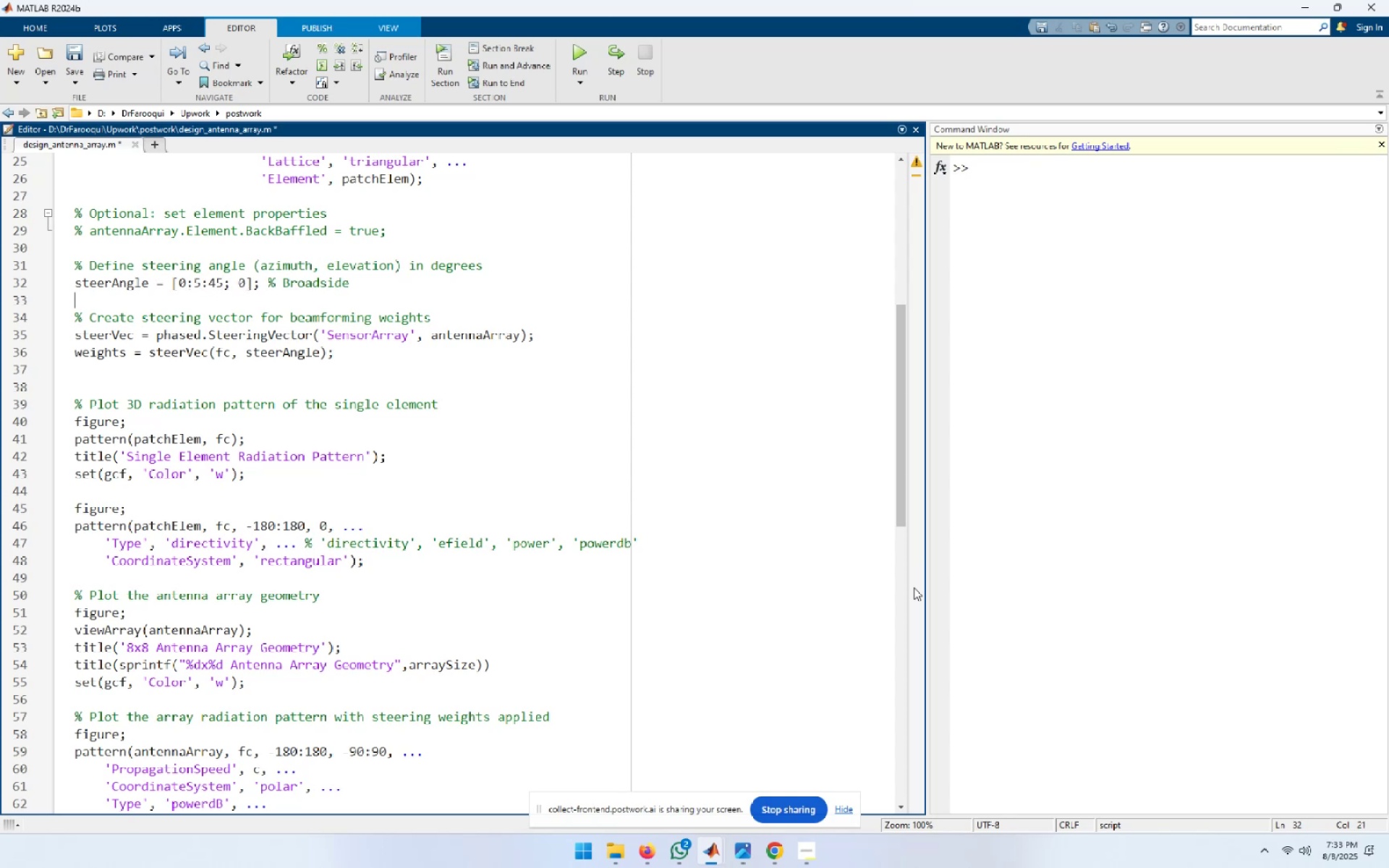 
key(ArrowDown)
 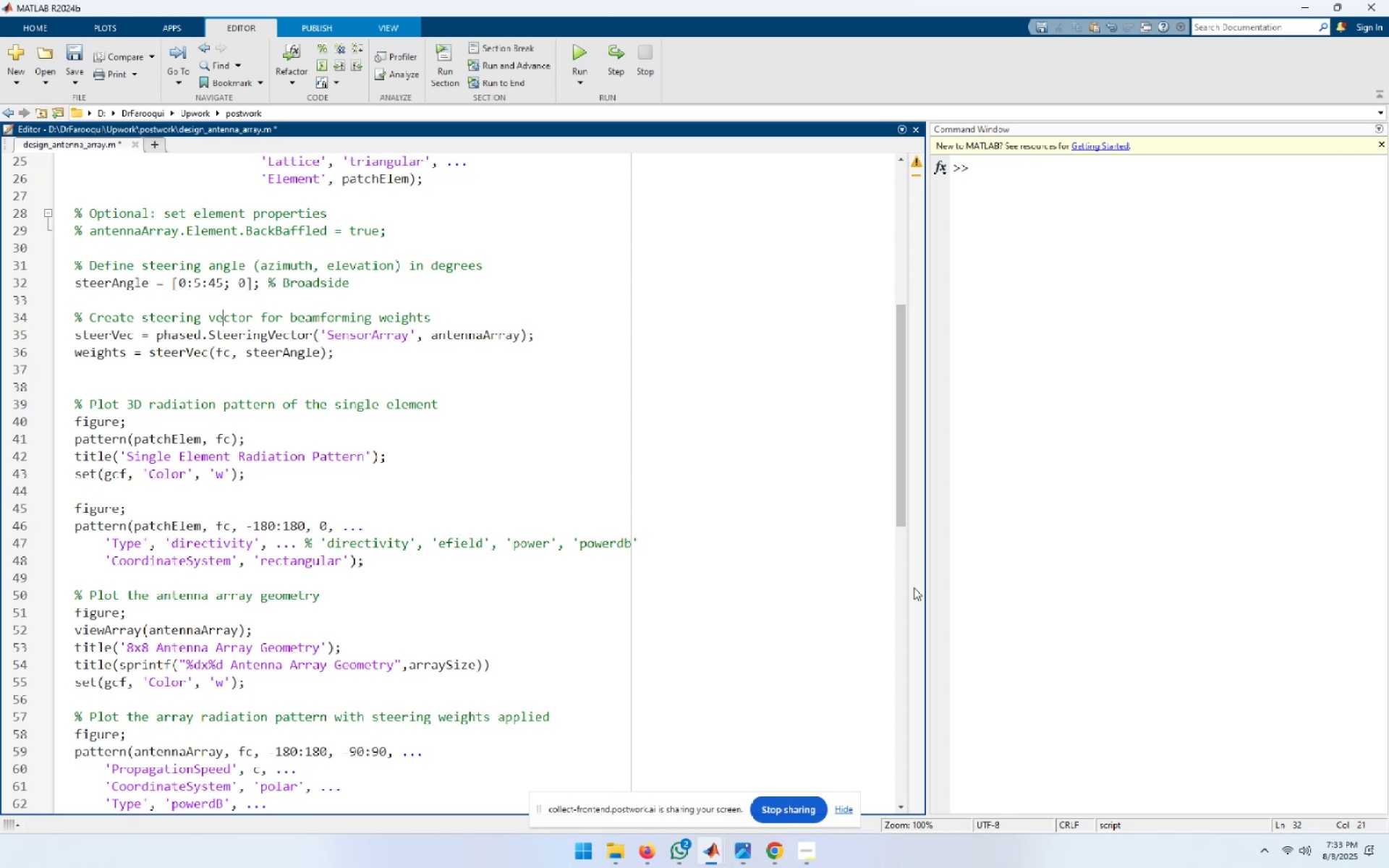 
key(ArrowDown)
 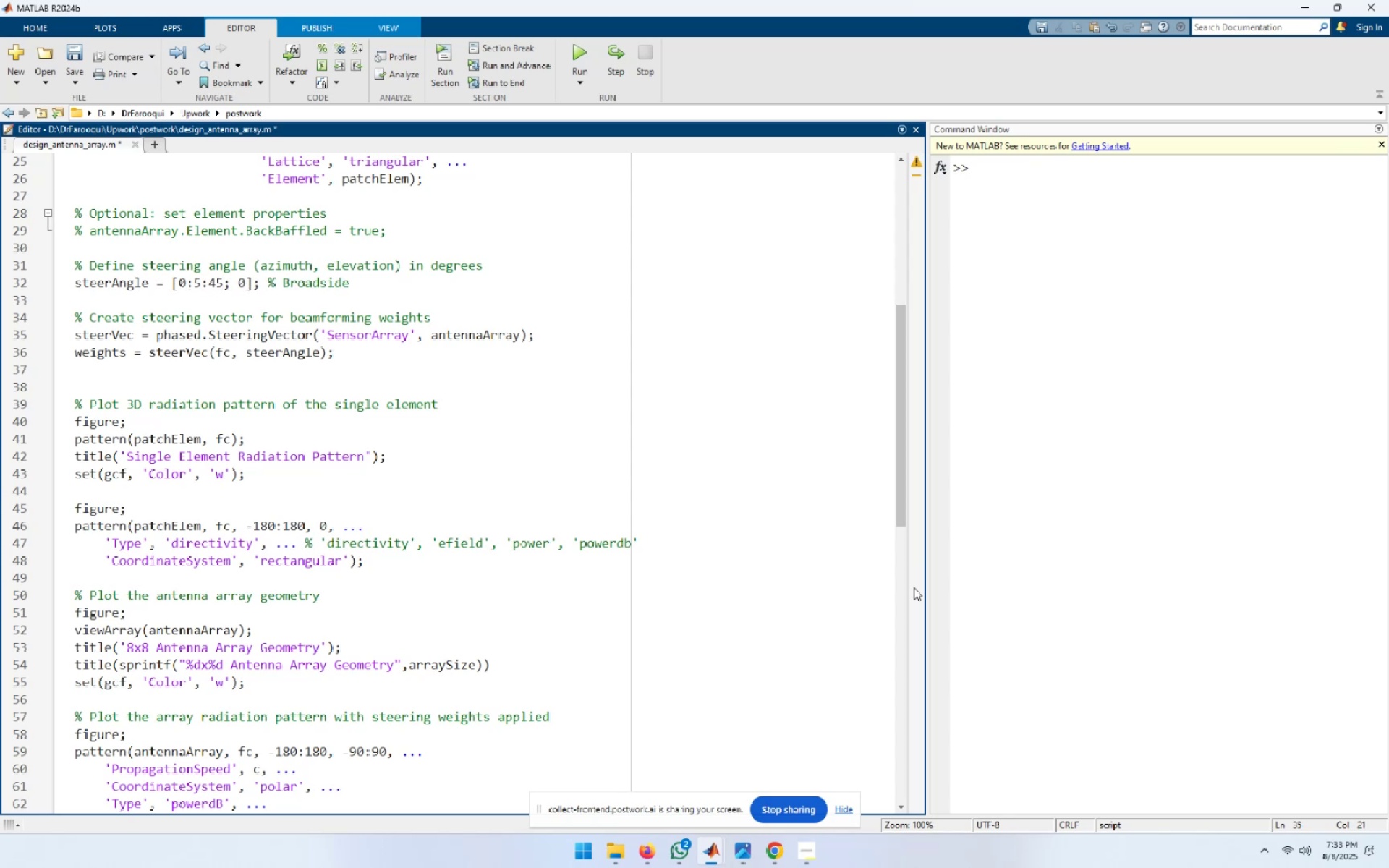 
key(ArrowDown)
 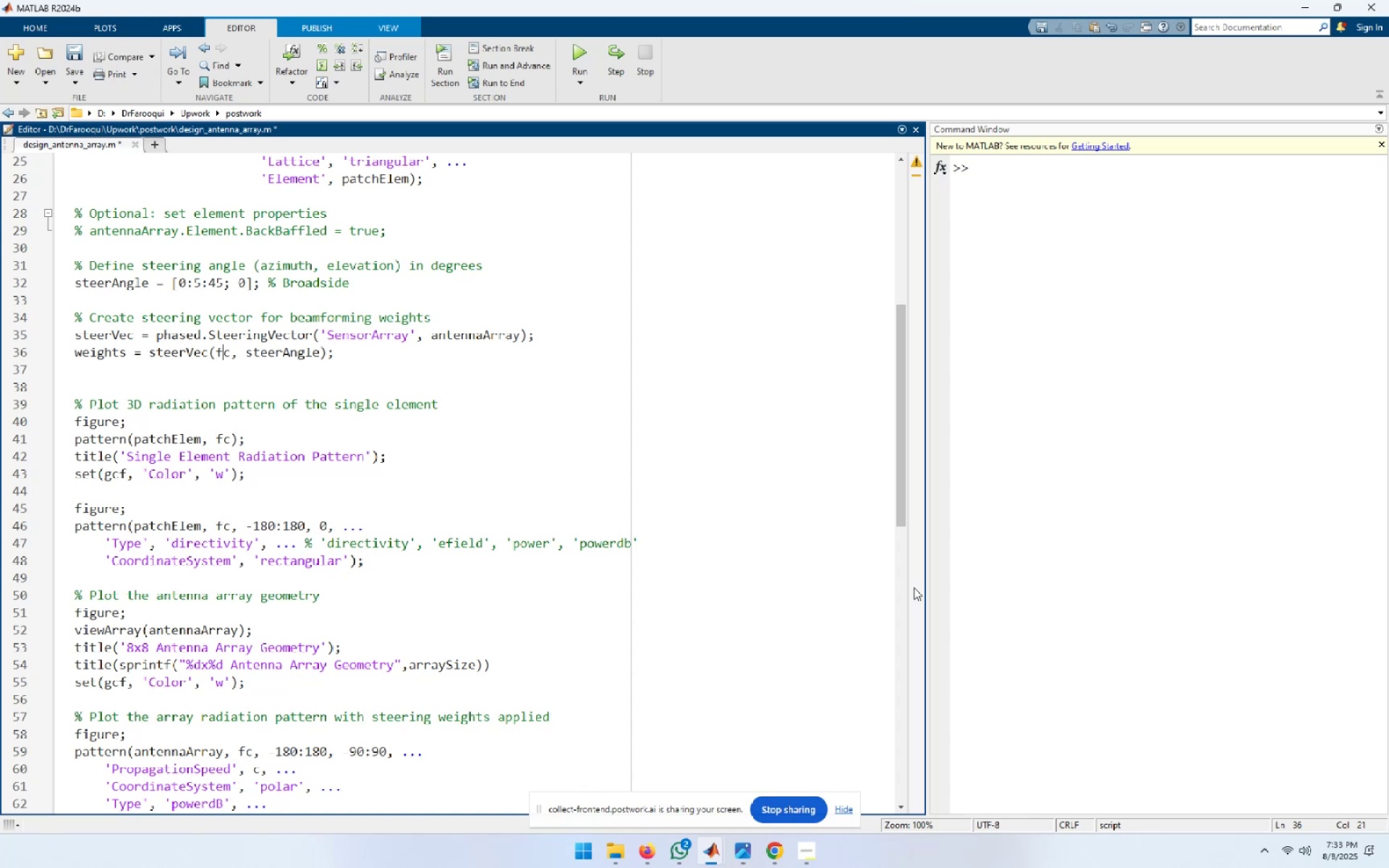 
key(Home)
 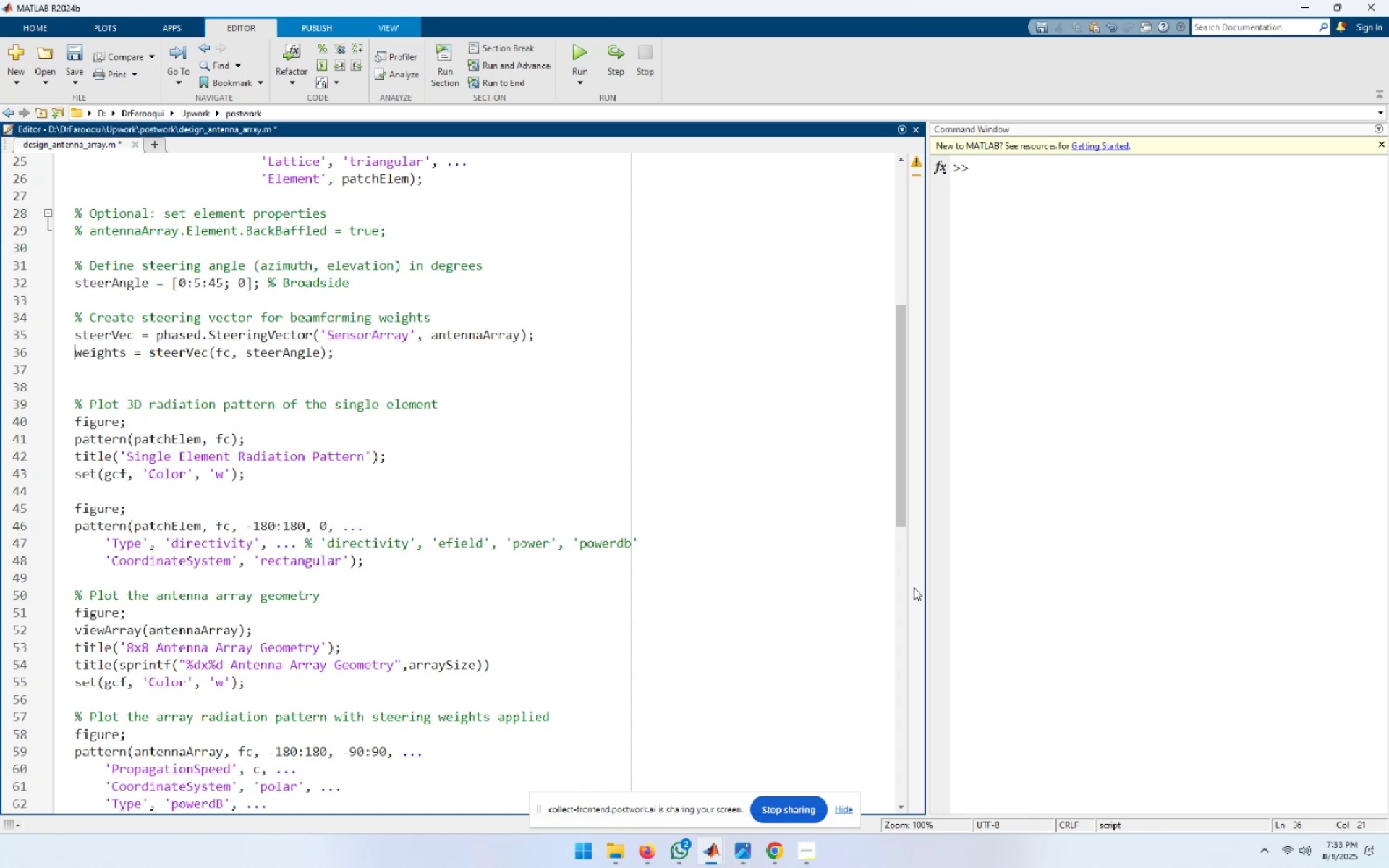 
key(Shift+ArrowRight)
 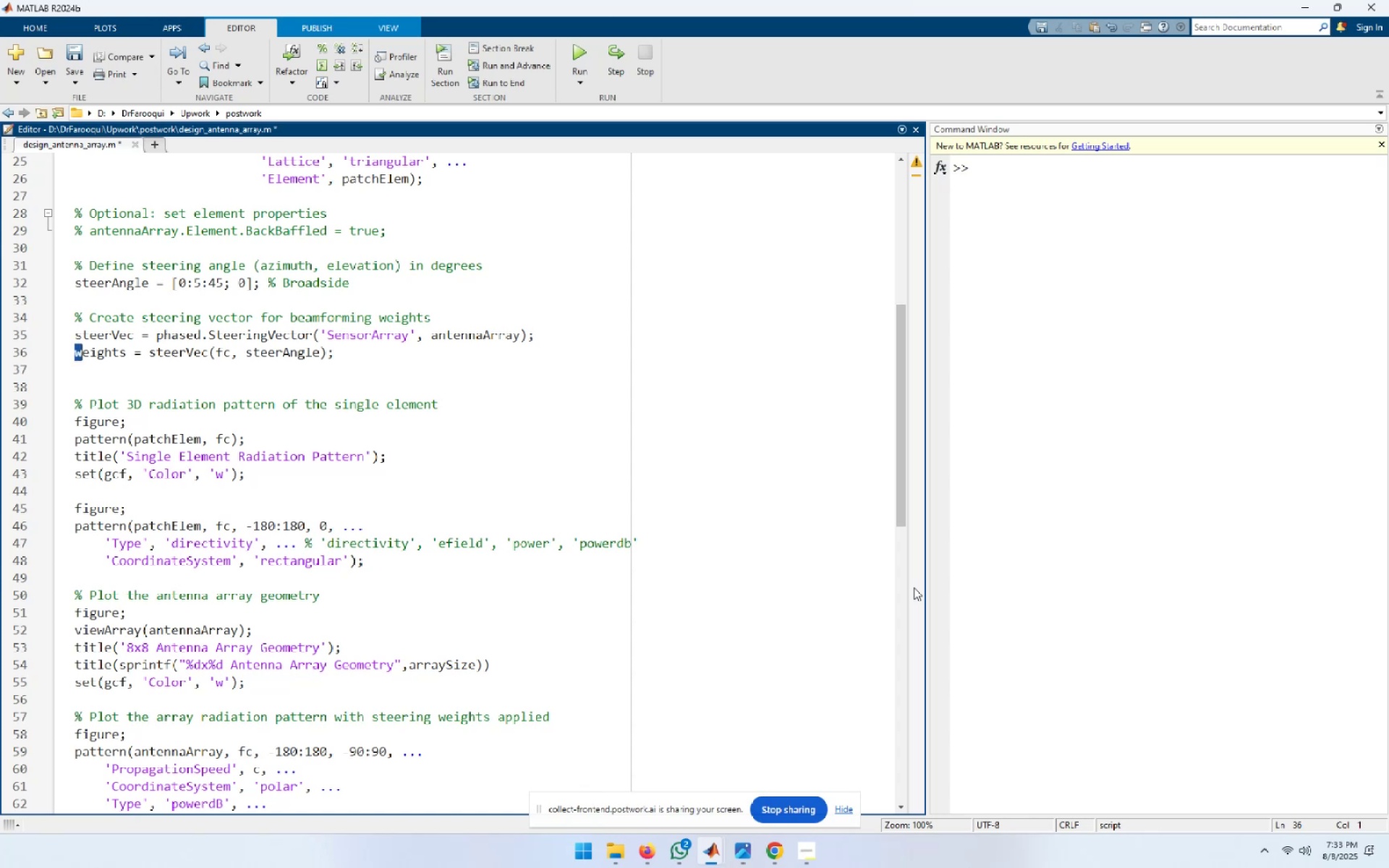 
key(Shift+ArrowRight)
 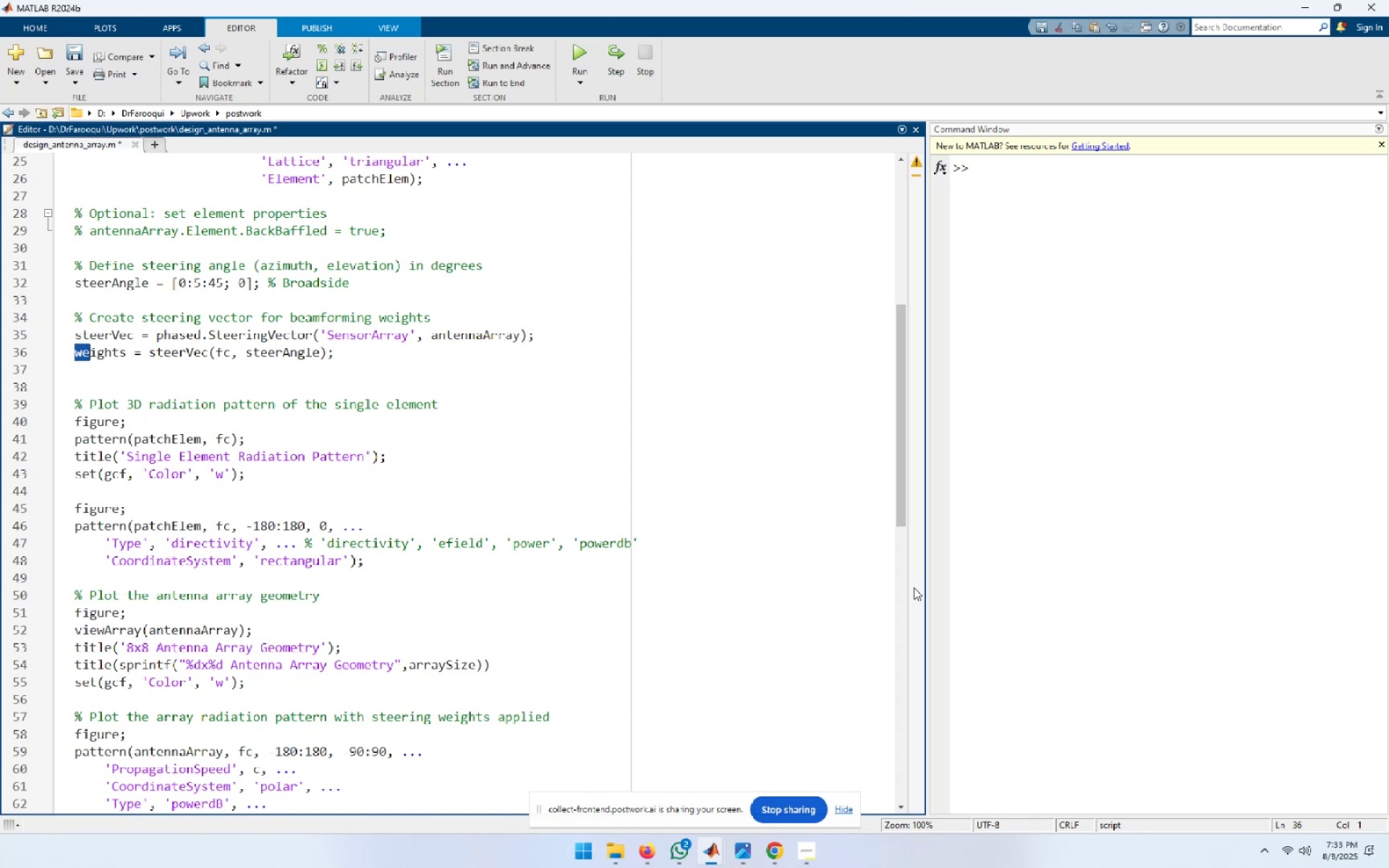 
key(Shift+ArrowRight)
 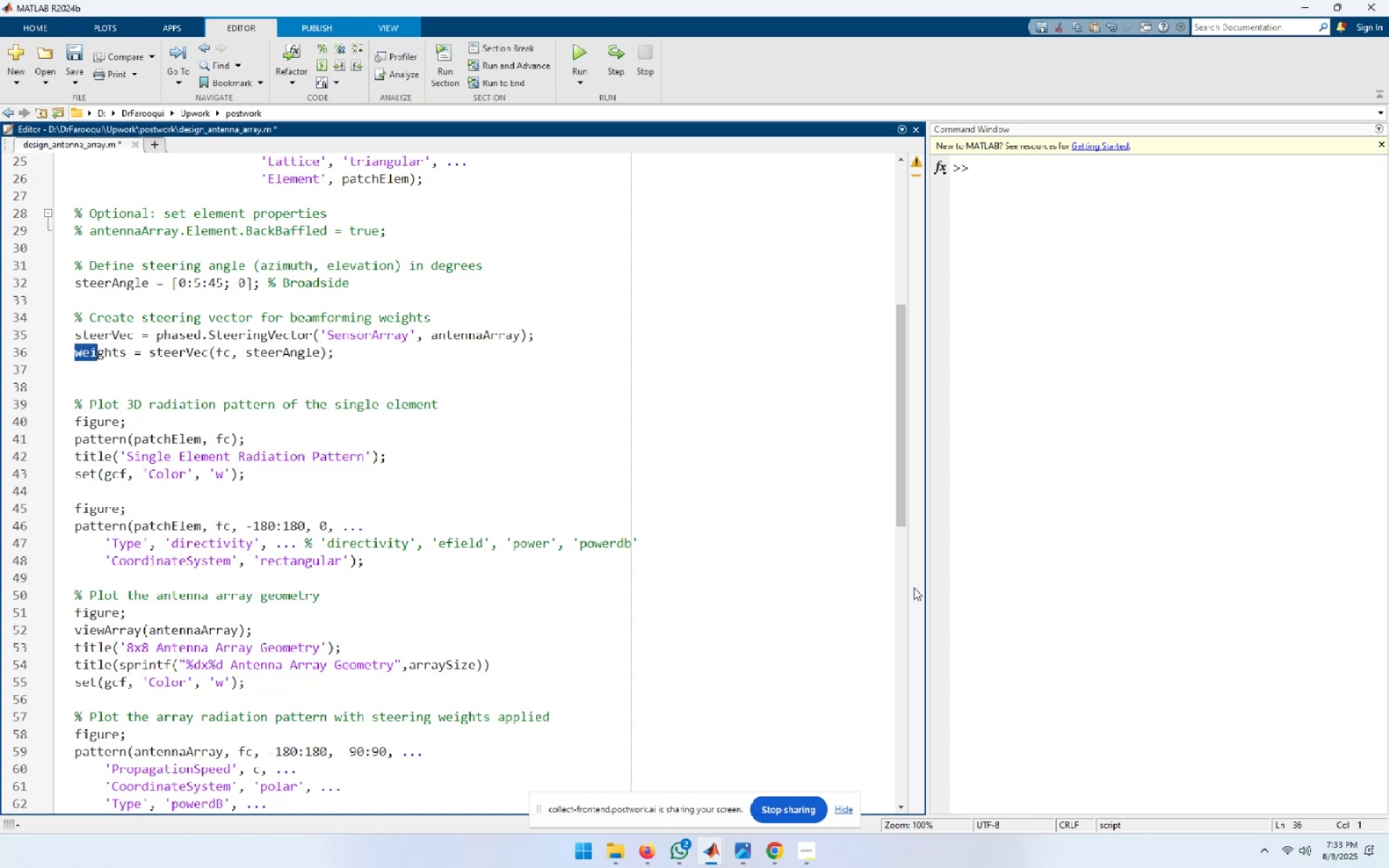 
key(Shift+ArrowRight)
 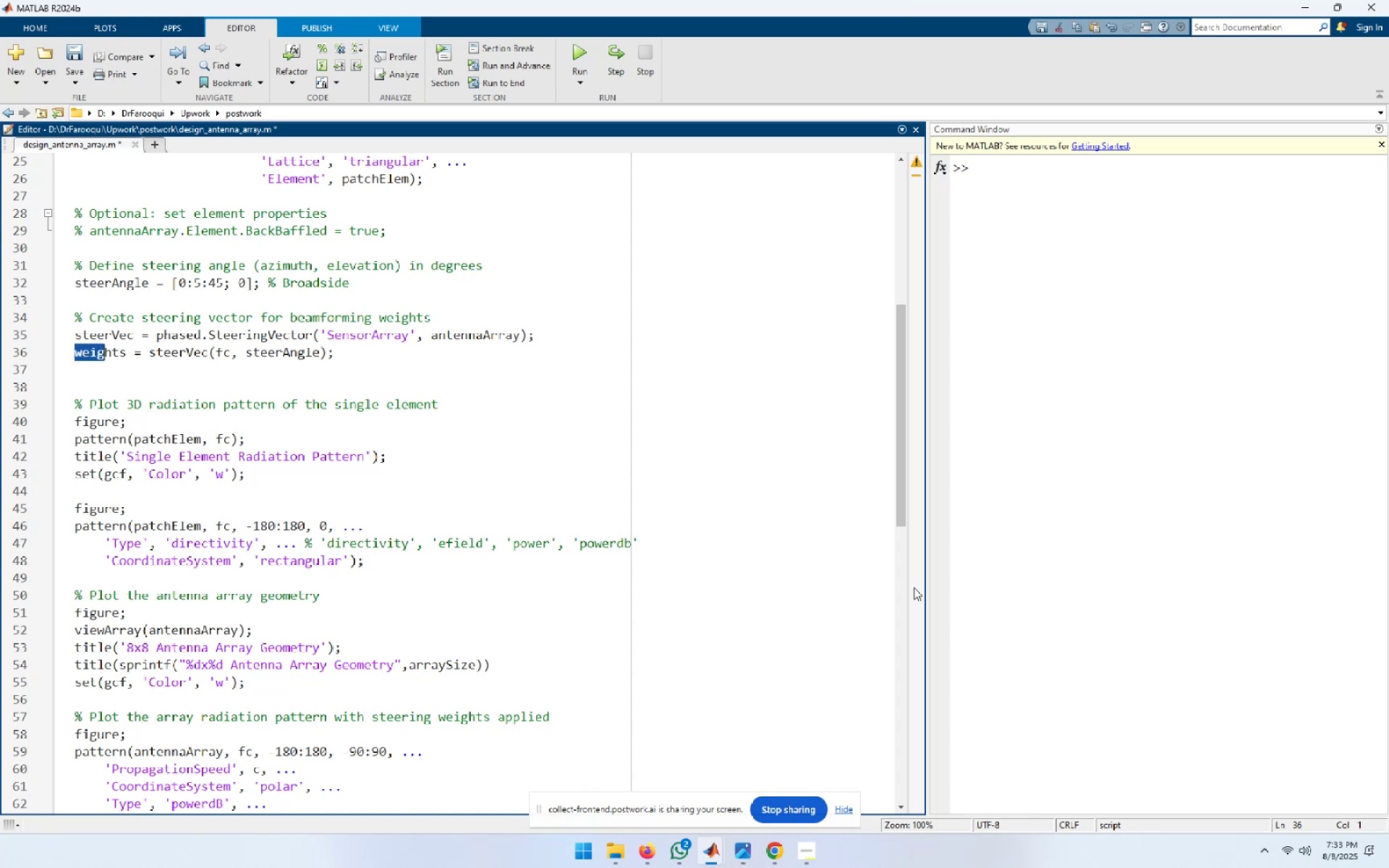 
key(Shift+ArrowRight)
 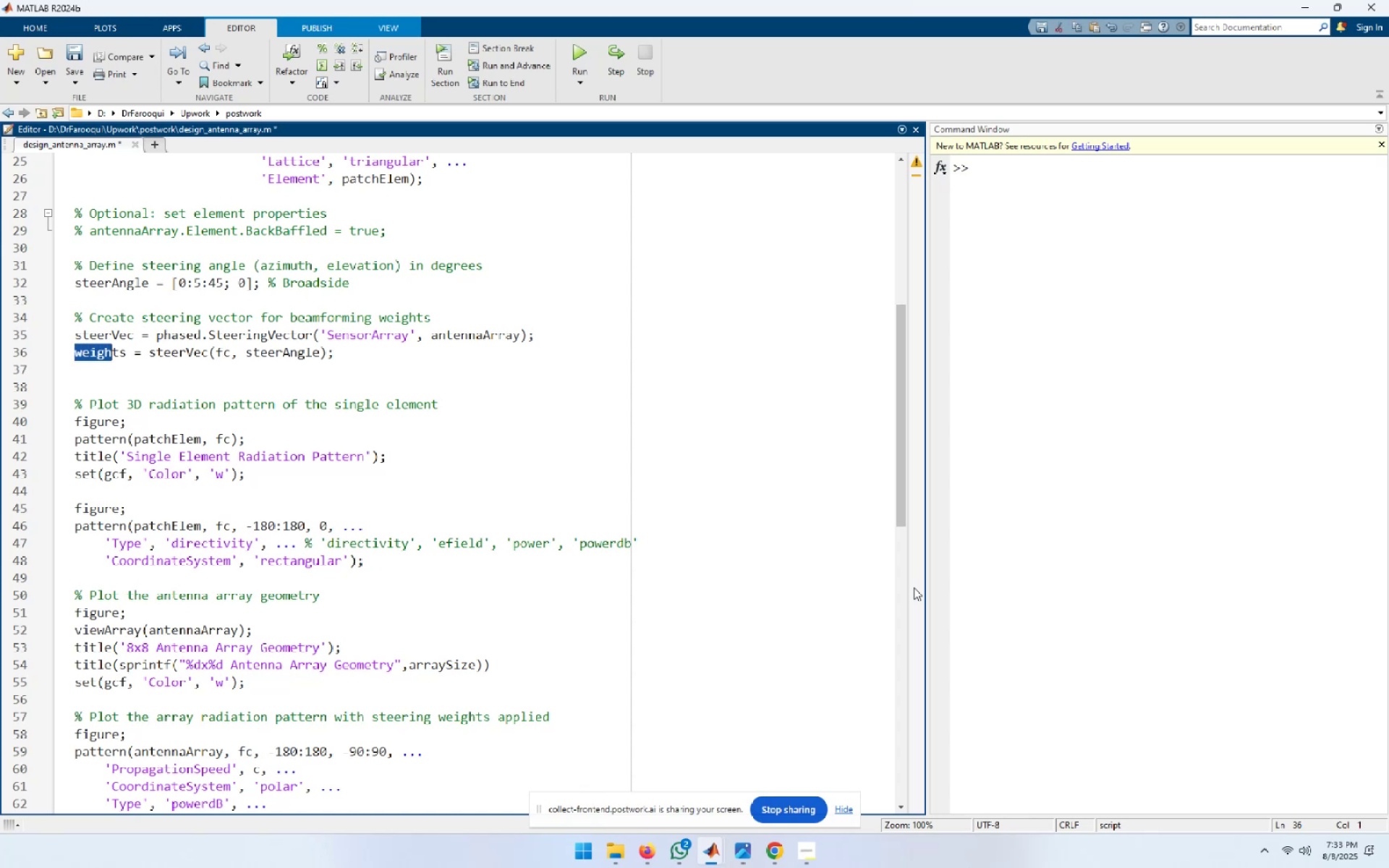 
key(Shift+ArrowRight)
 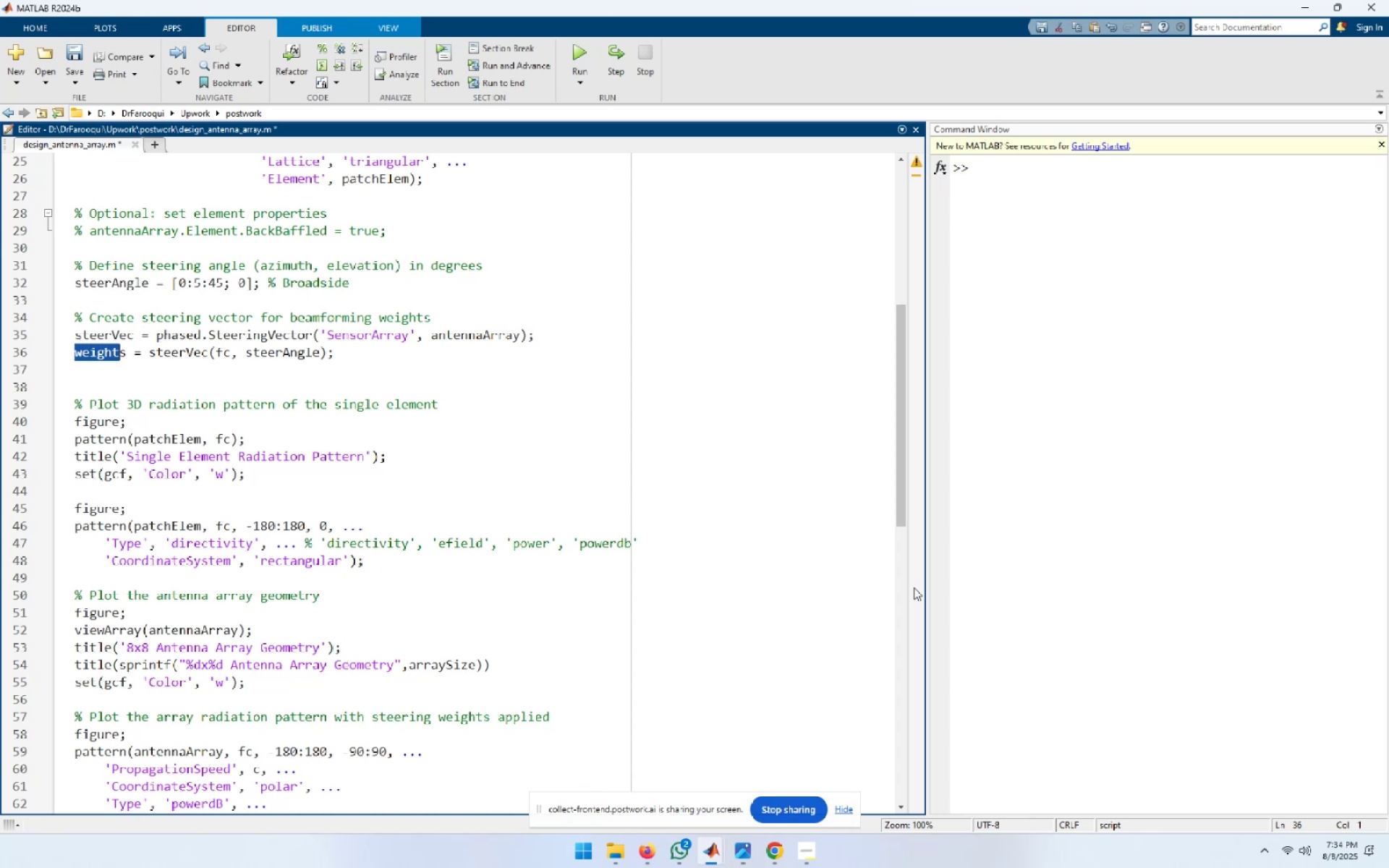 
key(Shift+ArrowRight)
 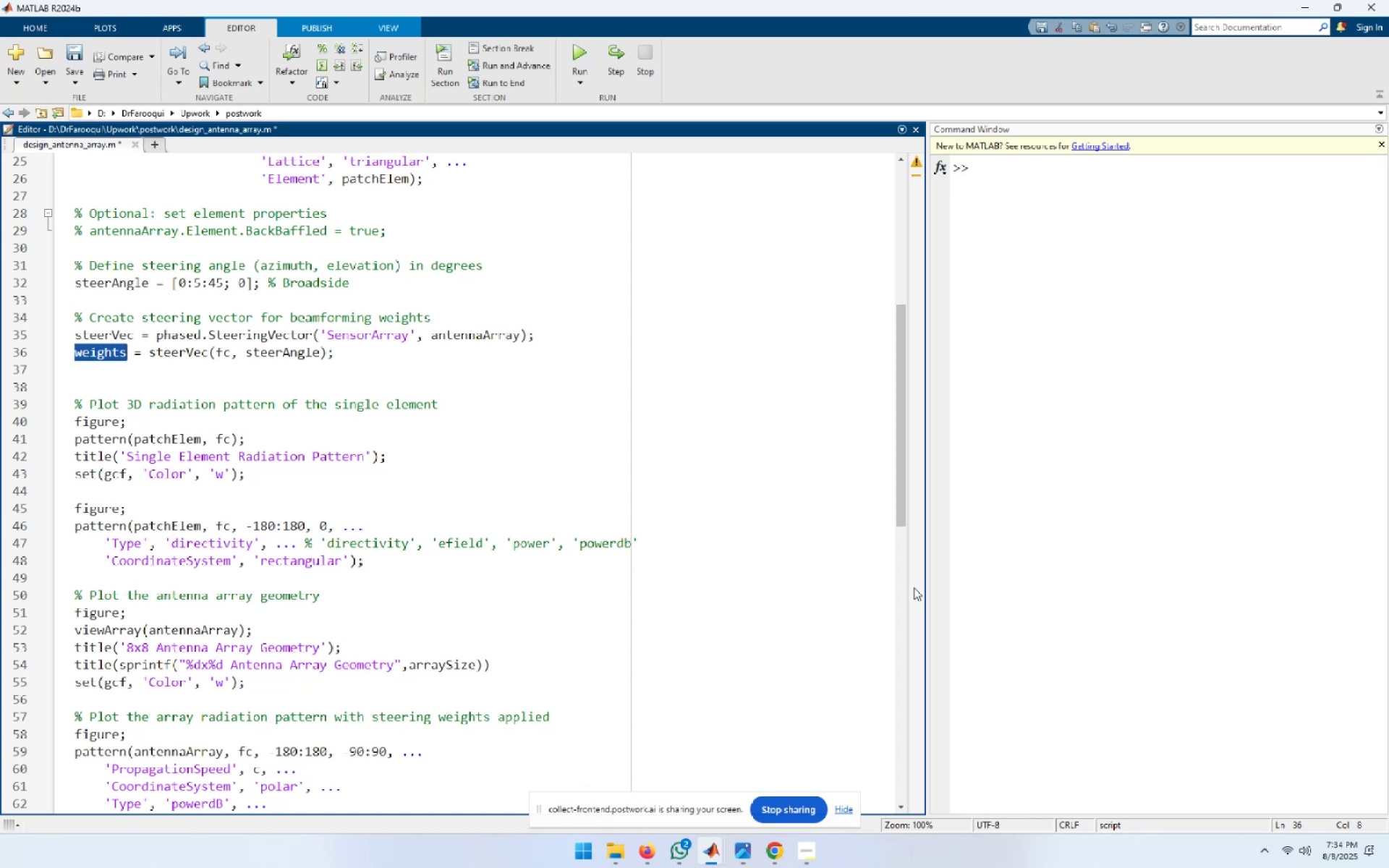 
key(Control+C)
 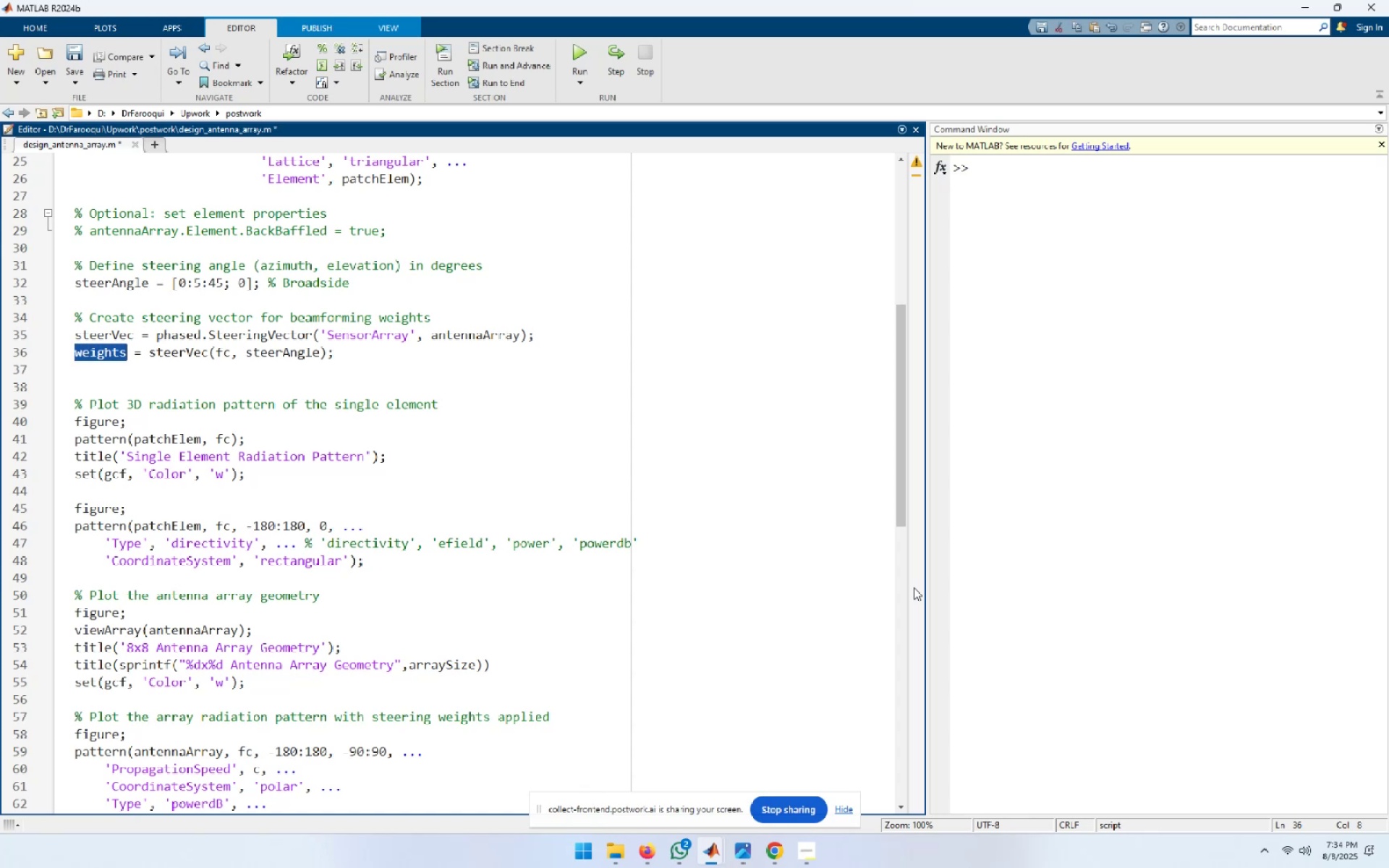 
key(Control+End)
 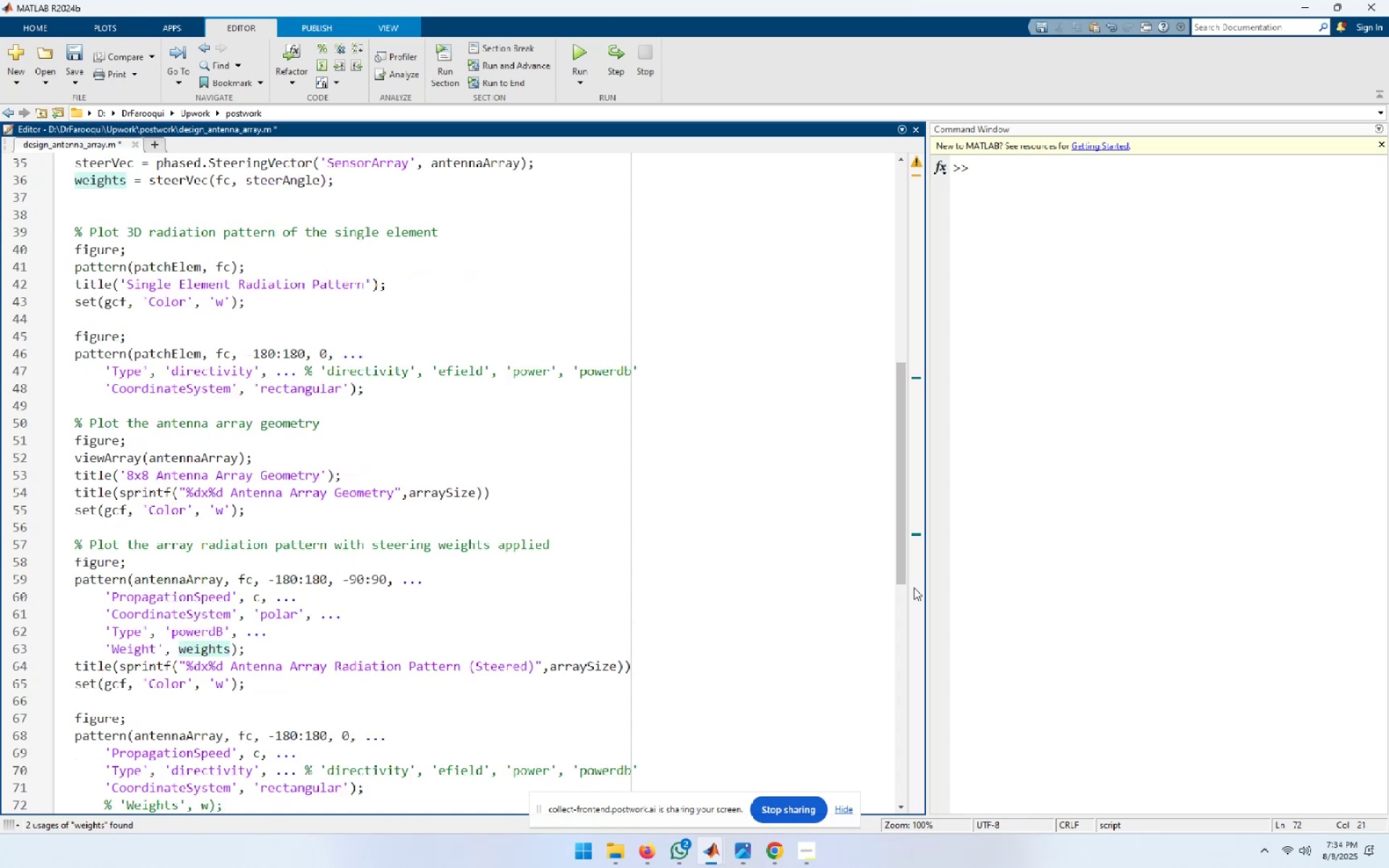 
key(ArrowLeft)
 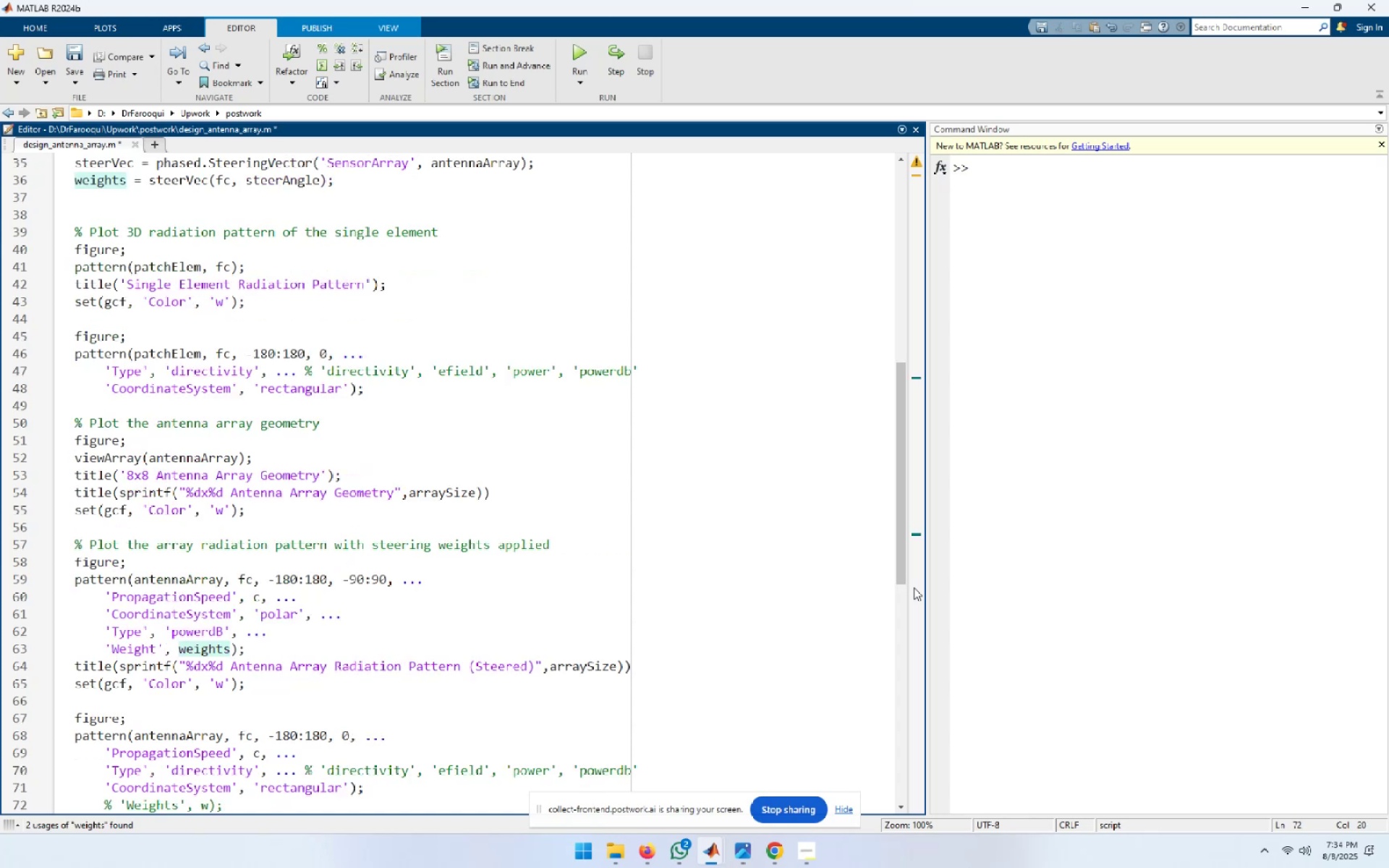 
key(ArrowUp)
 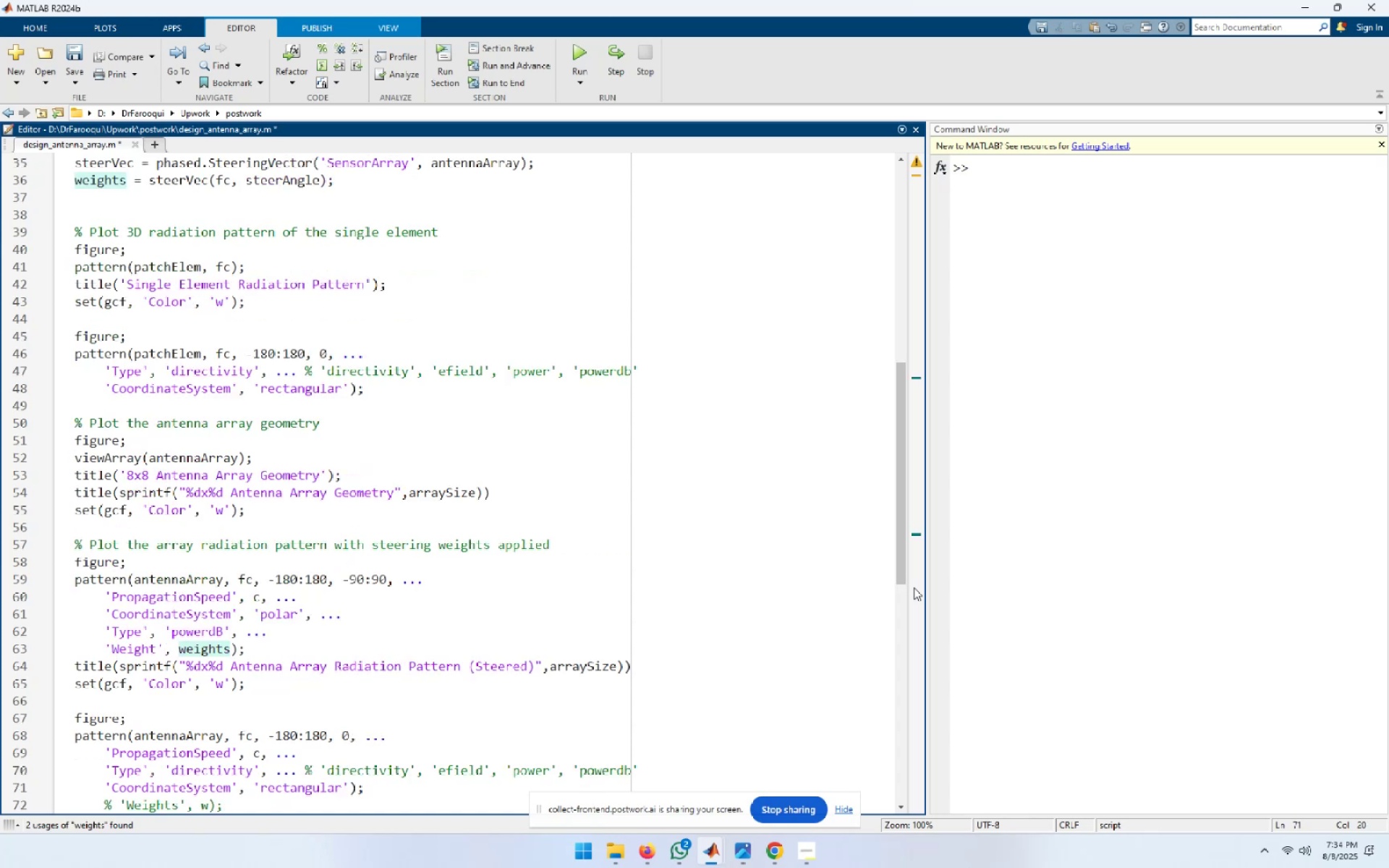 
key(End)
 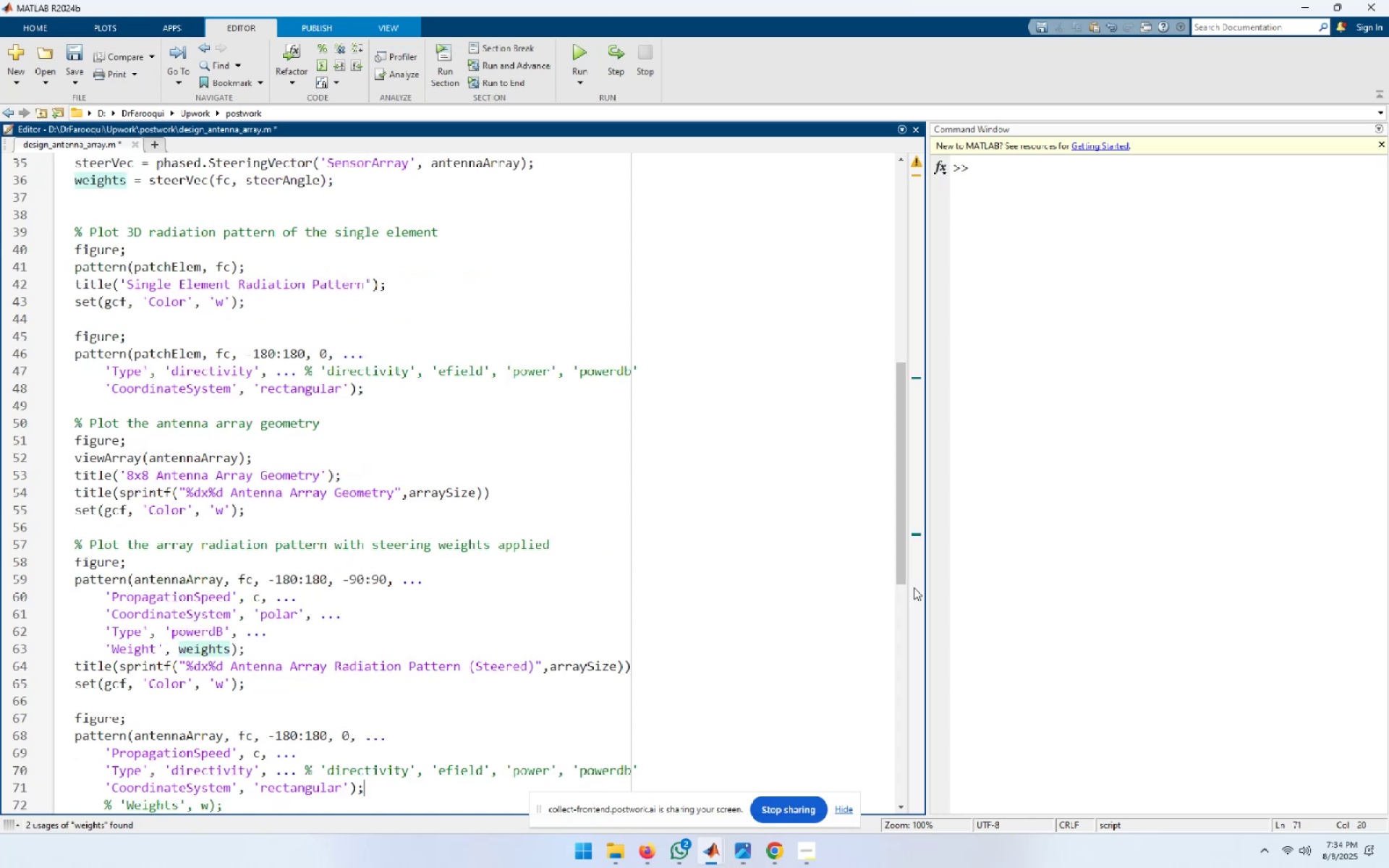 
key(Backspace)
 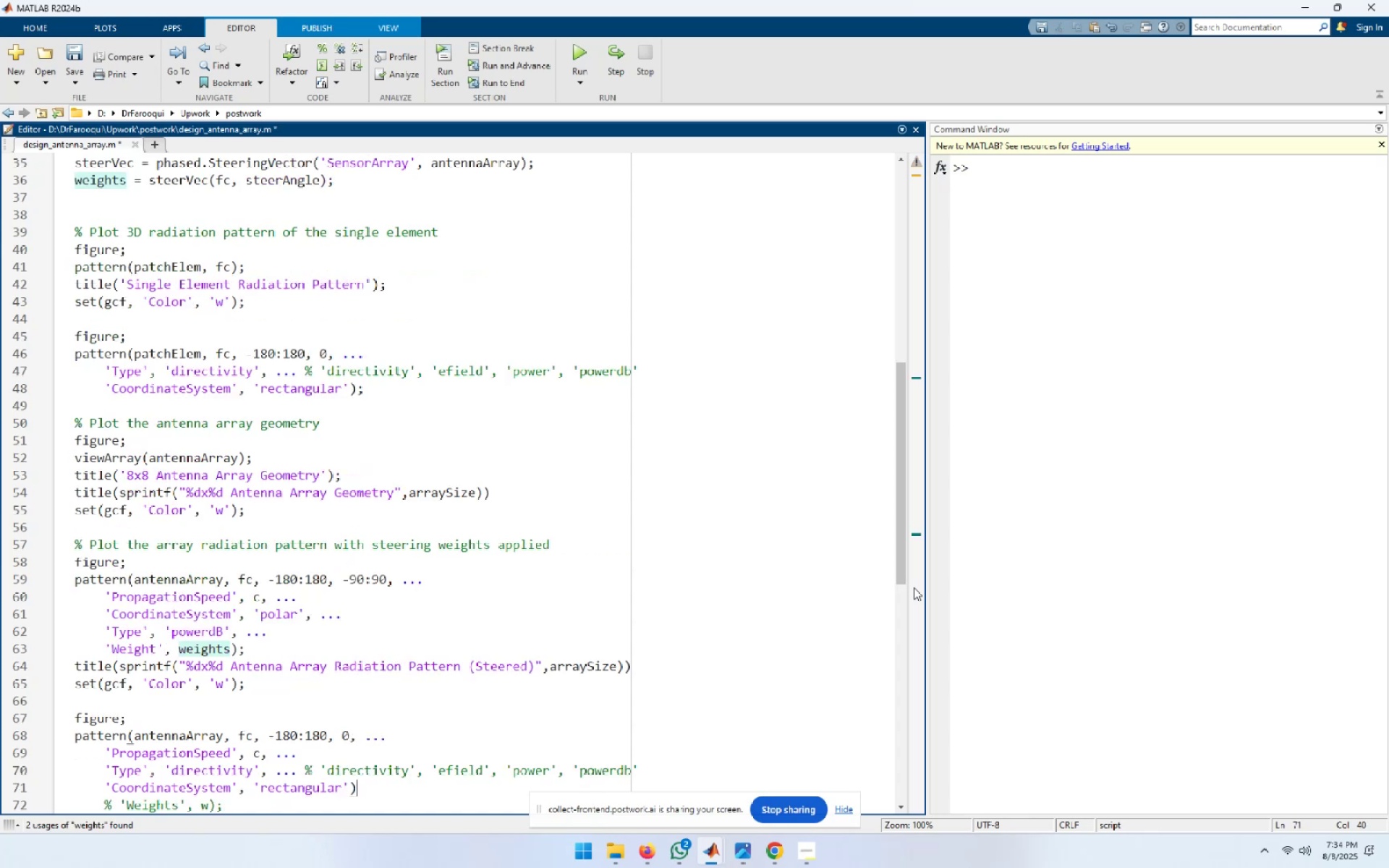 
key(Backspace)
 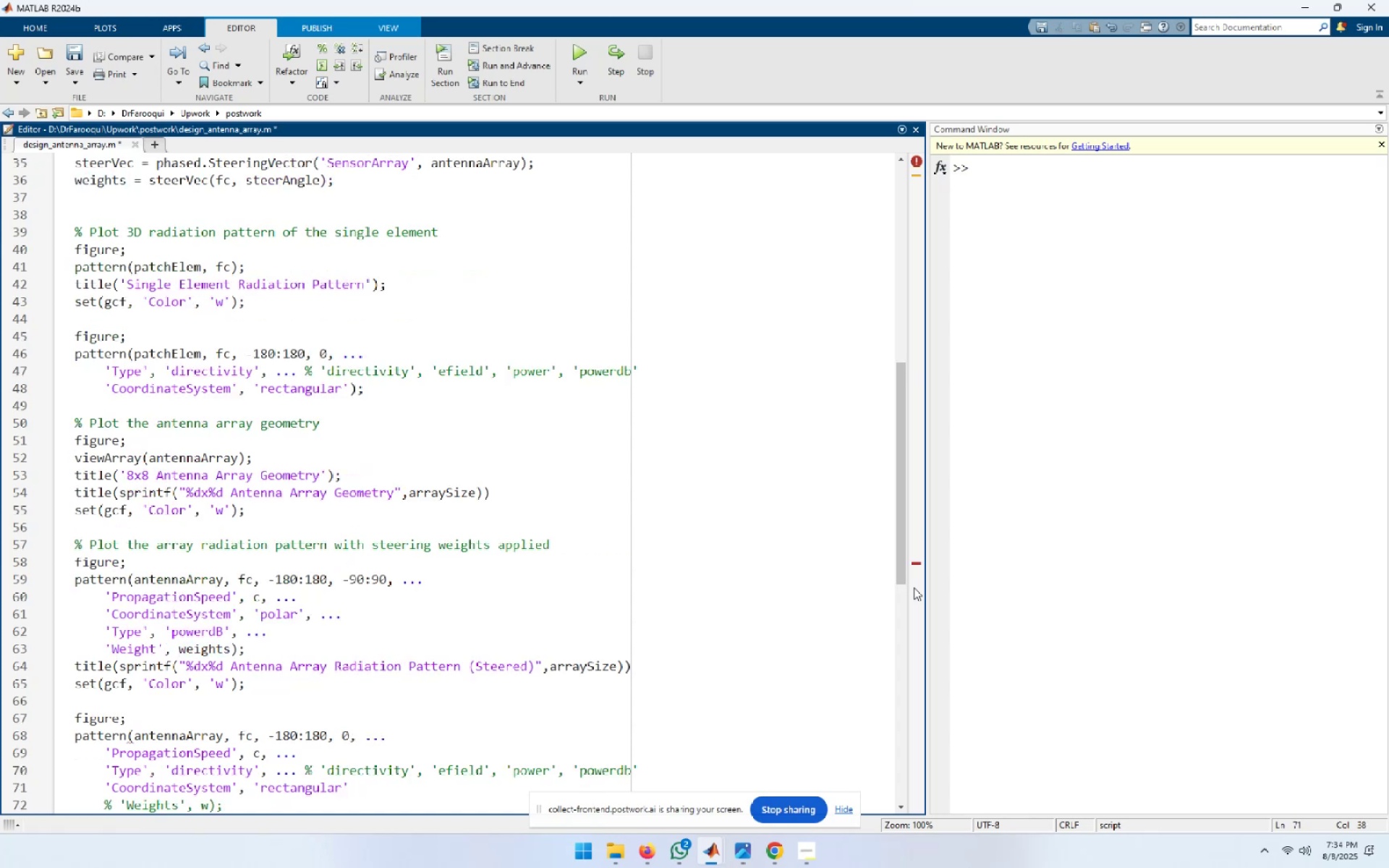 
key(Comma)
 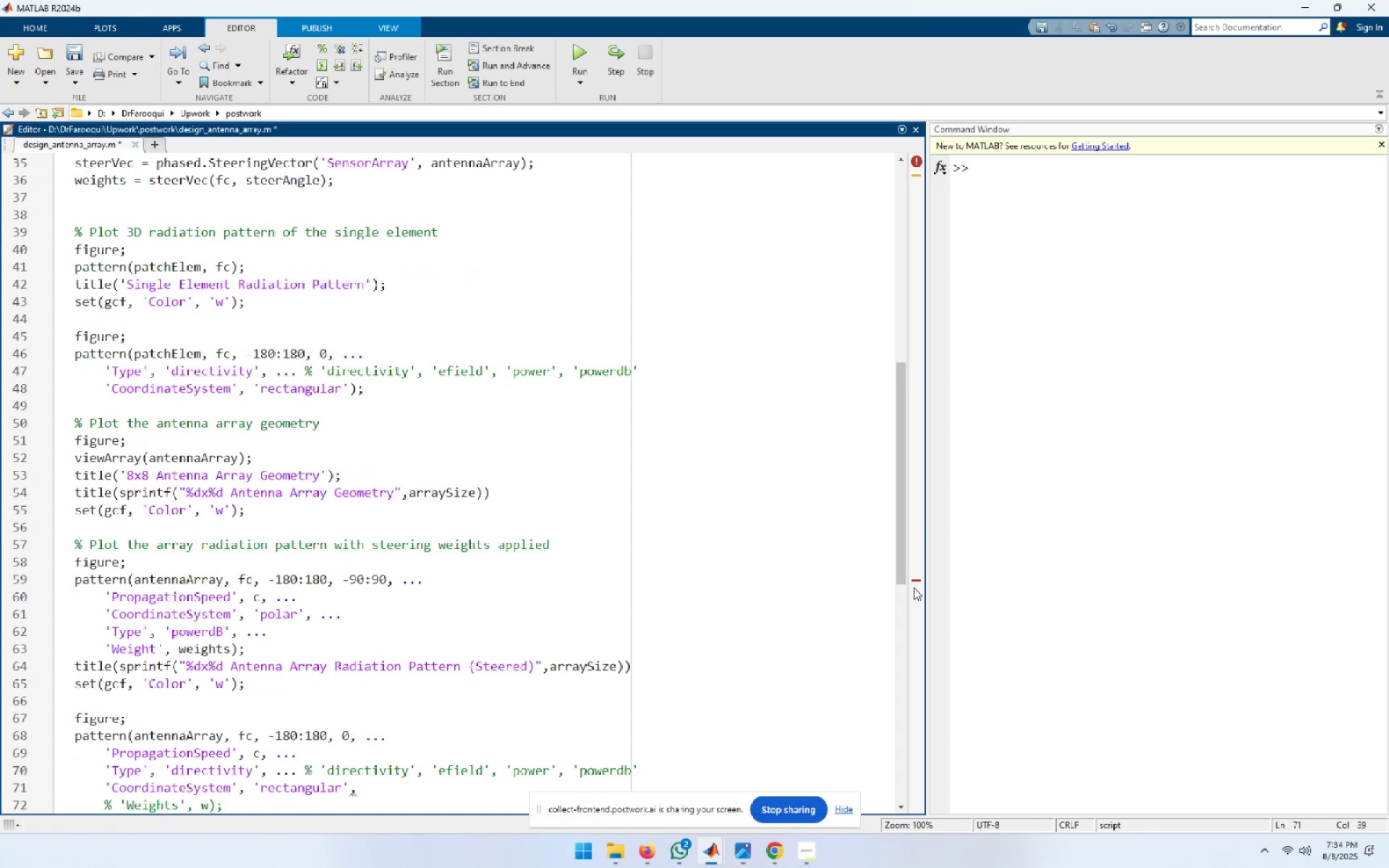 
key(Space)
 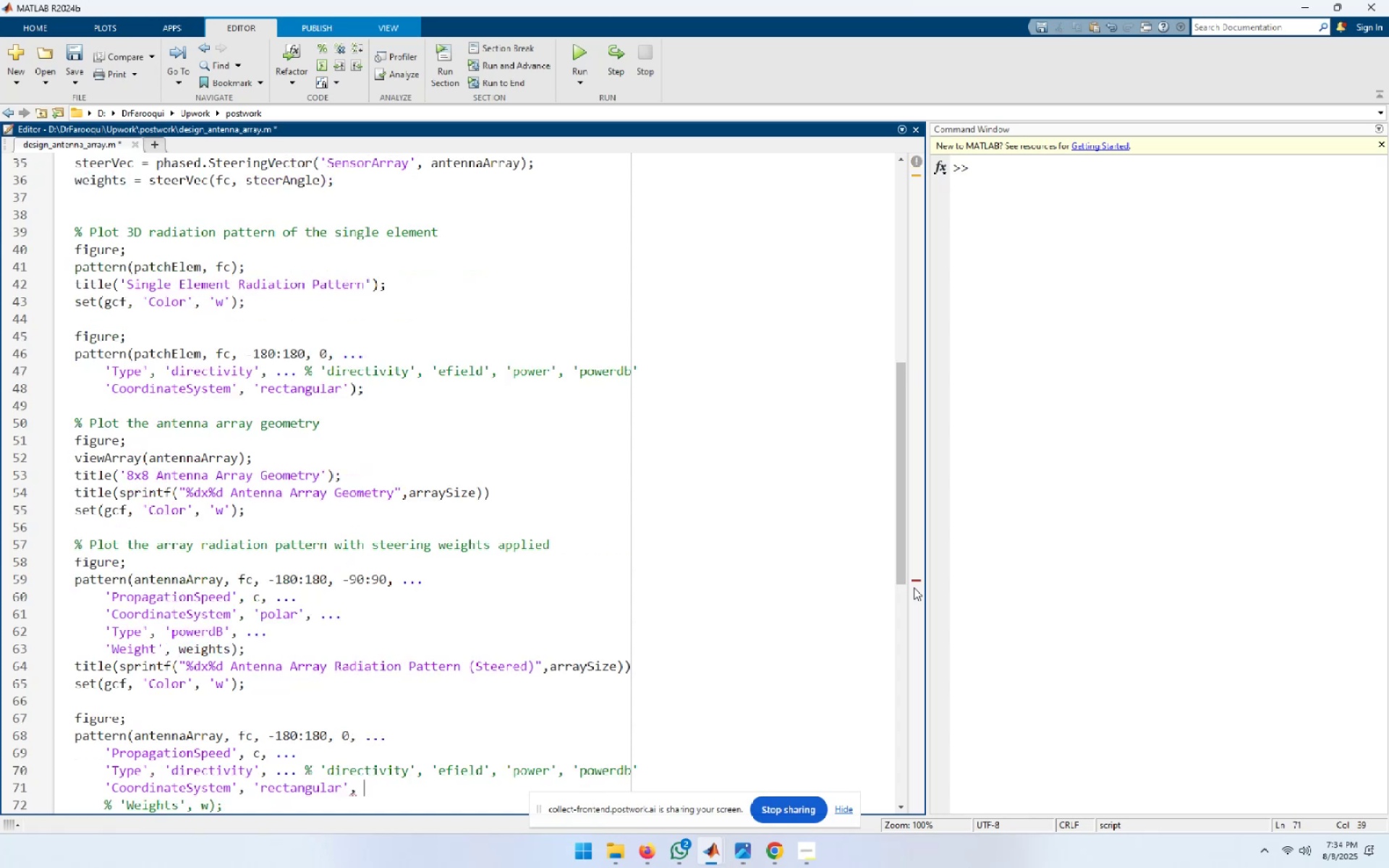 
key(Period)
 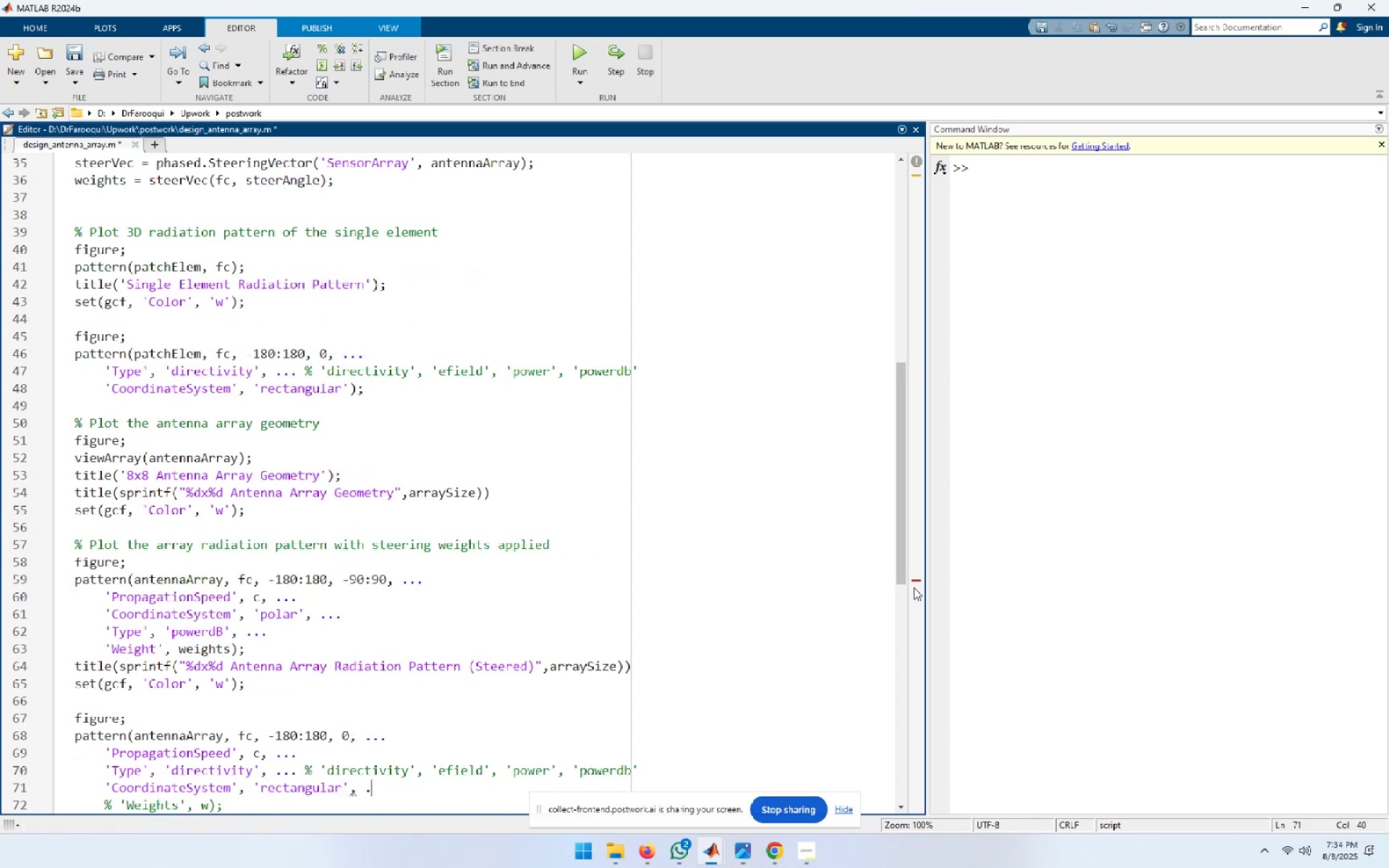 
key(Period)
 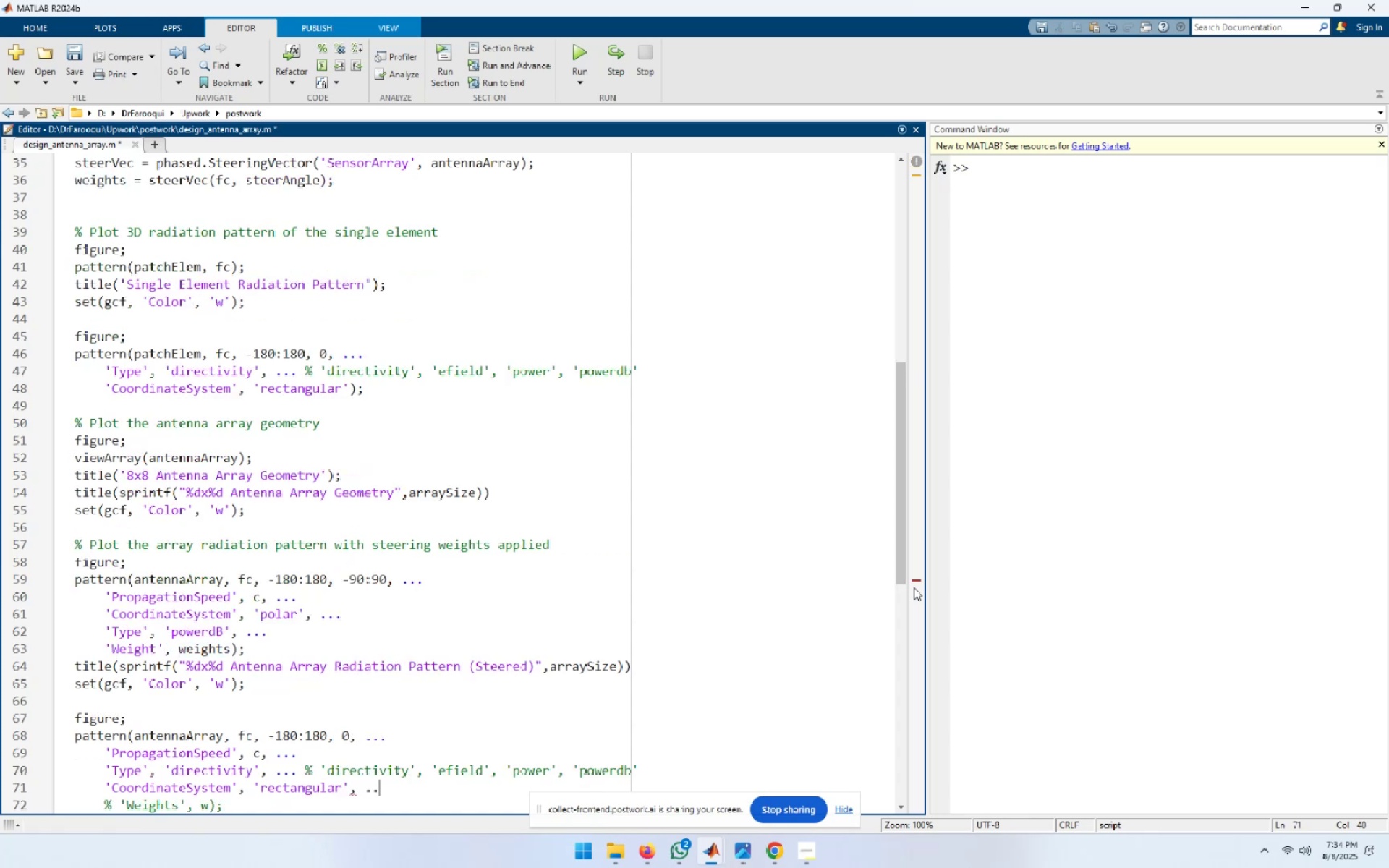 
key(Period)
 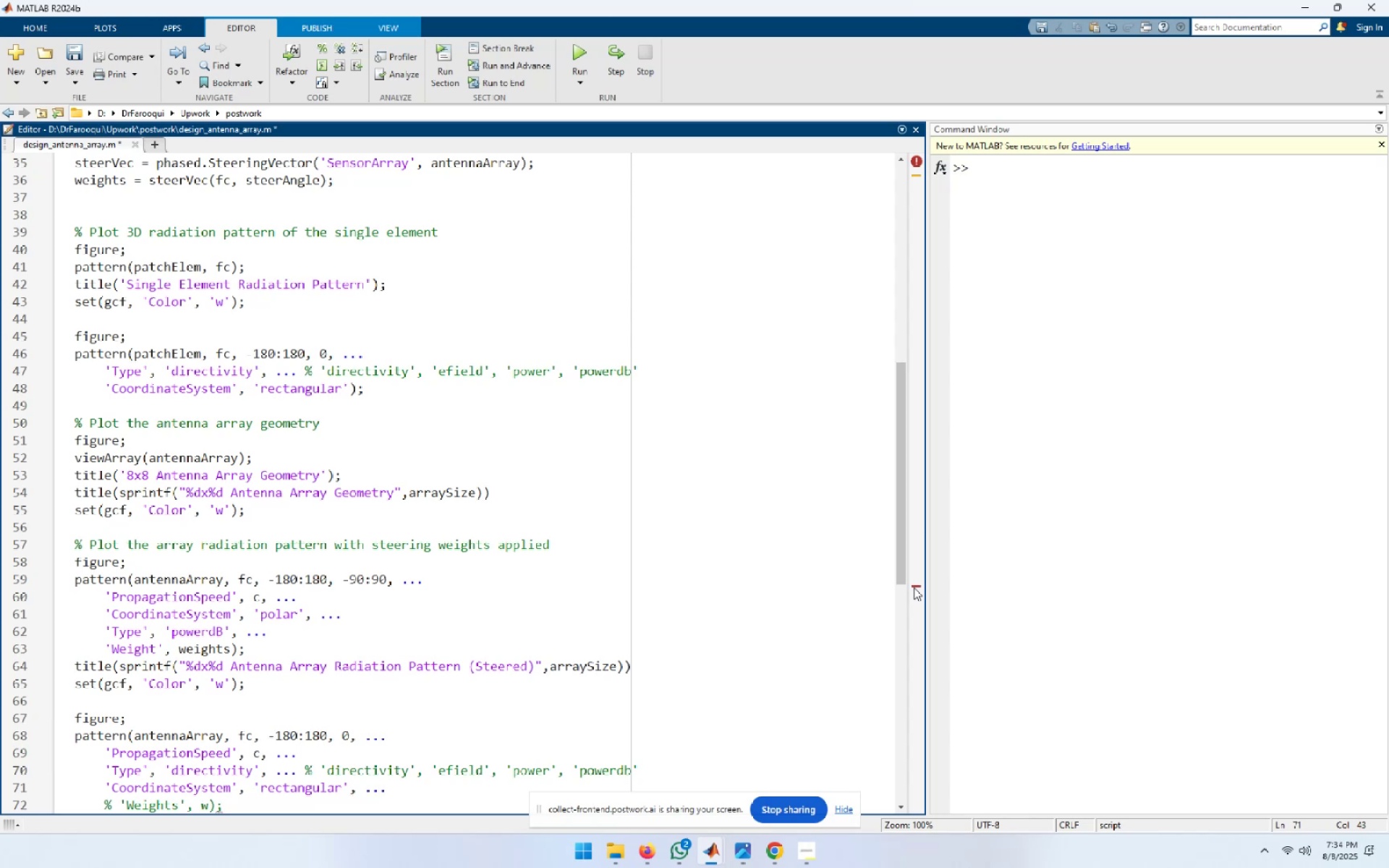 
key(ArrowDown)
 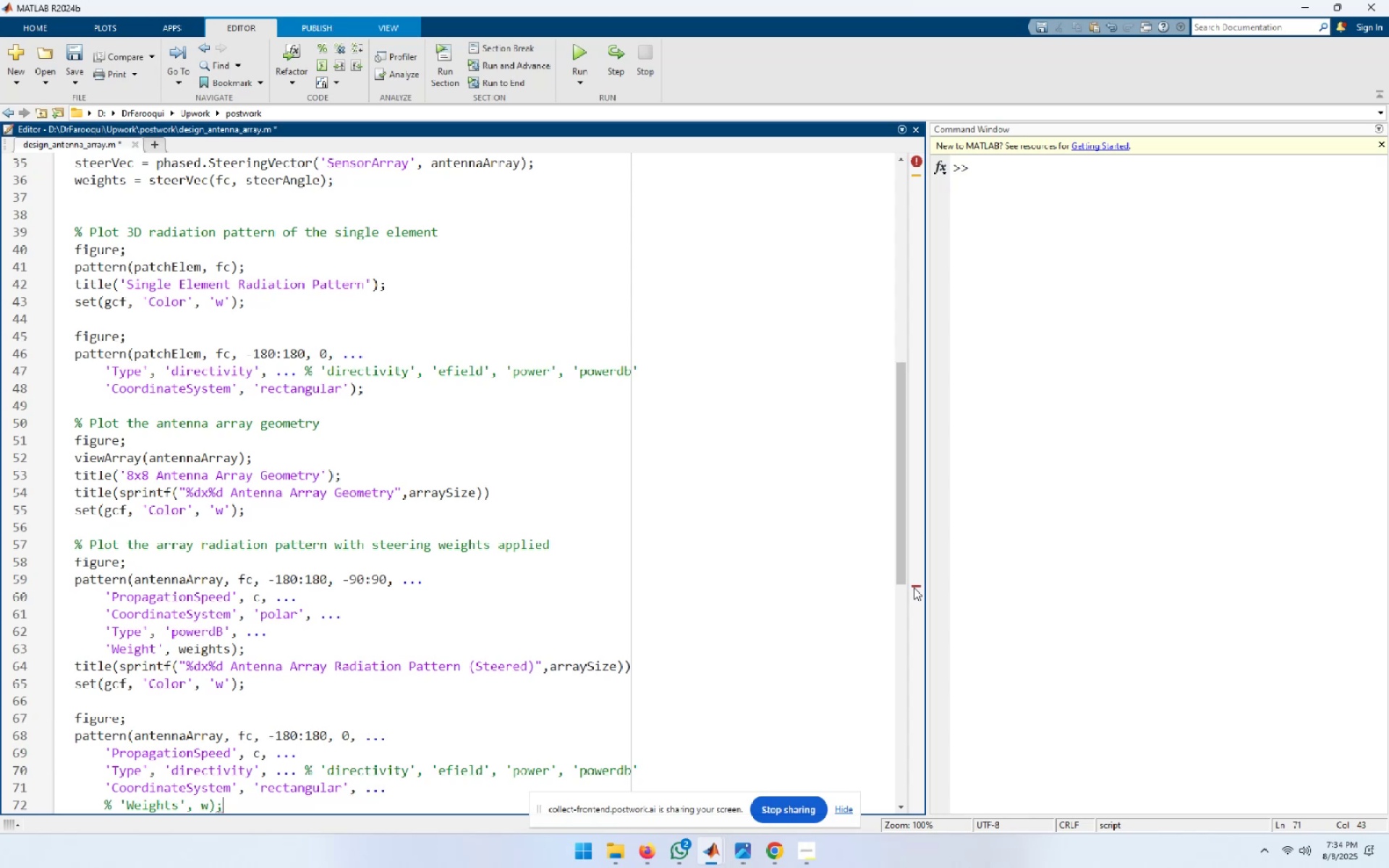 
key(Home)
 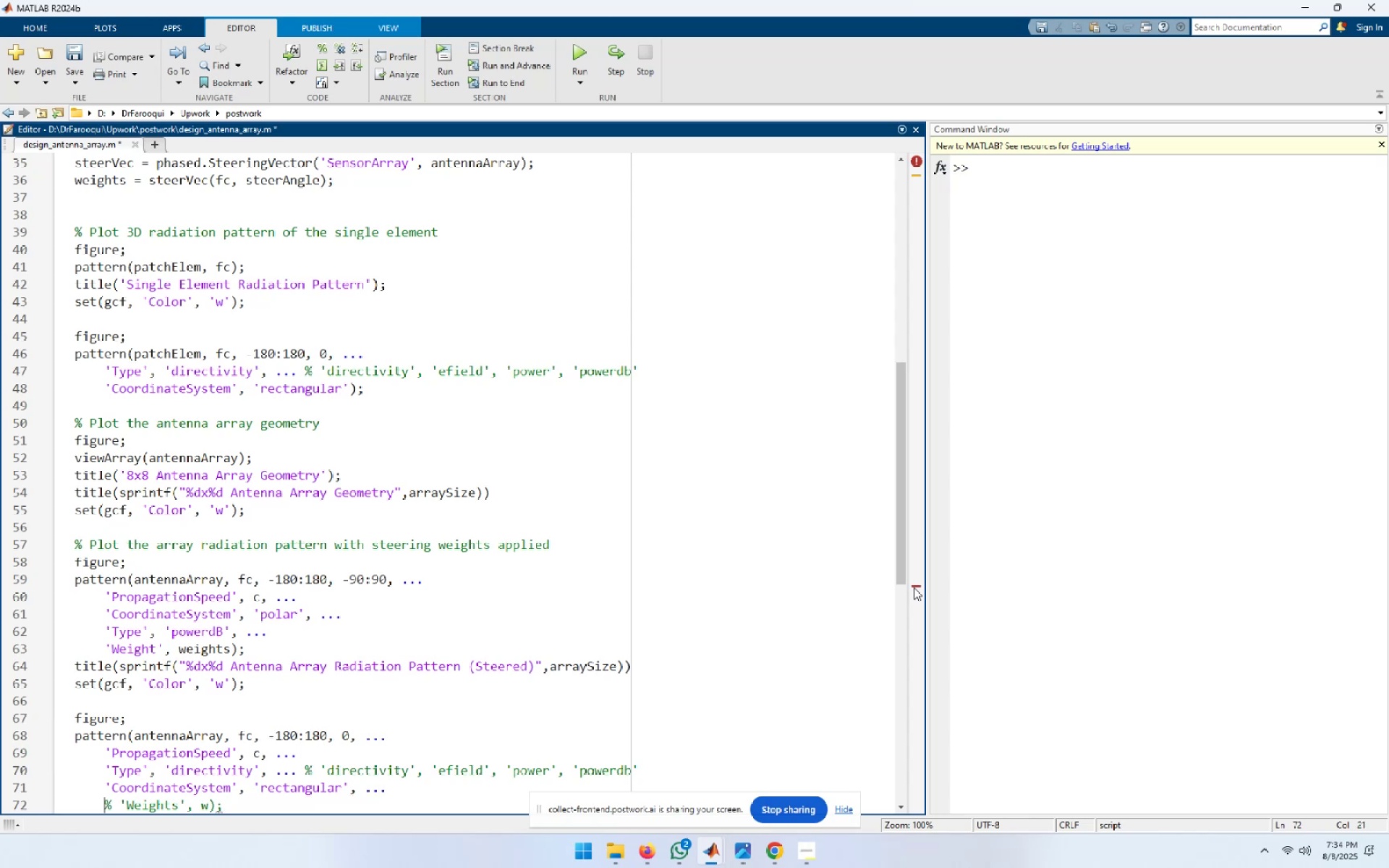 
key(Delete)
 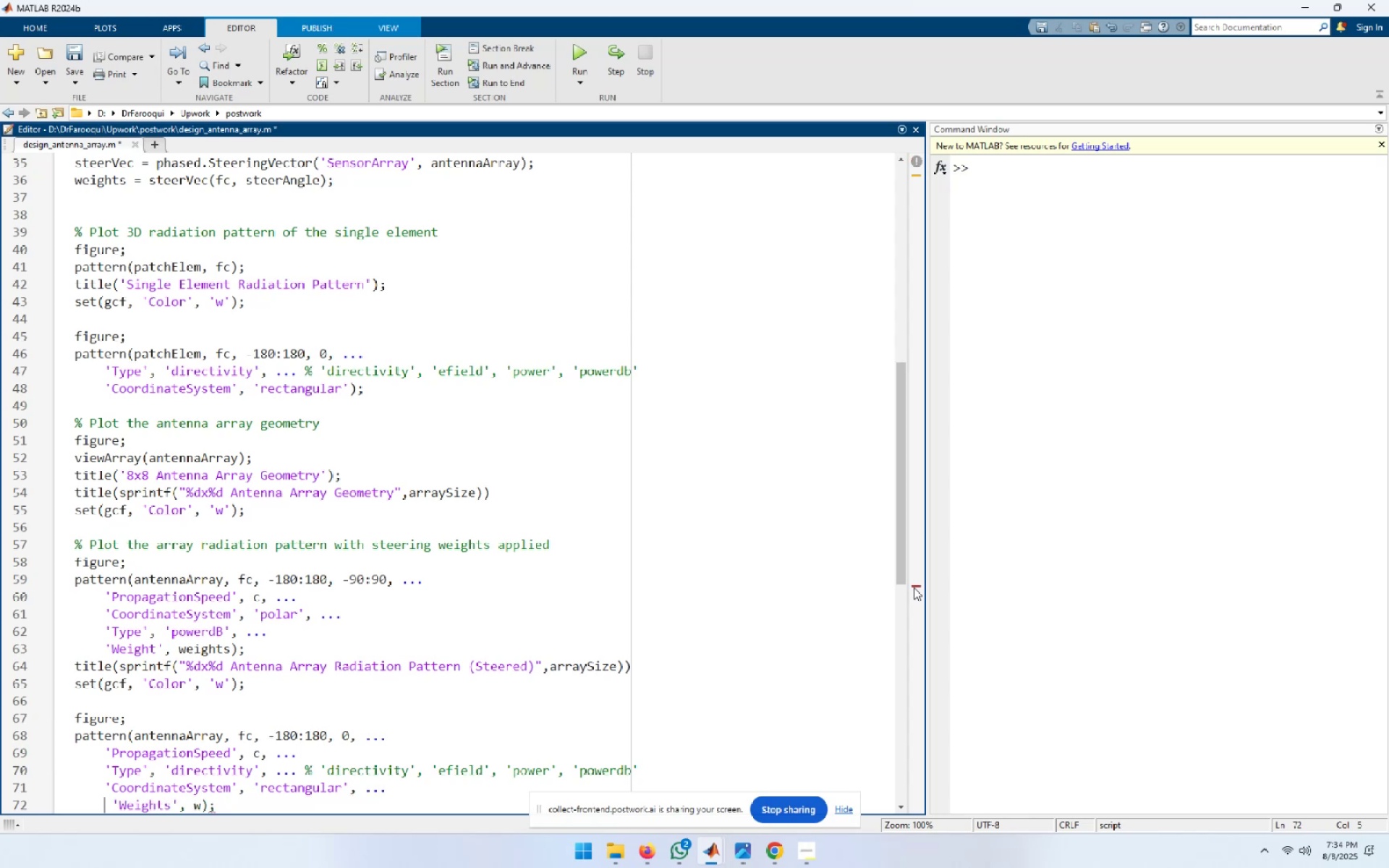 
key(Delete)
 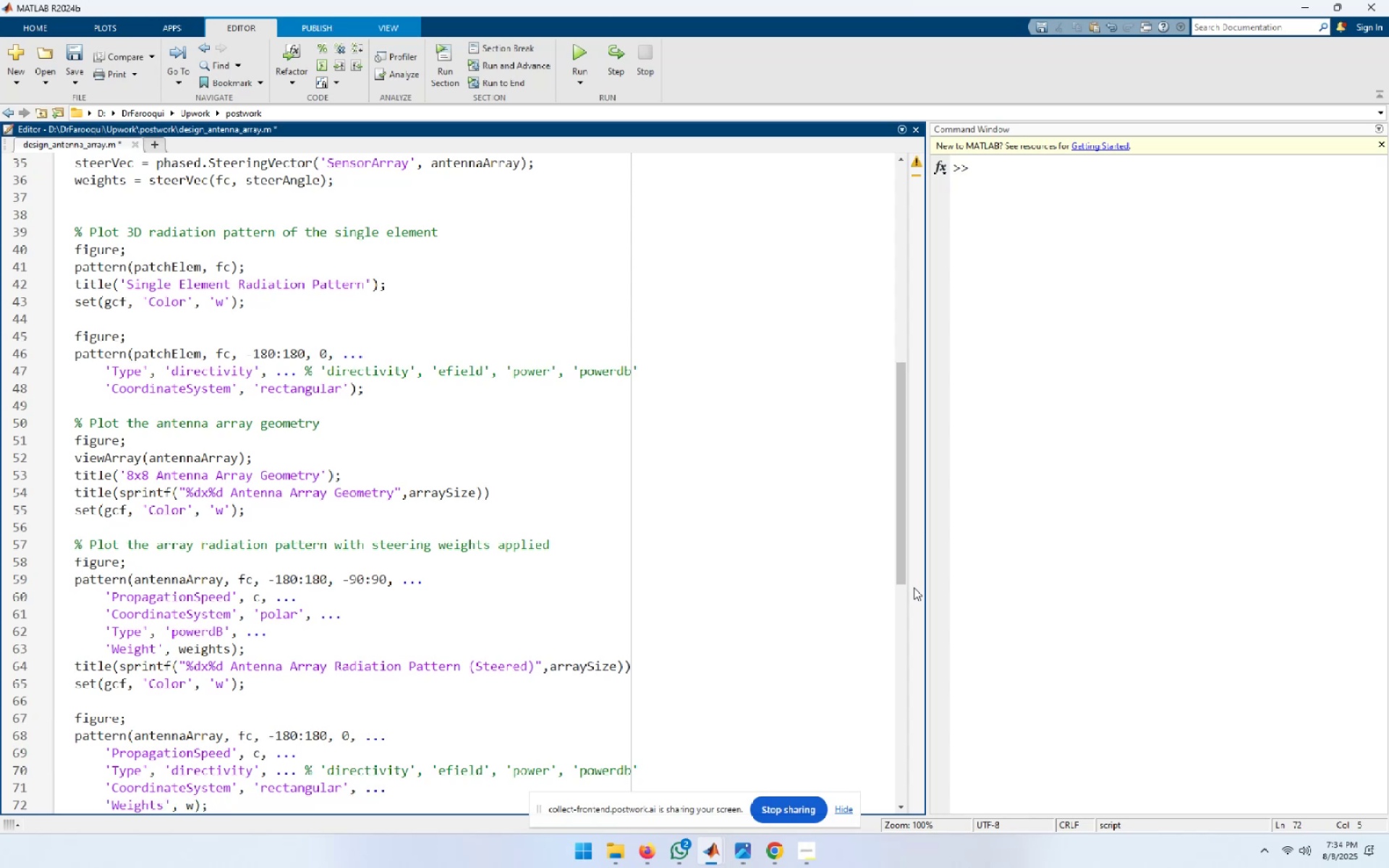 
wait(8.22)
 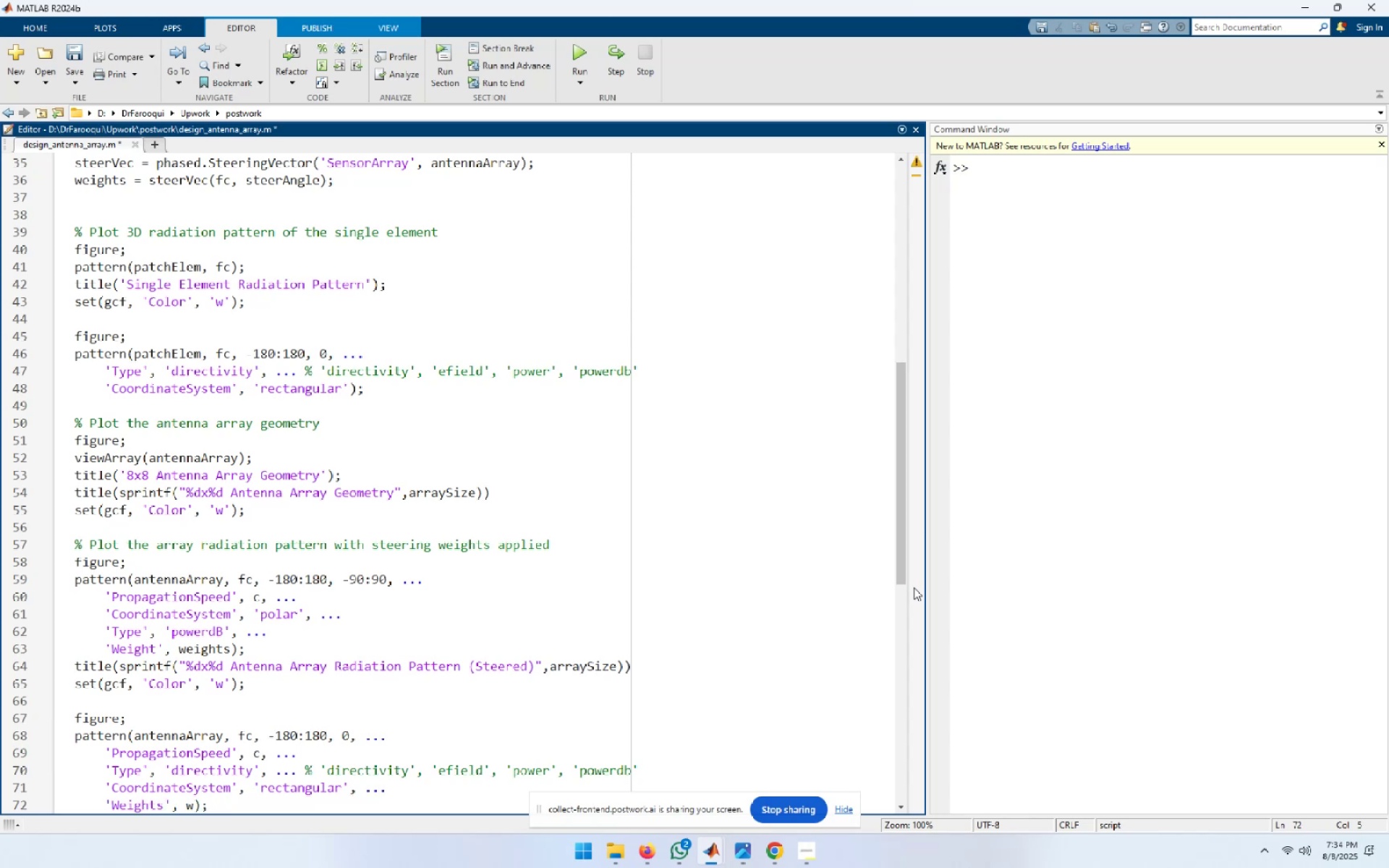 
double_click([114, 178])
 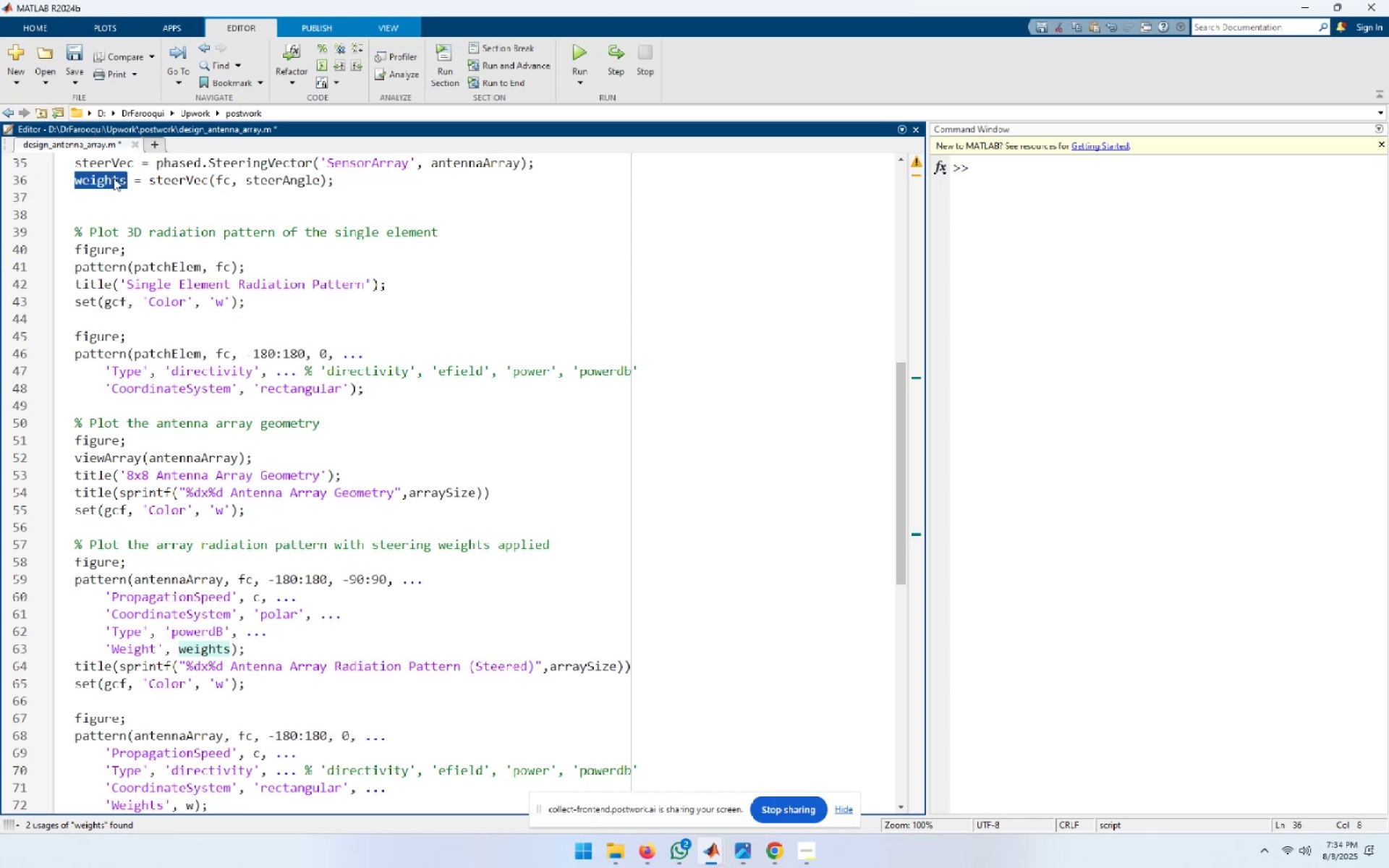 
key(Control+C)
 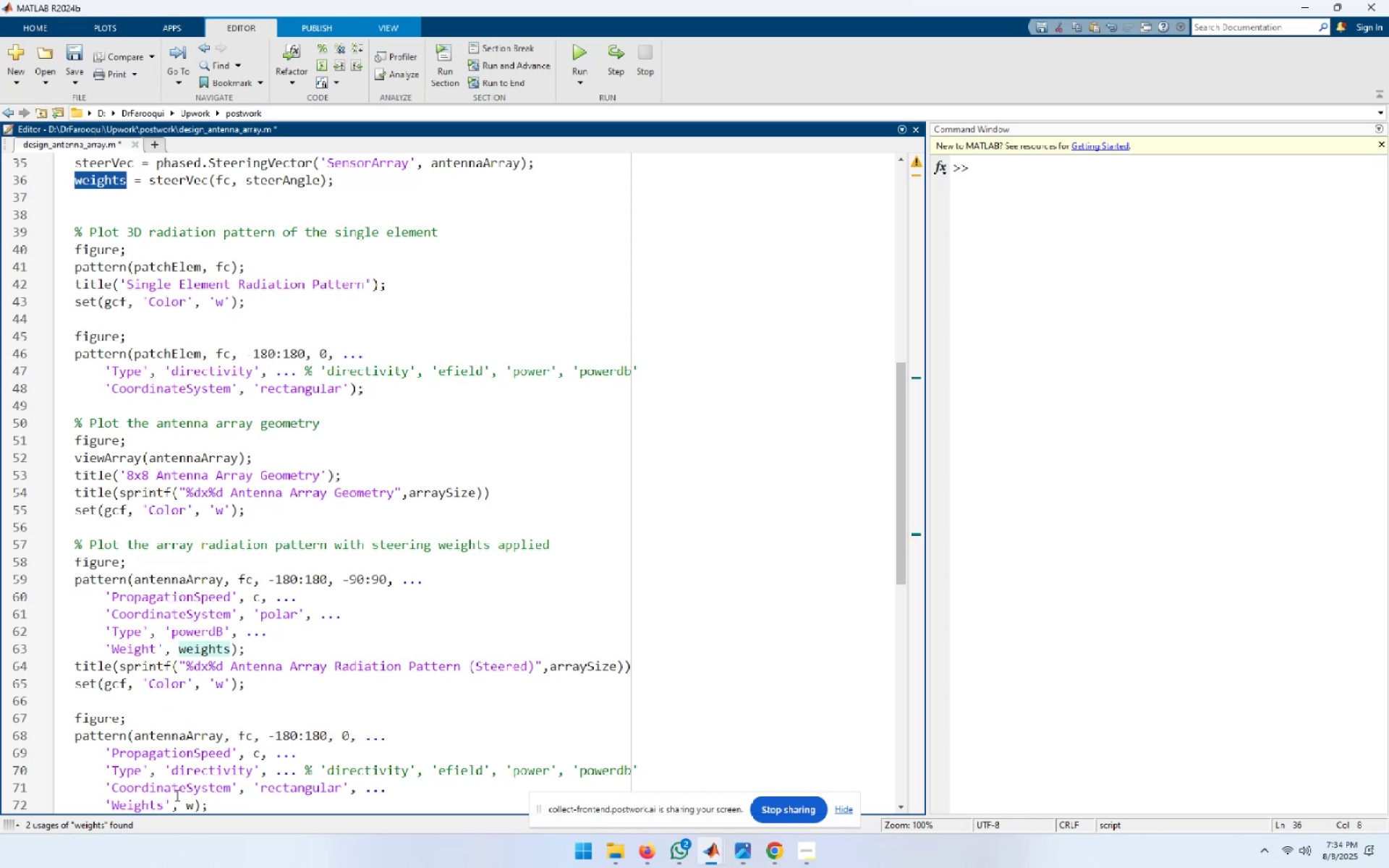 
left_click_drag(start_coordinate=[185, 807], to_coordinate=[193, 806])
 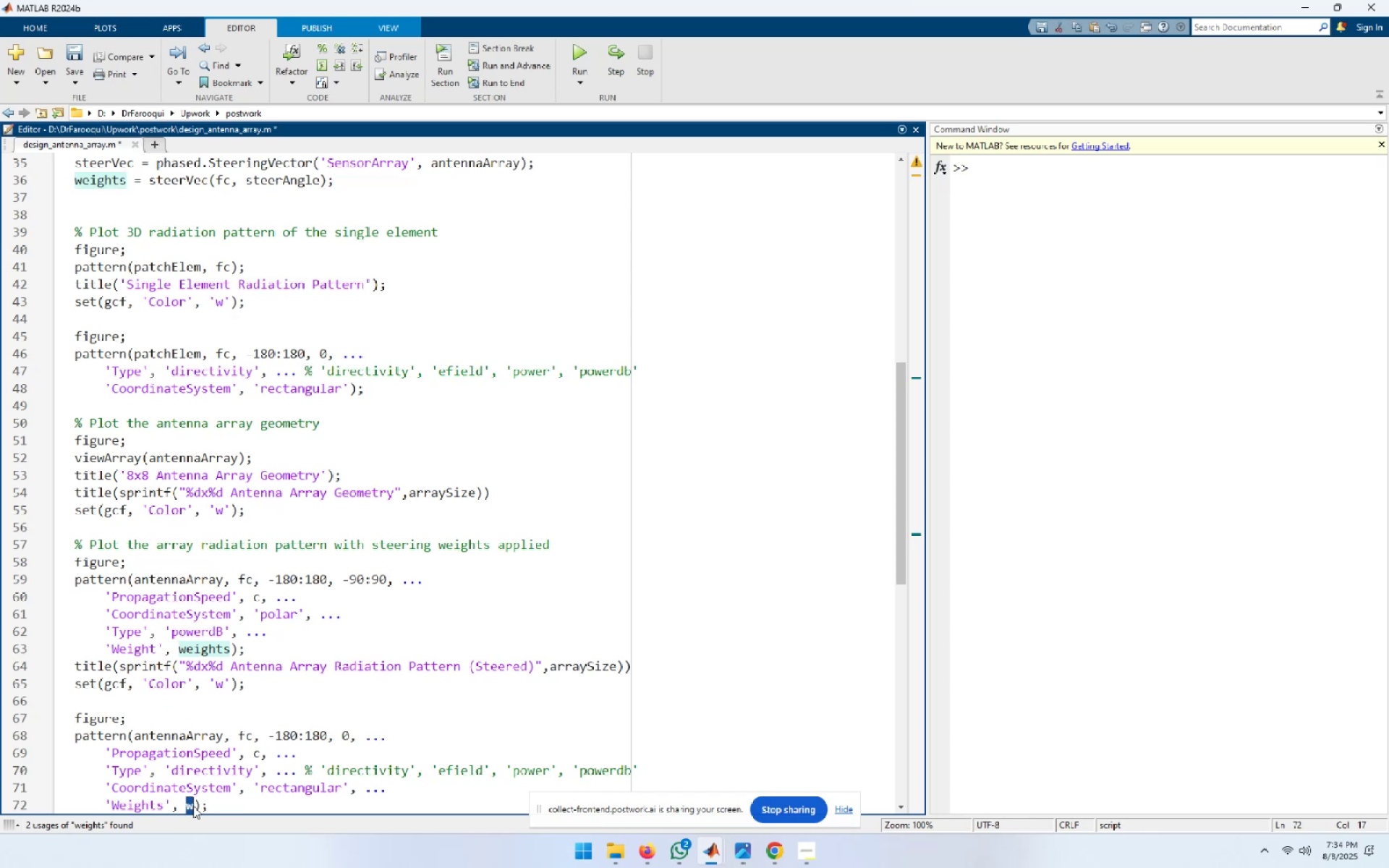 
key(Control+ControlLeft)
 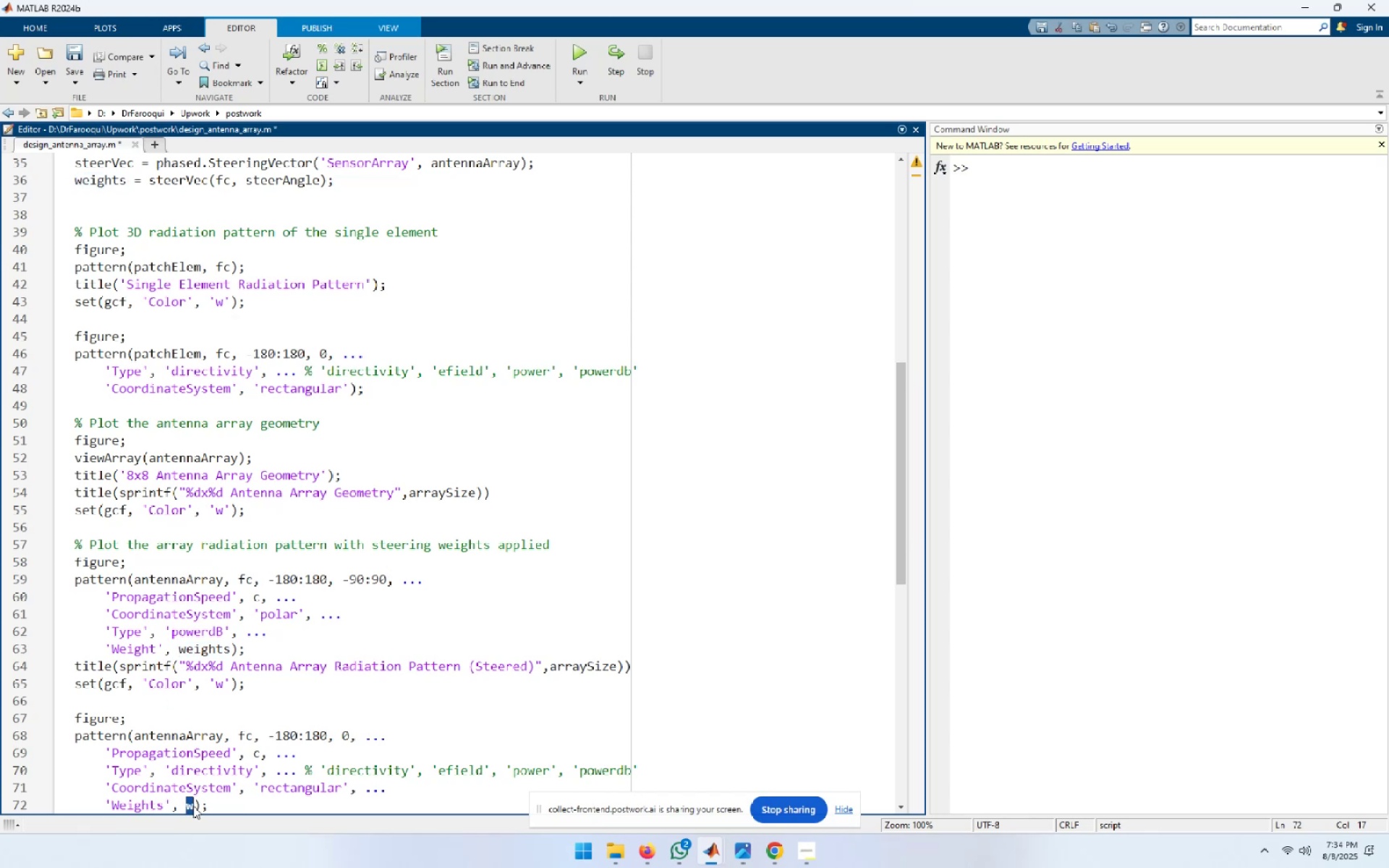 
key(Control+V)
 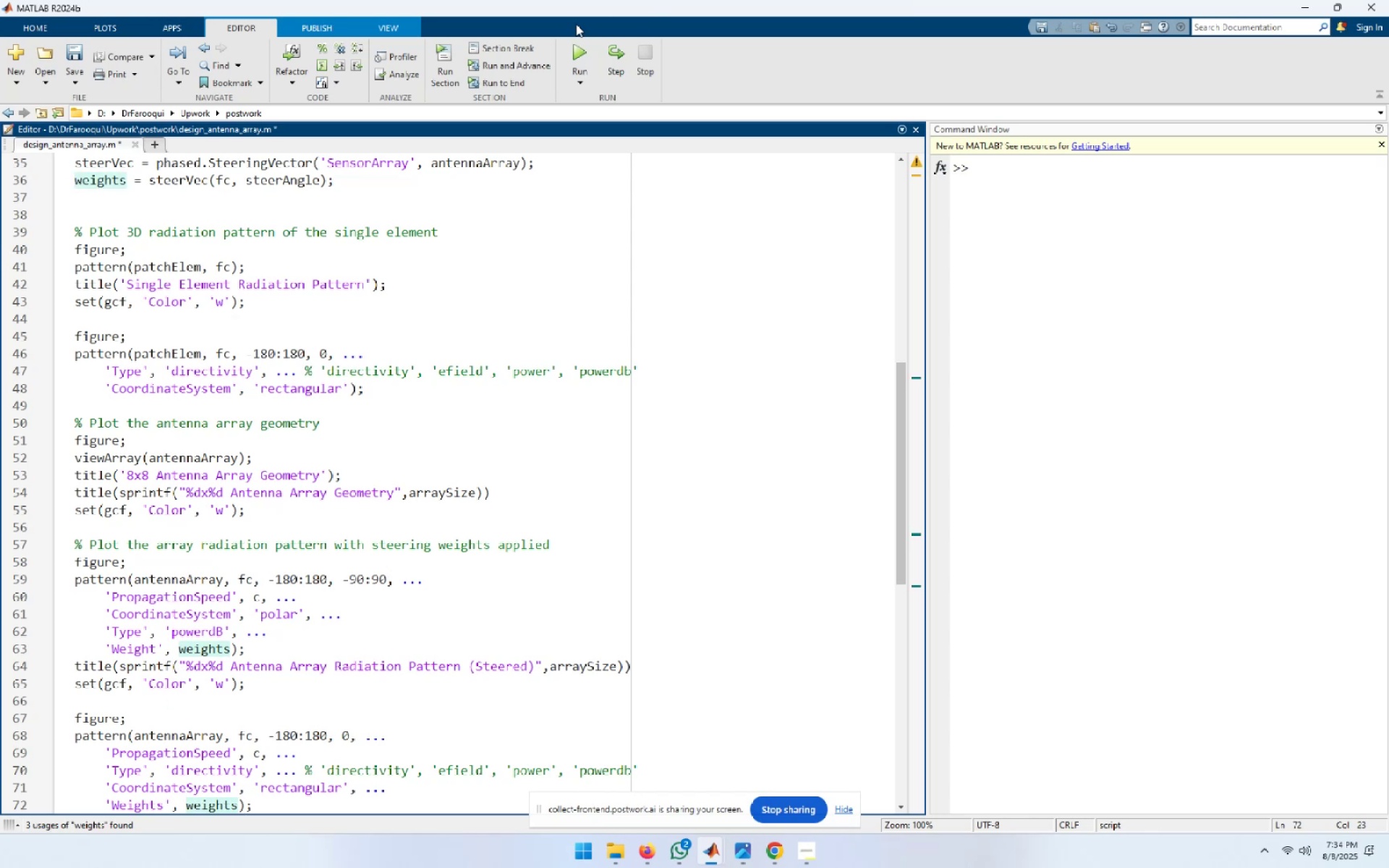 
left_click([587, 50])
 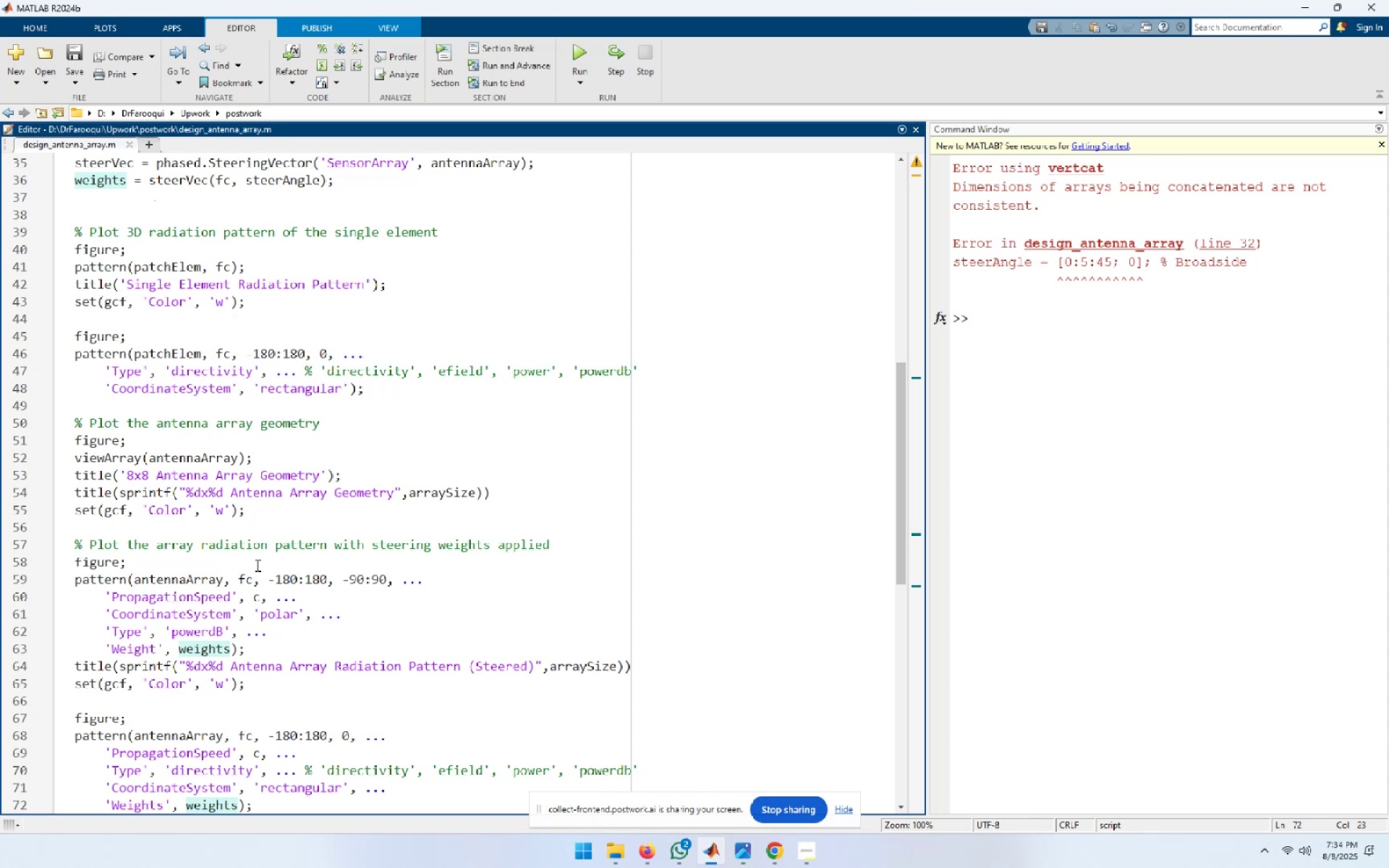 
wait(14.31)
 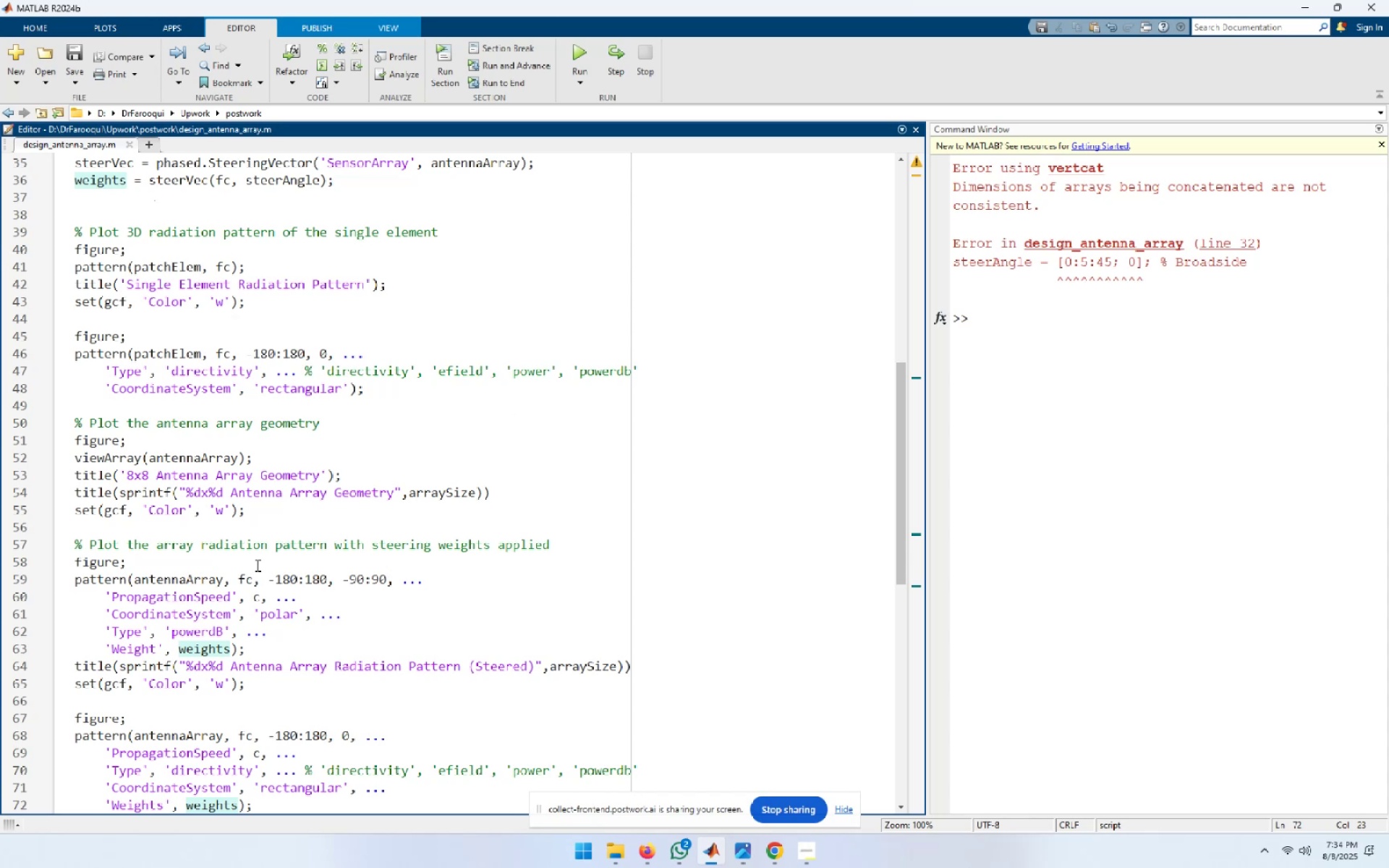 
left_click([412, 336])
 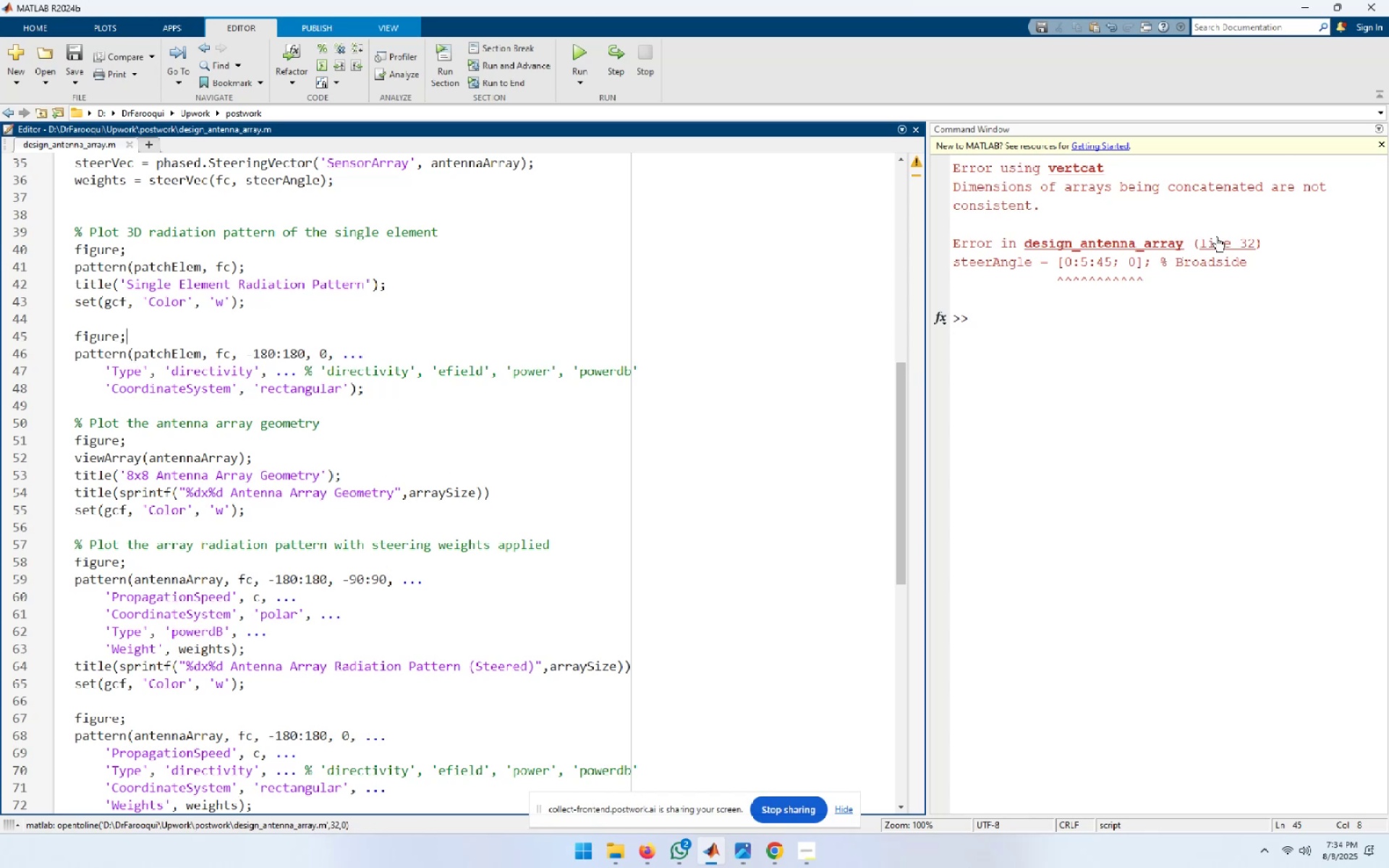 
wait(7.23)
 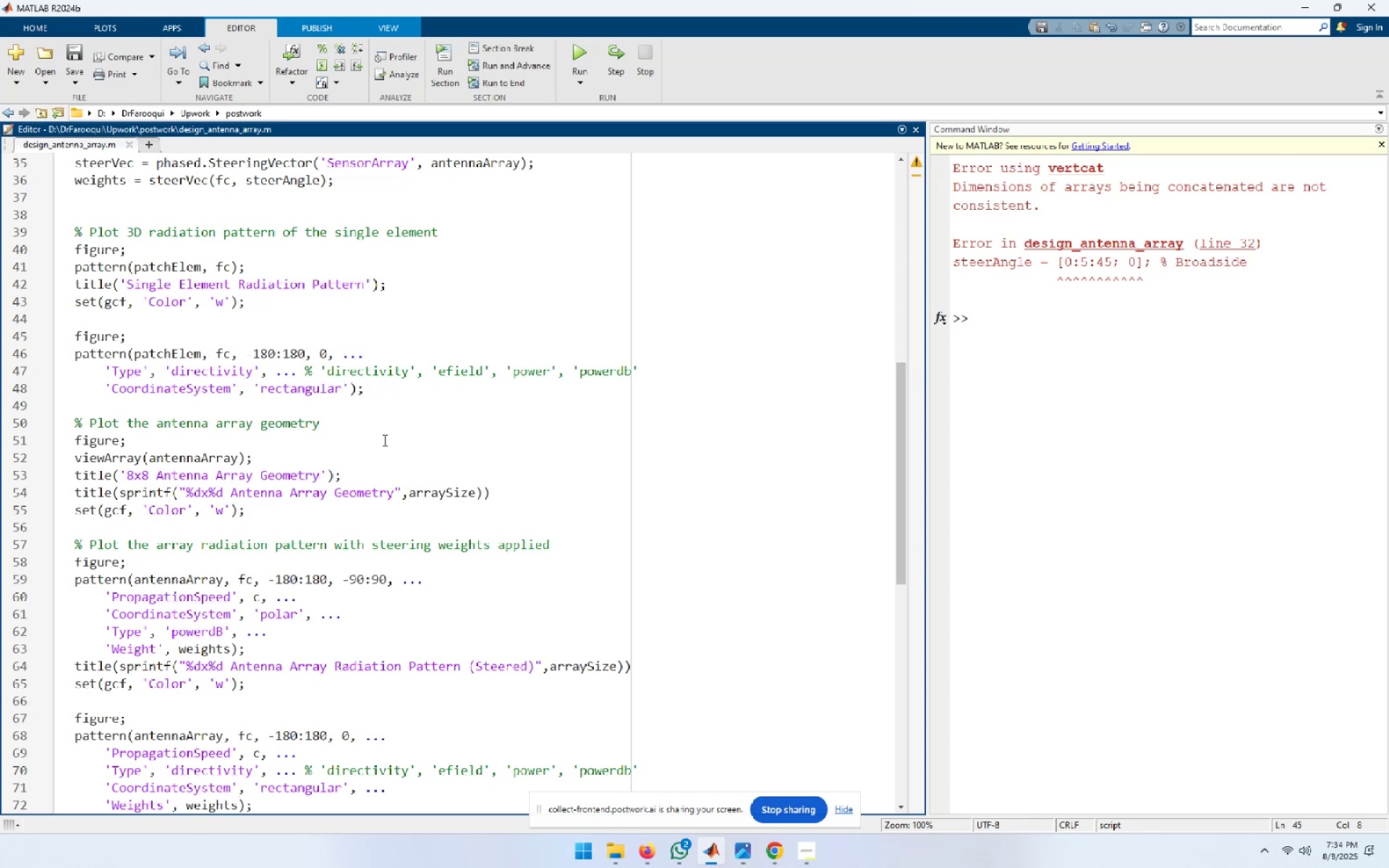 
scroll: coordinate [64, 376], scroll_direction: up, amount: 2.0
 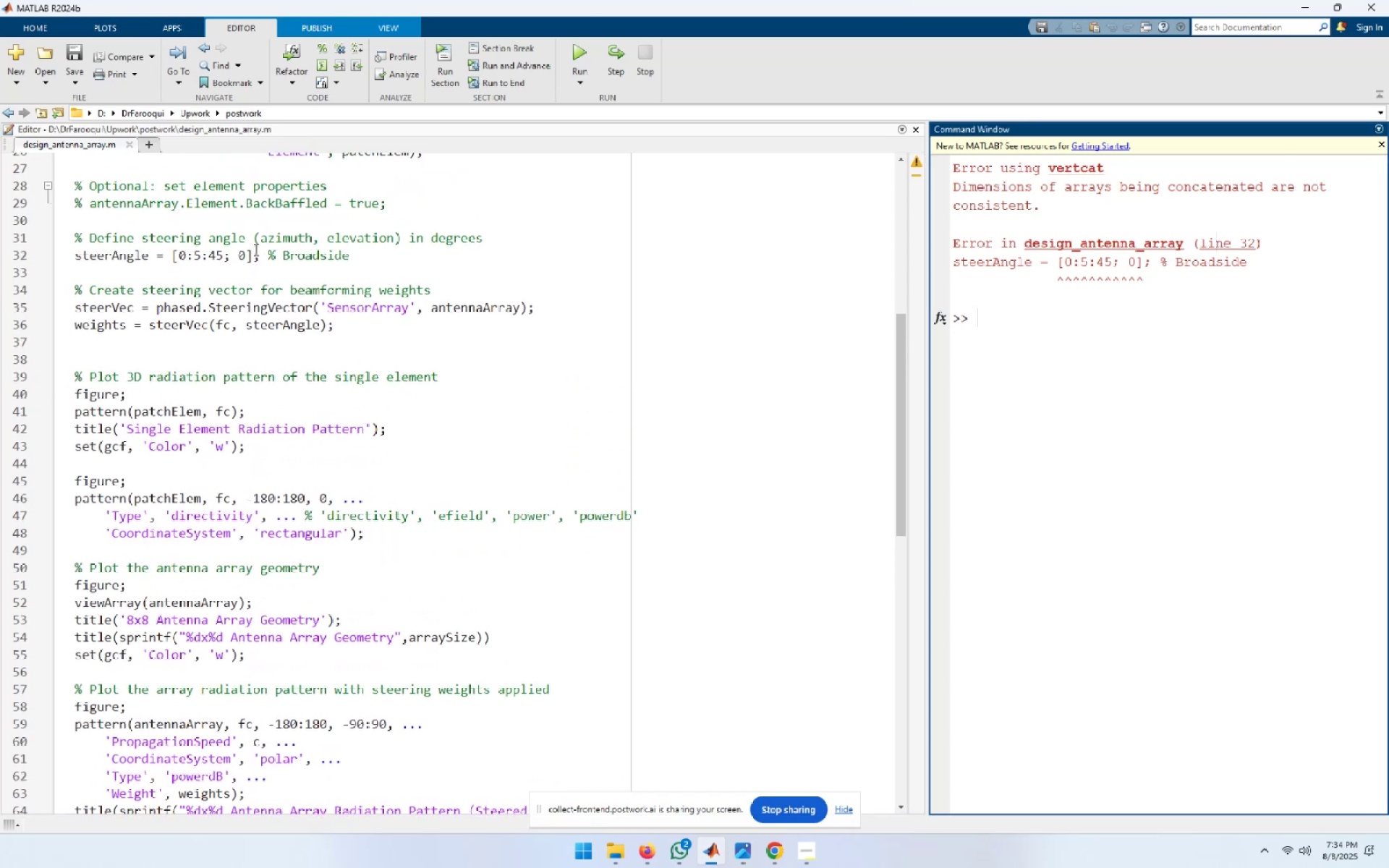 
left_click([250, 251])
 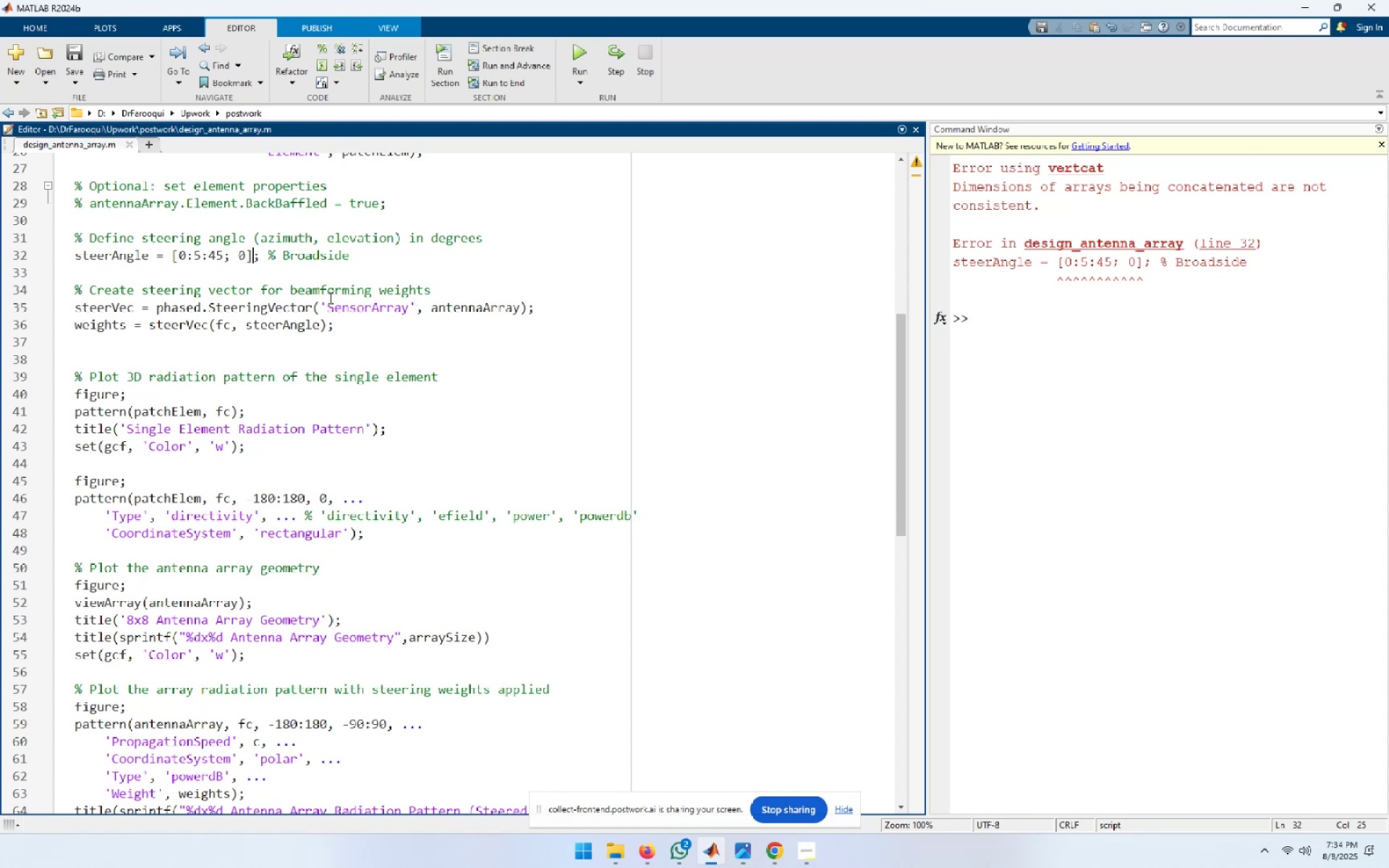 
key(ArrowLeft)
 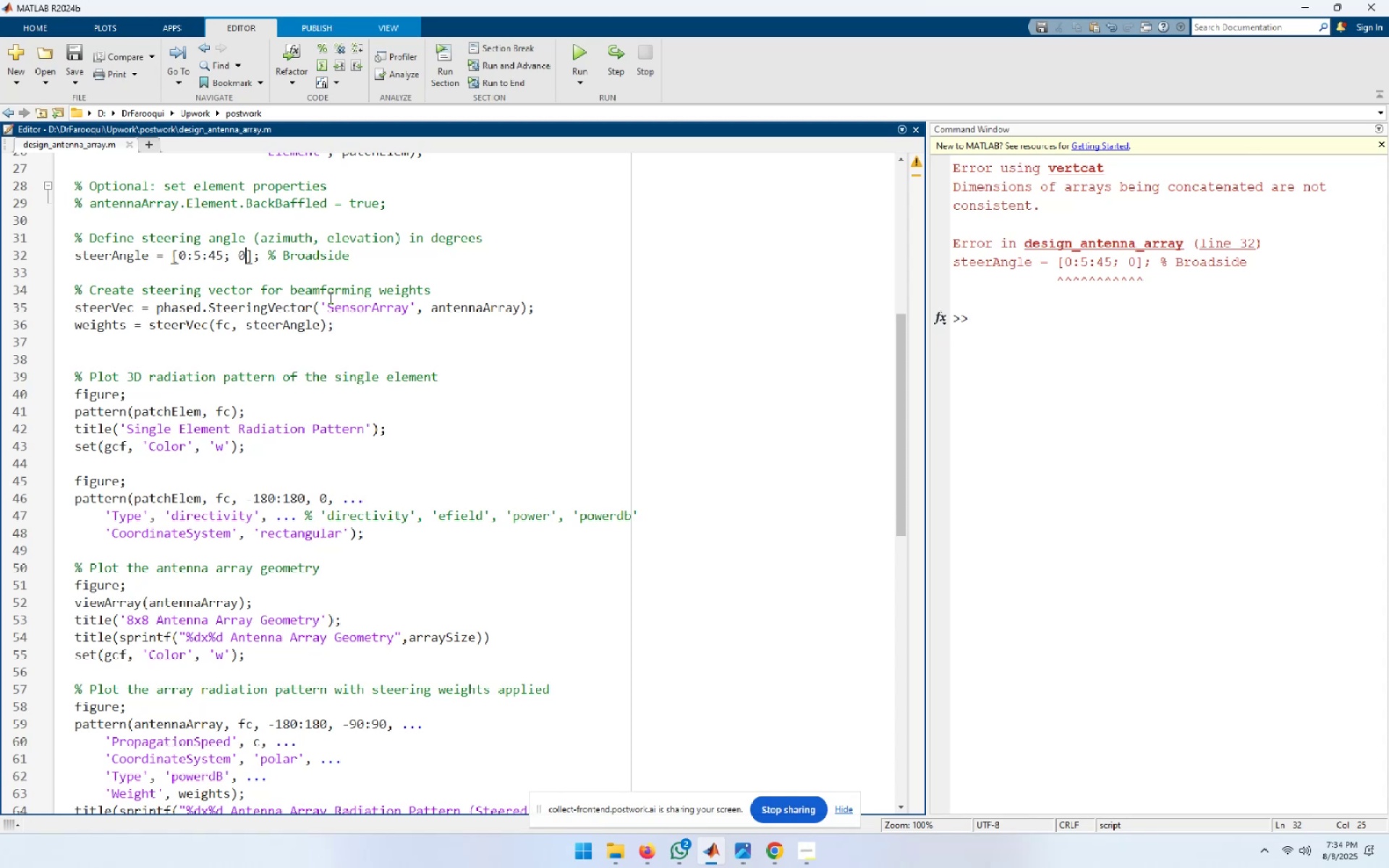 
key(Backspace)
 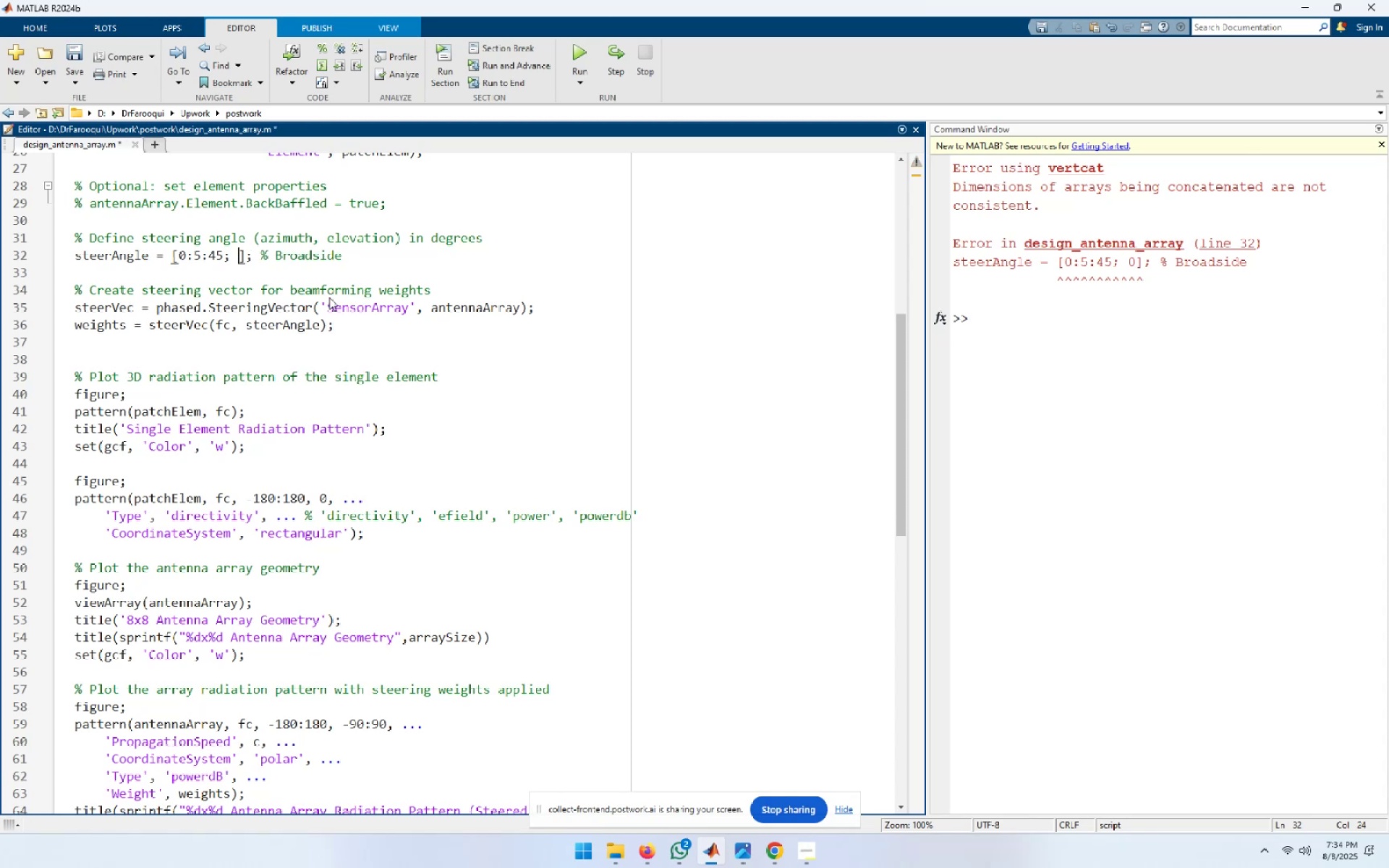 
key(Backspace)
 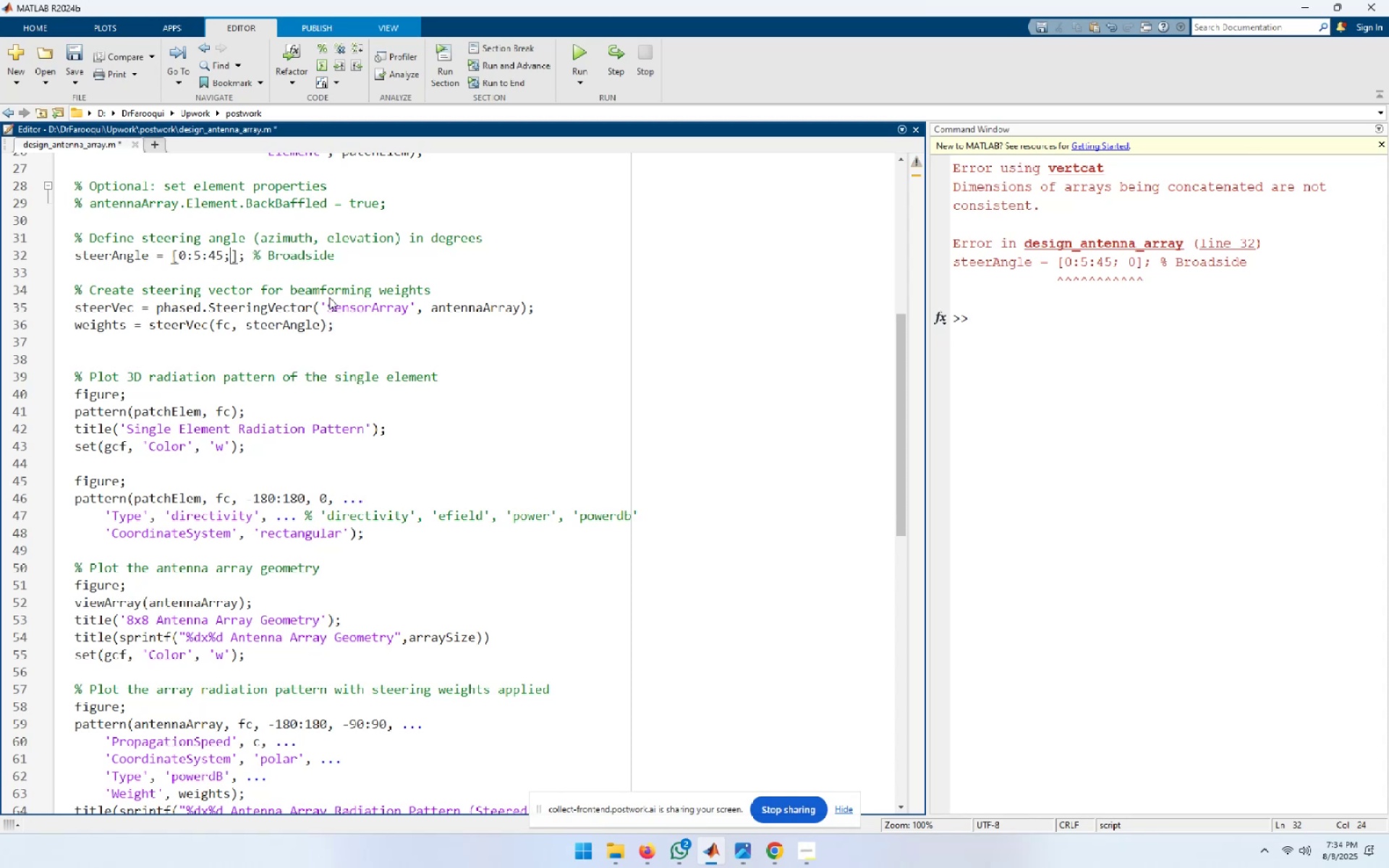 
key(Backspace)
 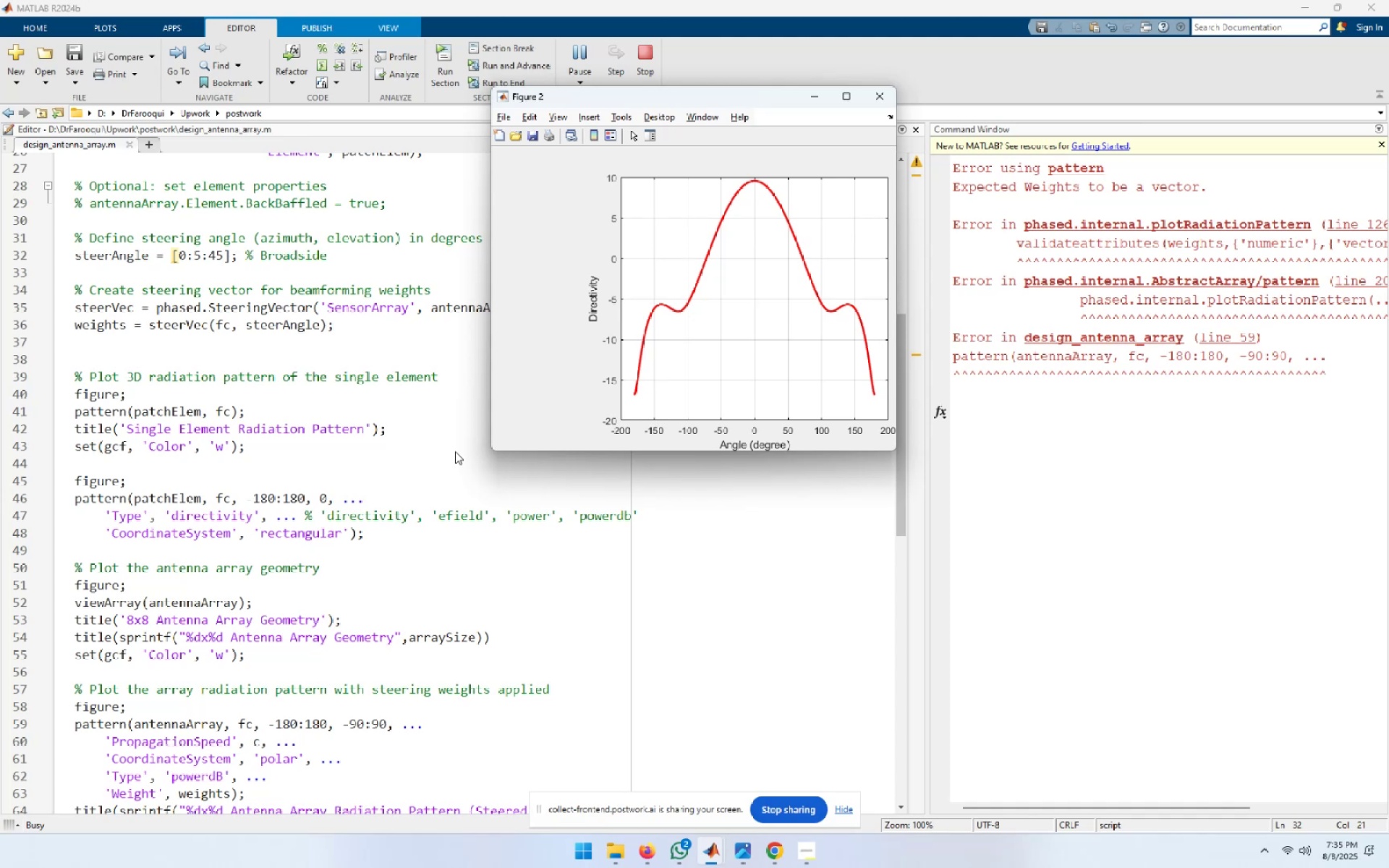 
wait(23.1)
 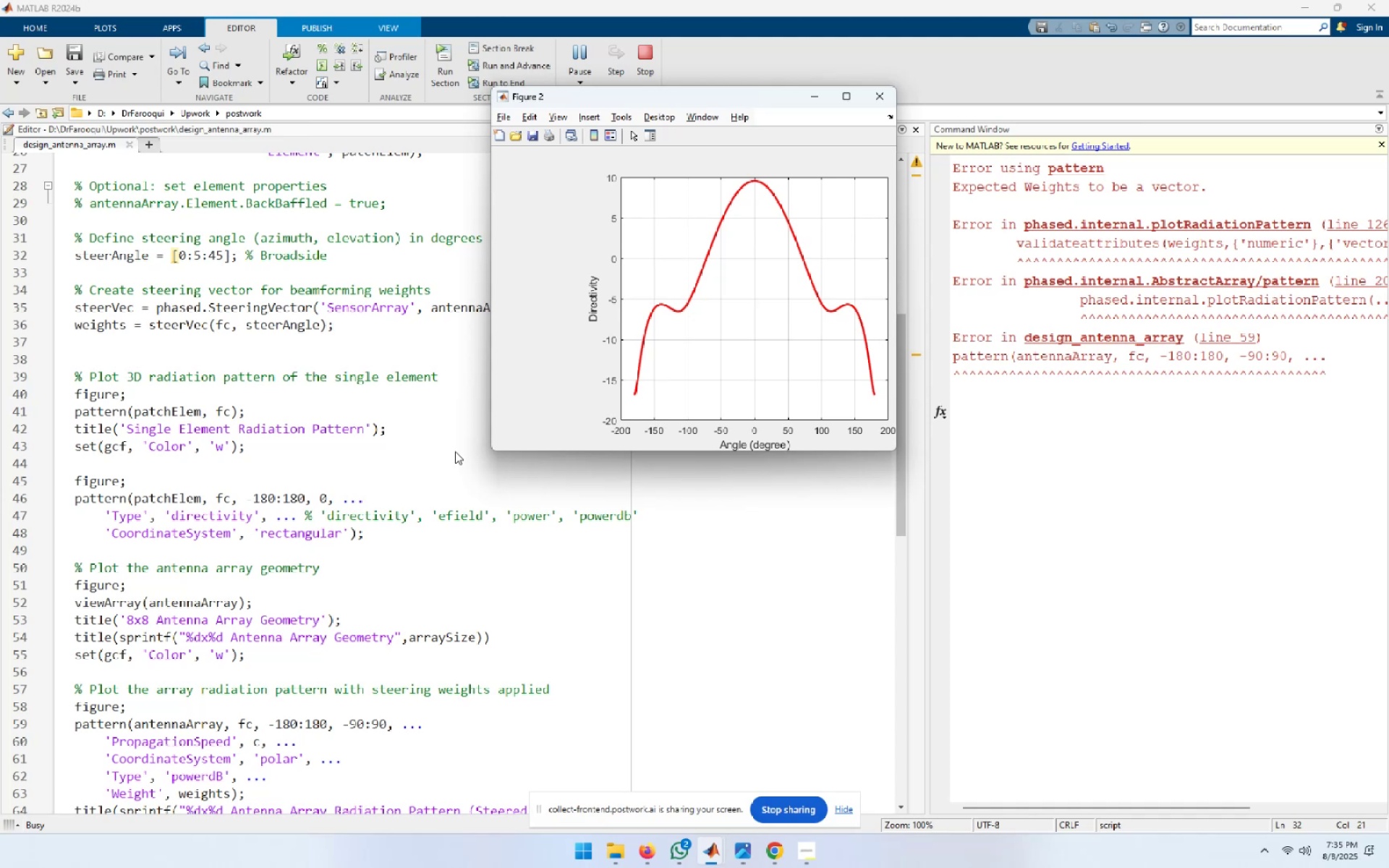 
left_click_drag(start_coordinate=[1235, 807], to_coordinate=[1105, 734])
 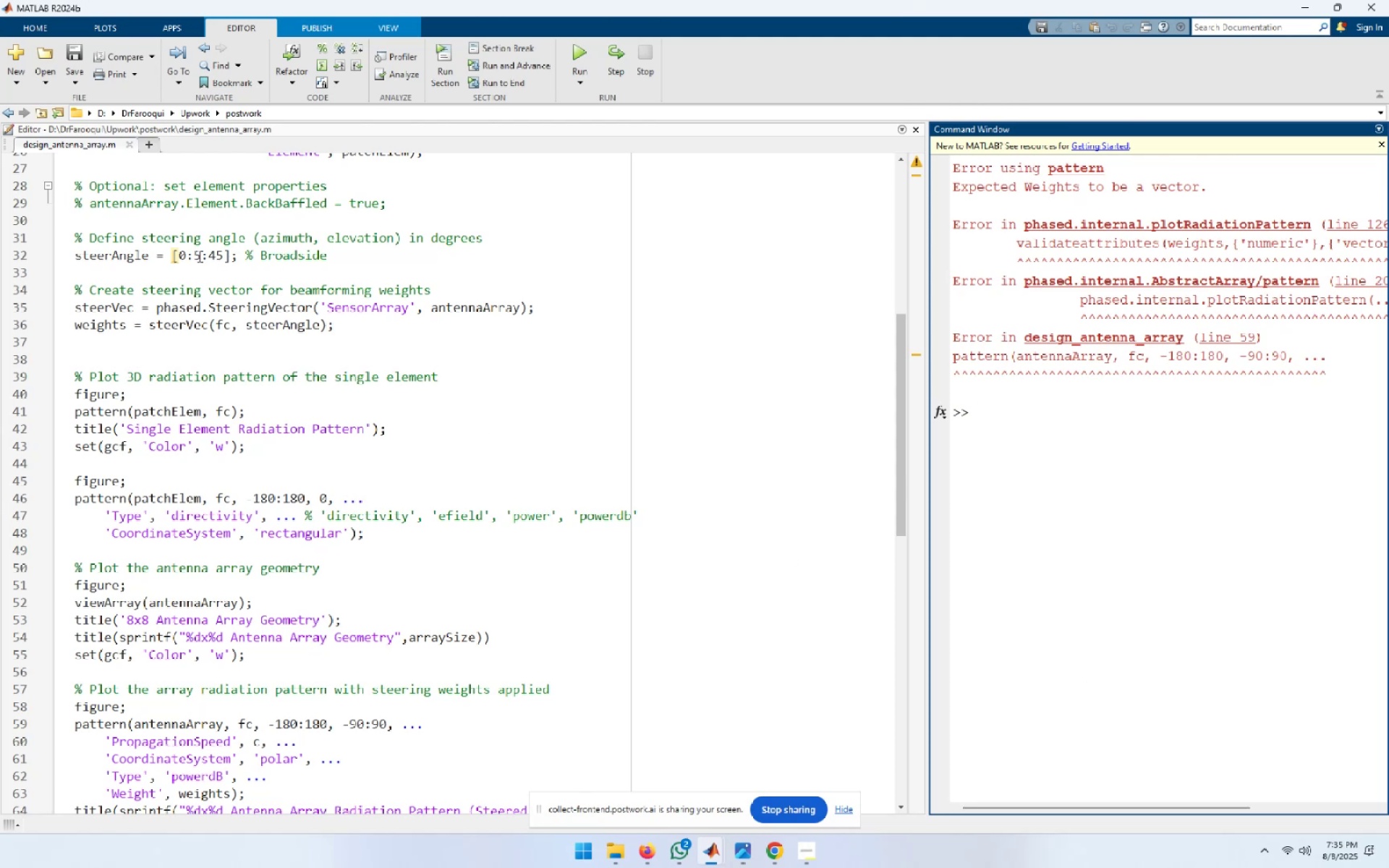 
mouse_move([134, 267])
 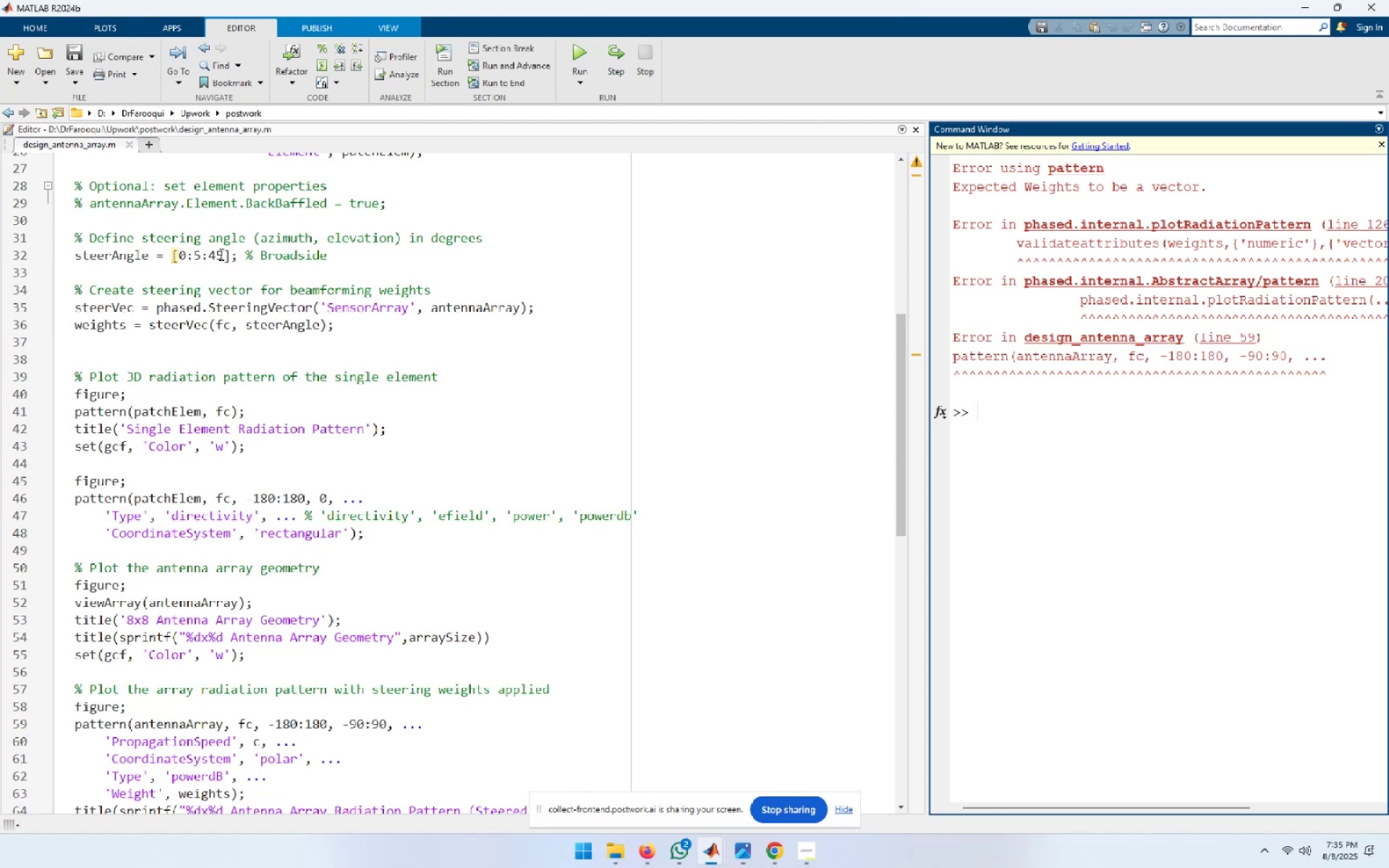 
left_click([220, 254])
 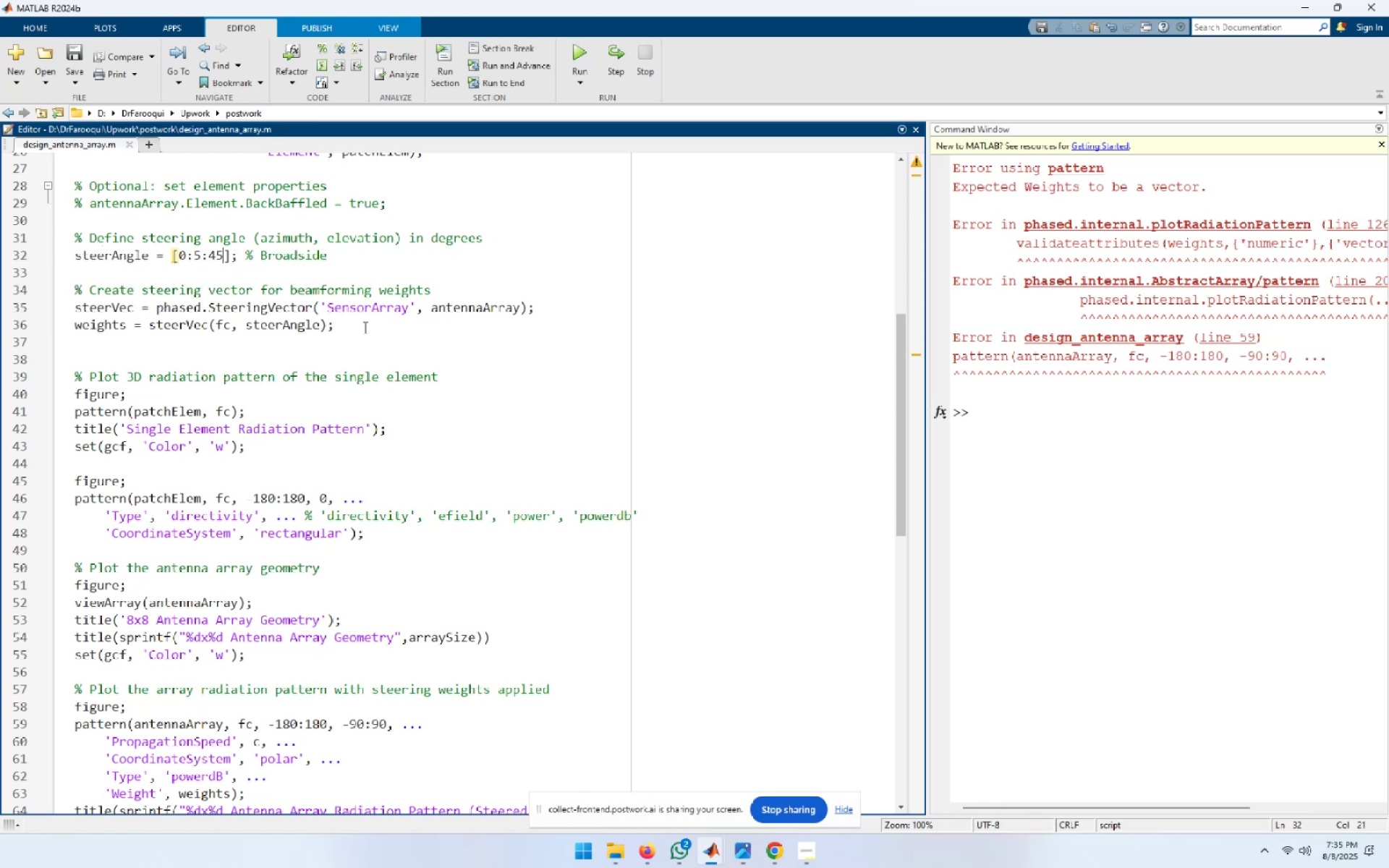 
wait(6.95)
 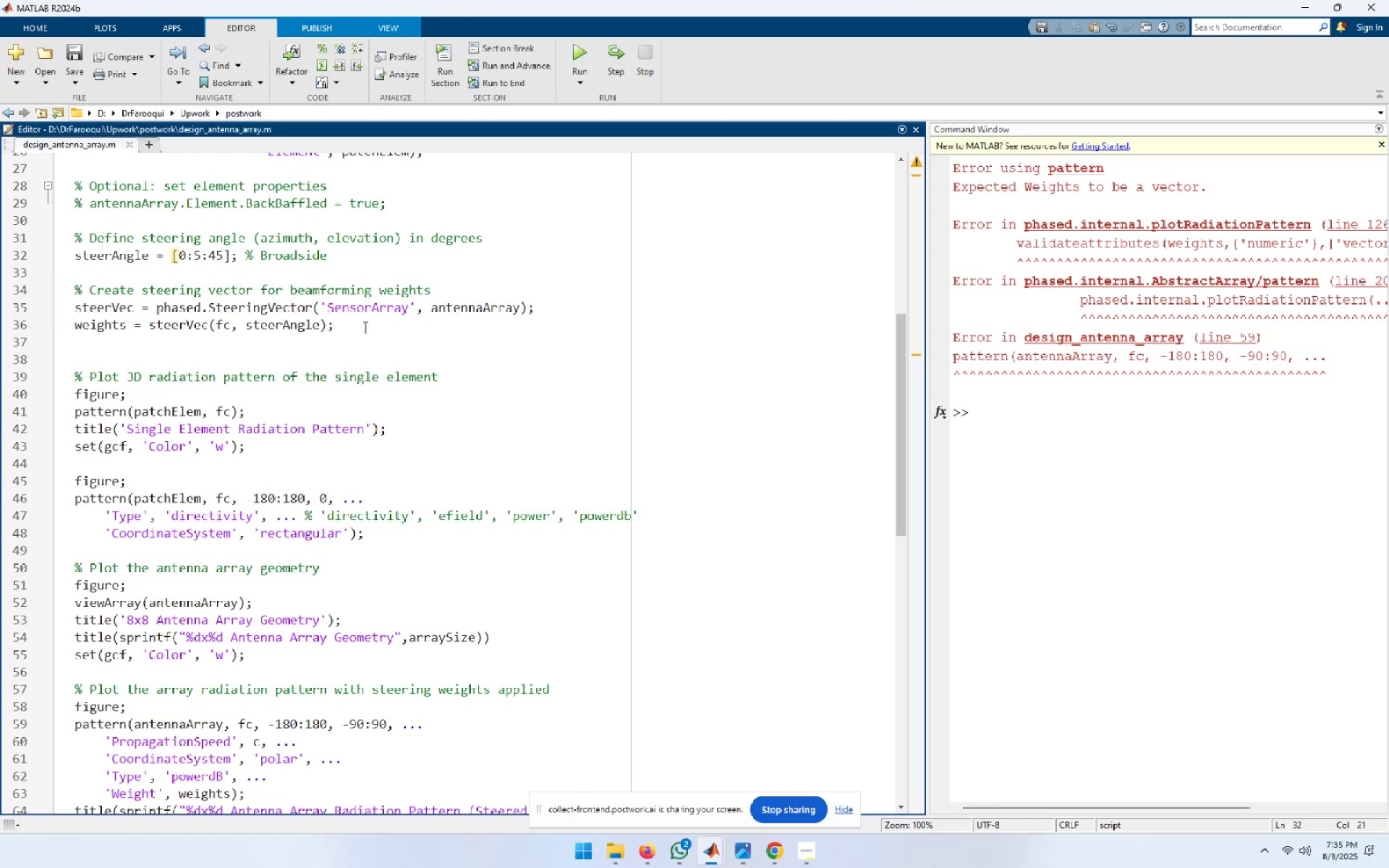 
key(Semicolon)
 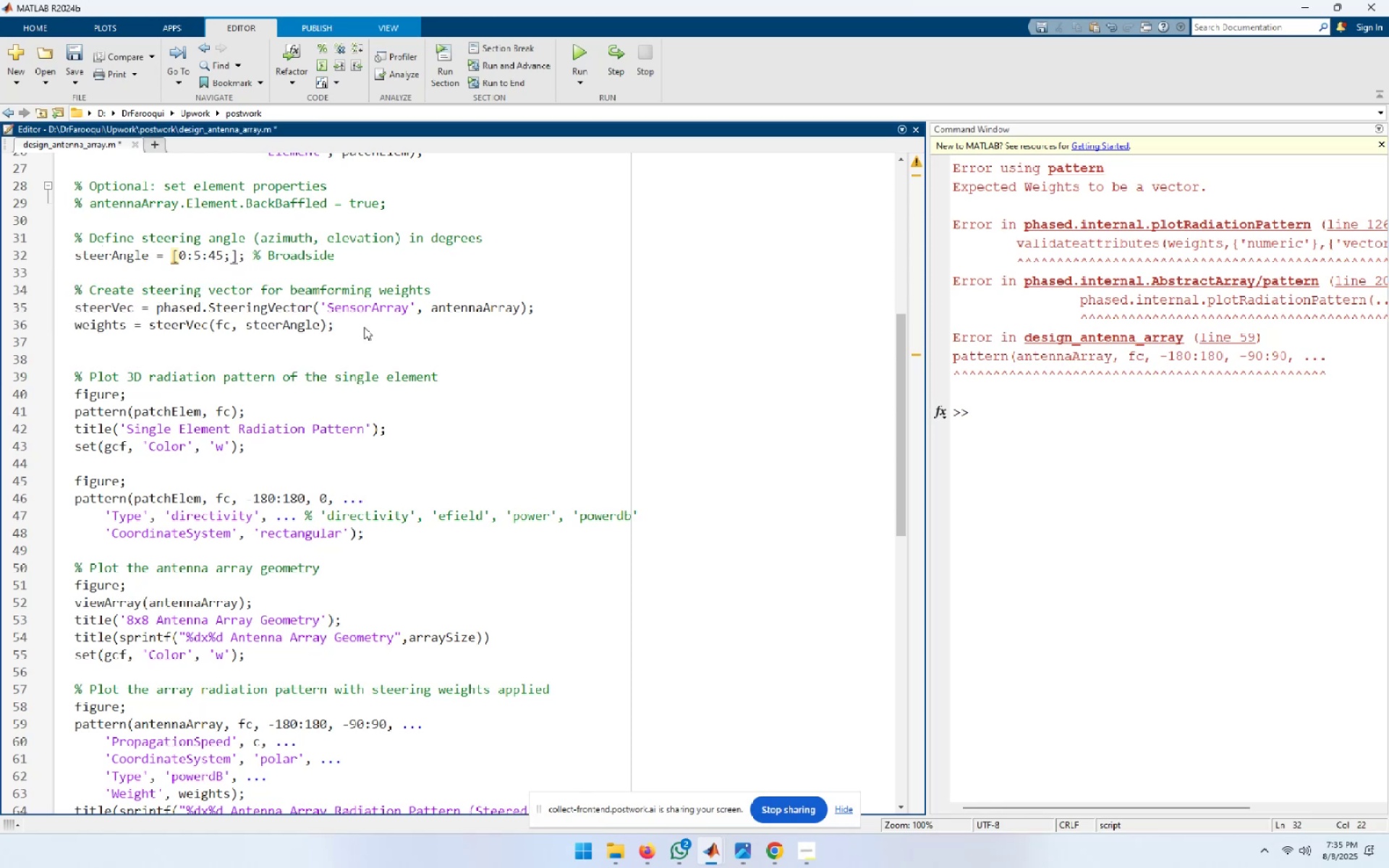 
key(ArrowLeft)
 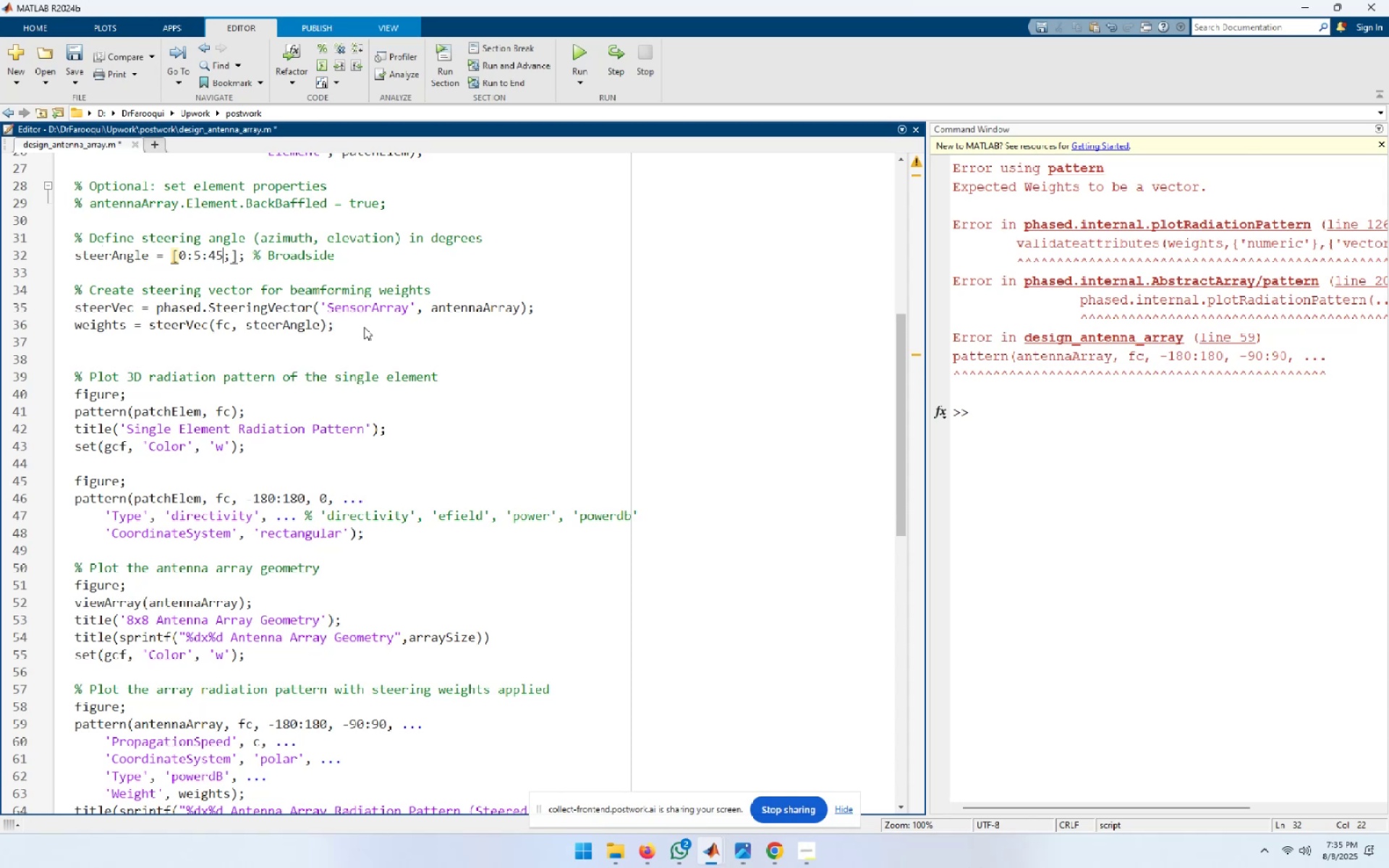 
key(Shift+ArrowLeft)
 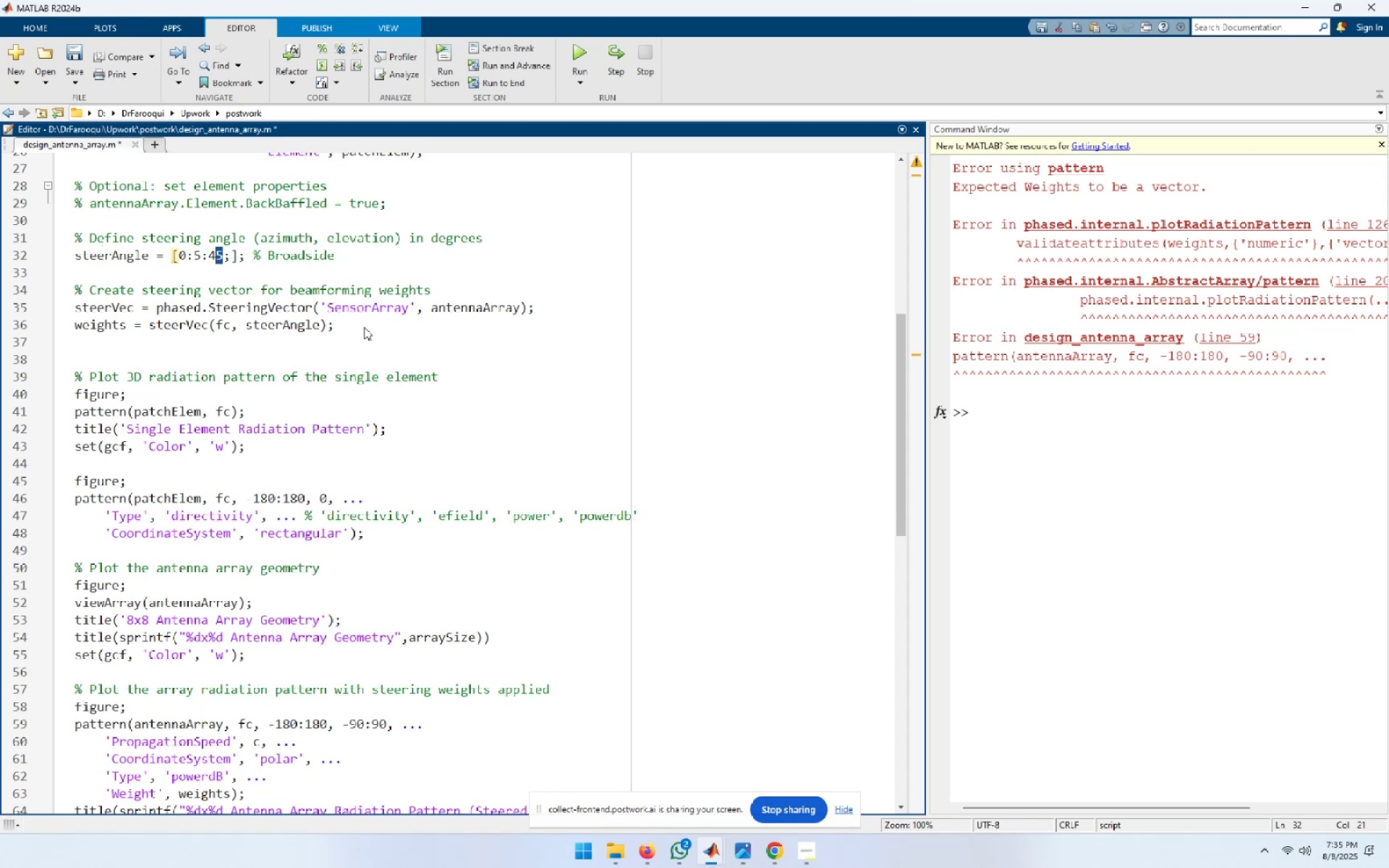 
key(Shift+ArrowLeft)
 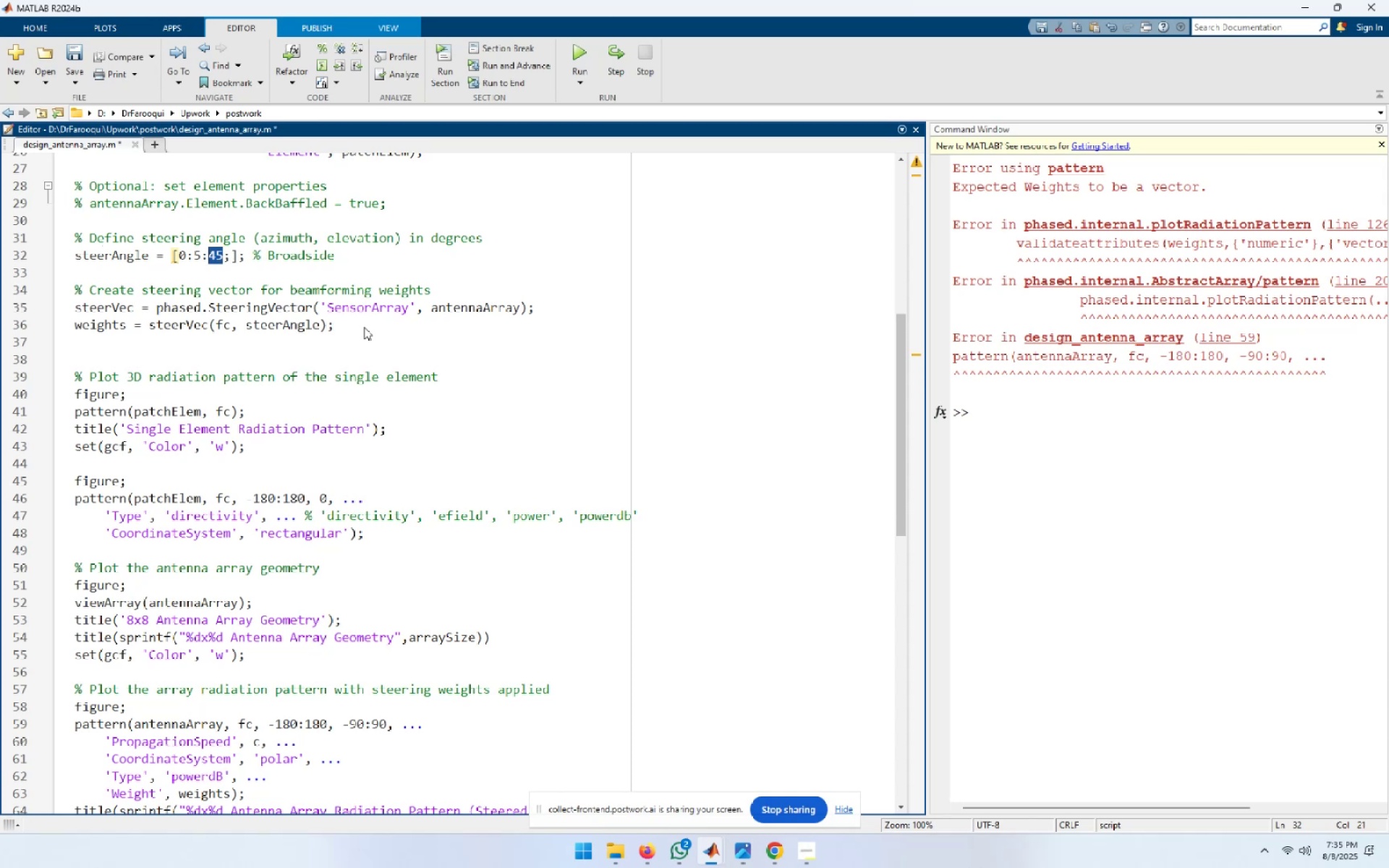 
key(Shift+ArrowLeft)
 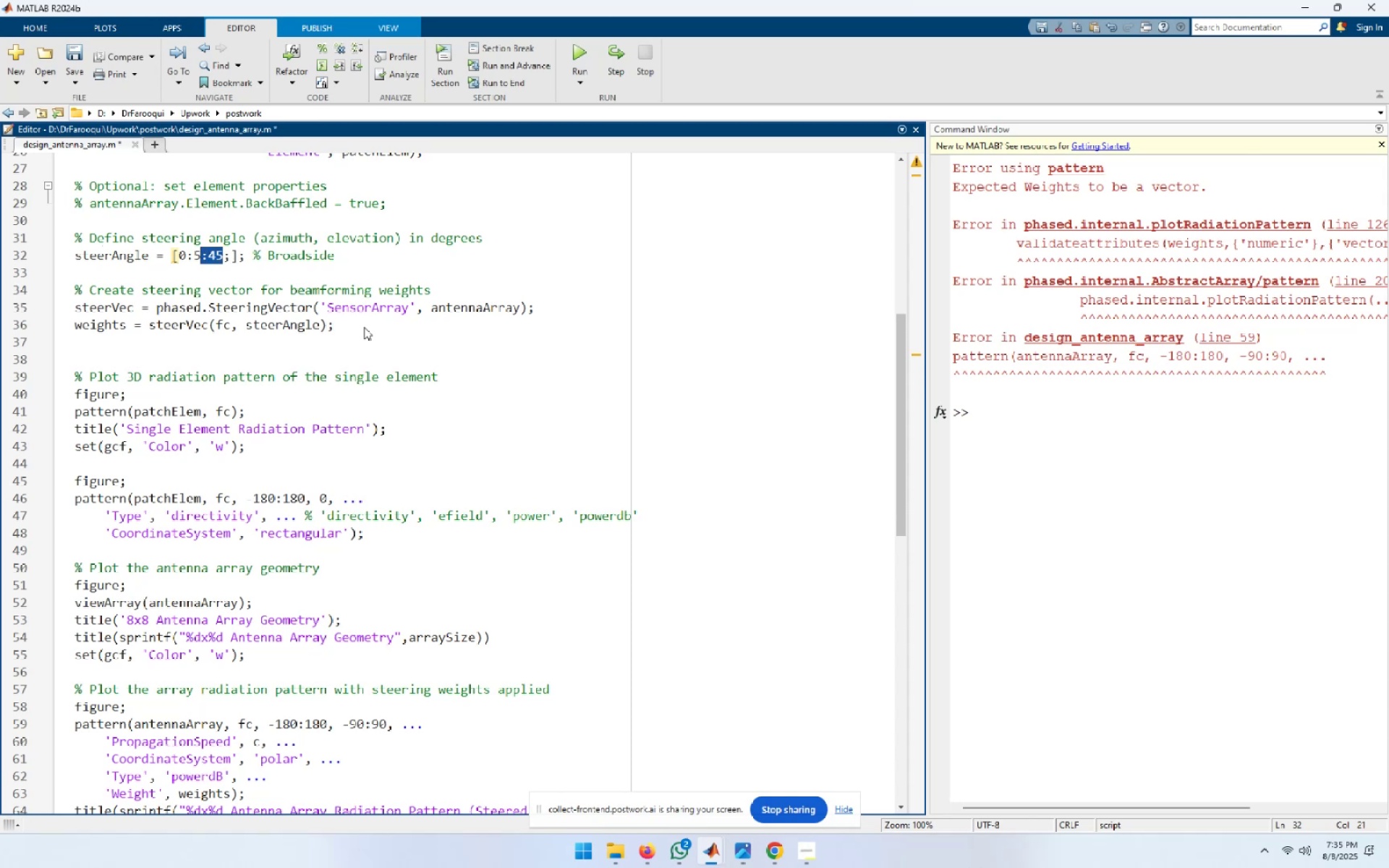 
key(Shift+ArrowLeft)
 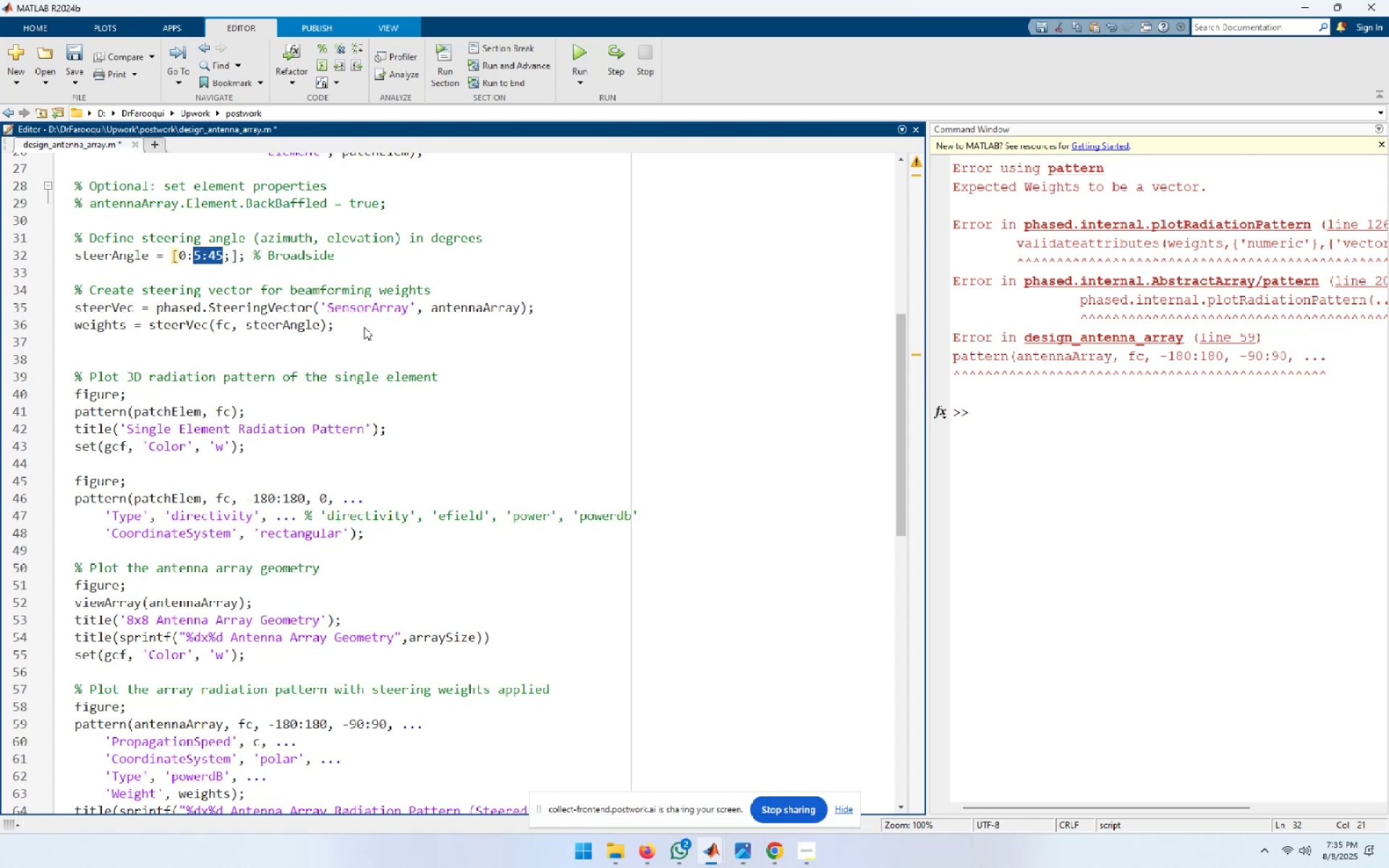 
key(Shift+ArrowLeft)
 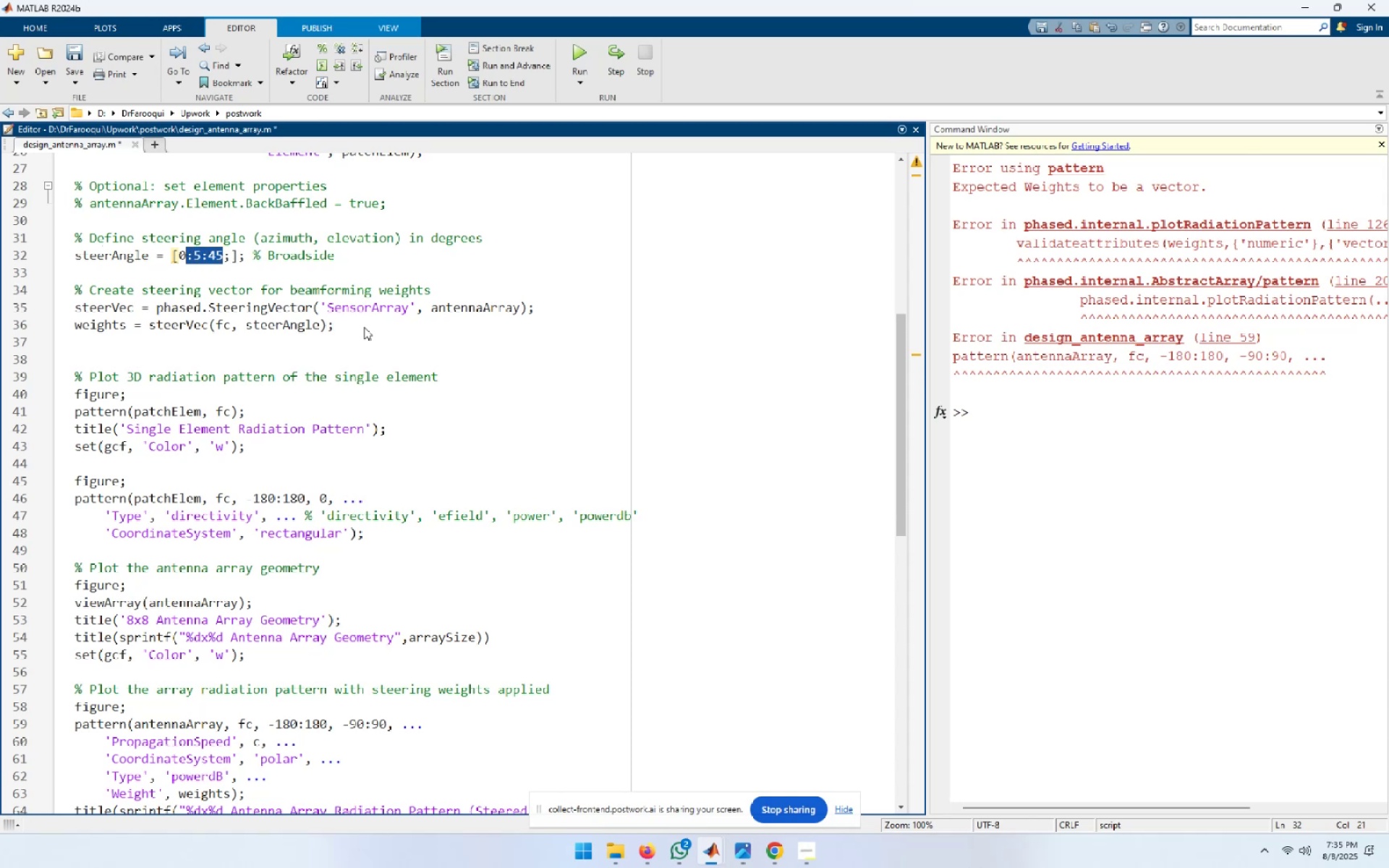 
key(Shift+ArrowLeft)
 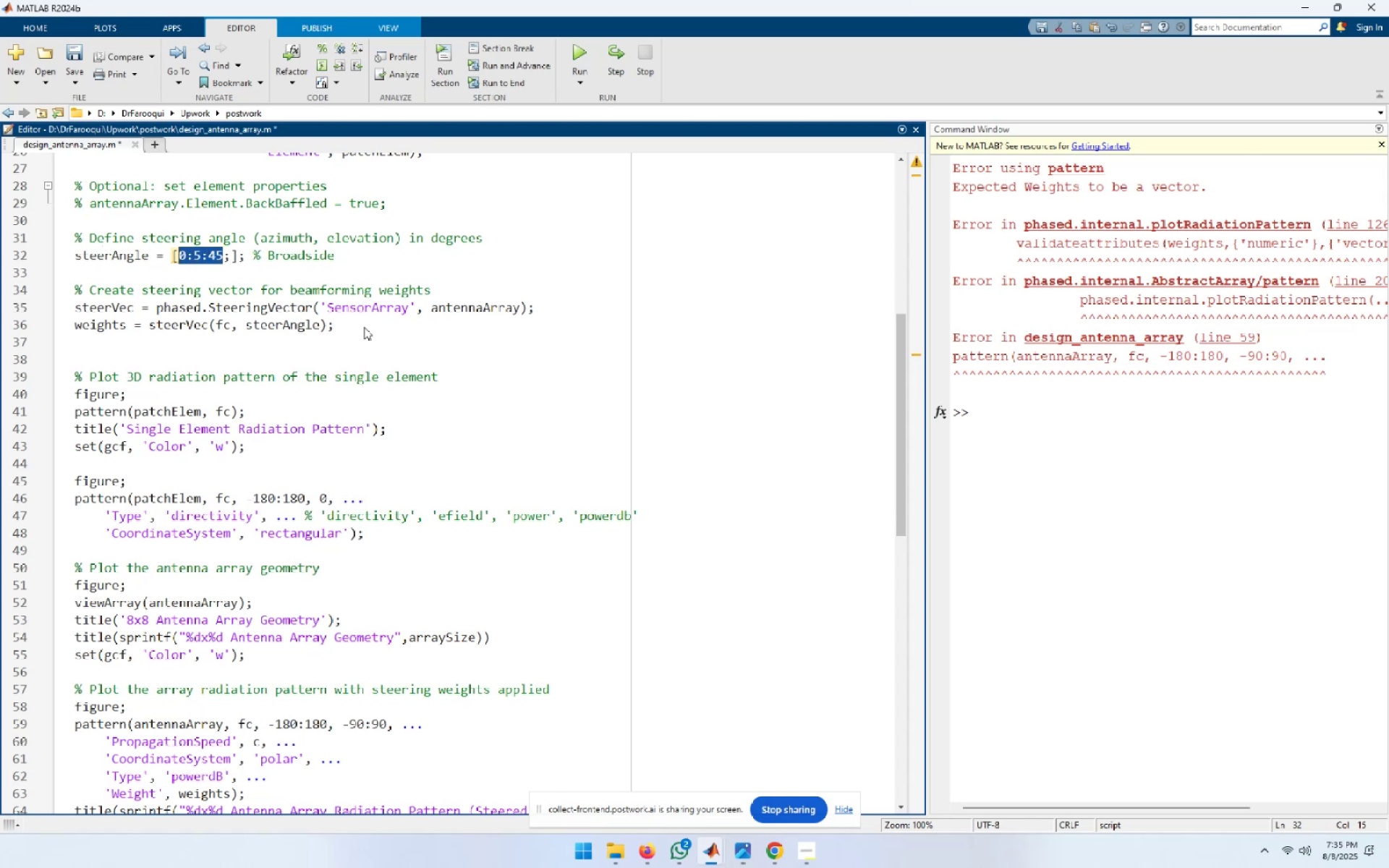 
key(Control+C)
 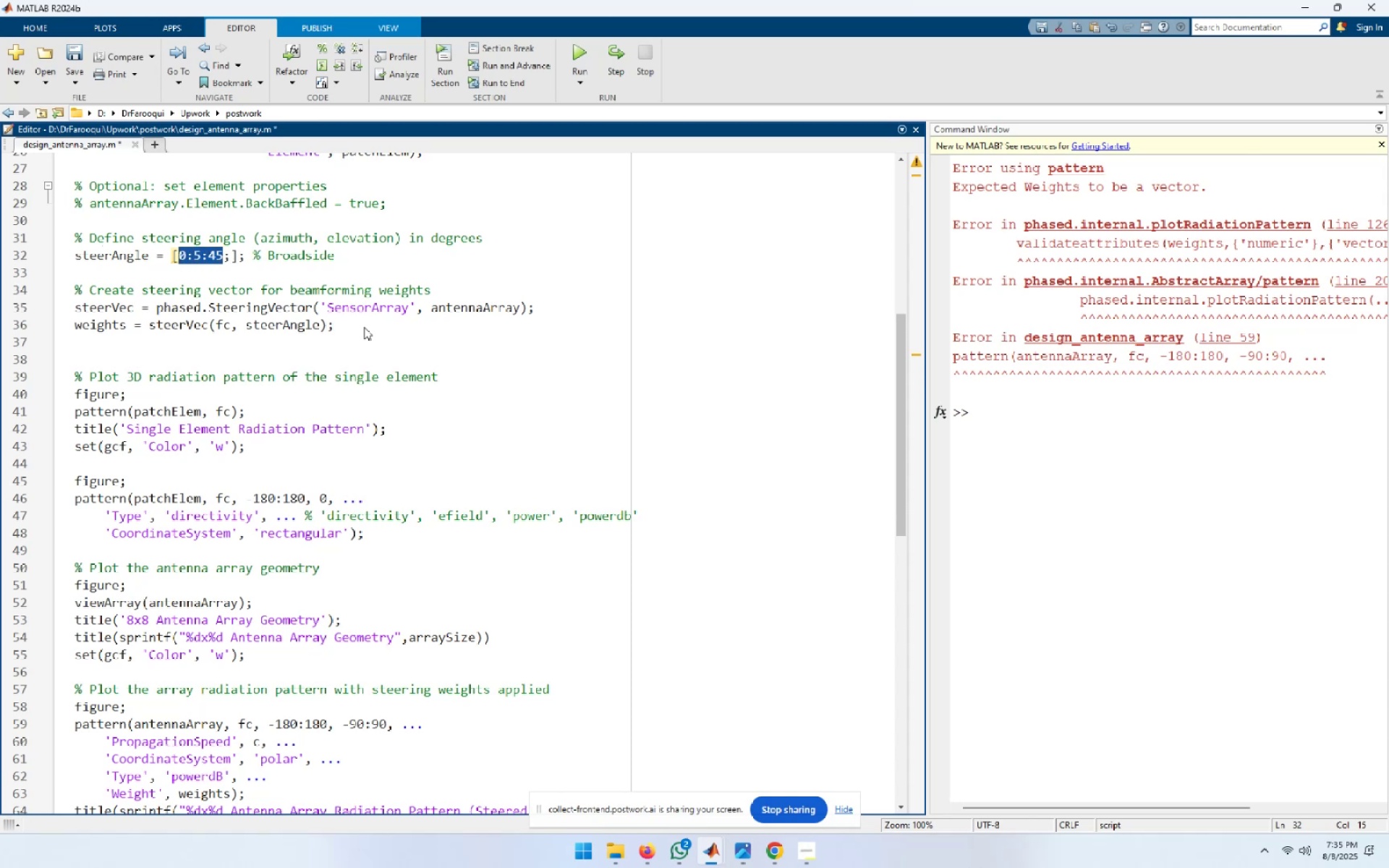 
key(ArrowRight)
 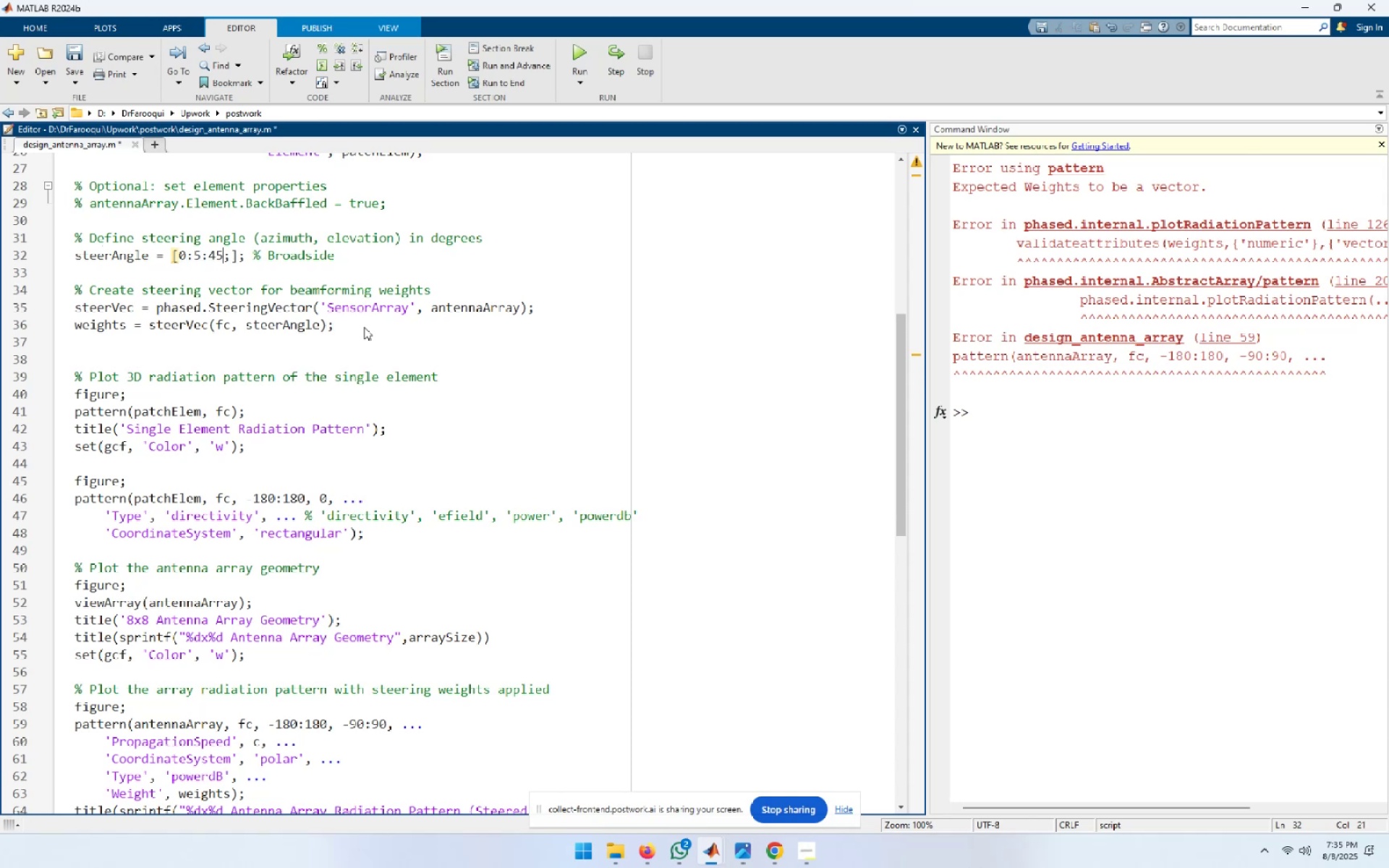 
key(ArrowRight)
 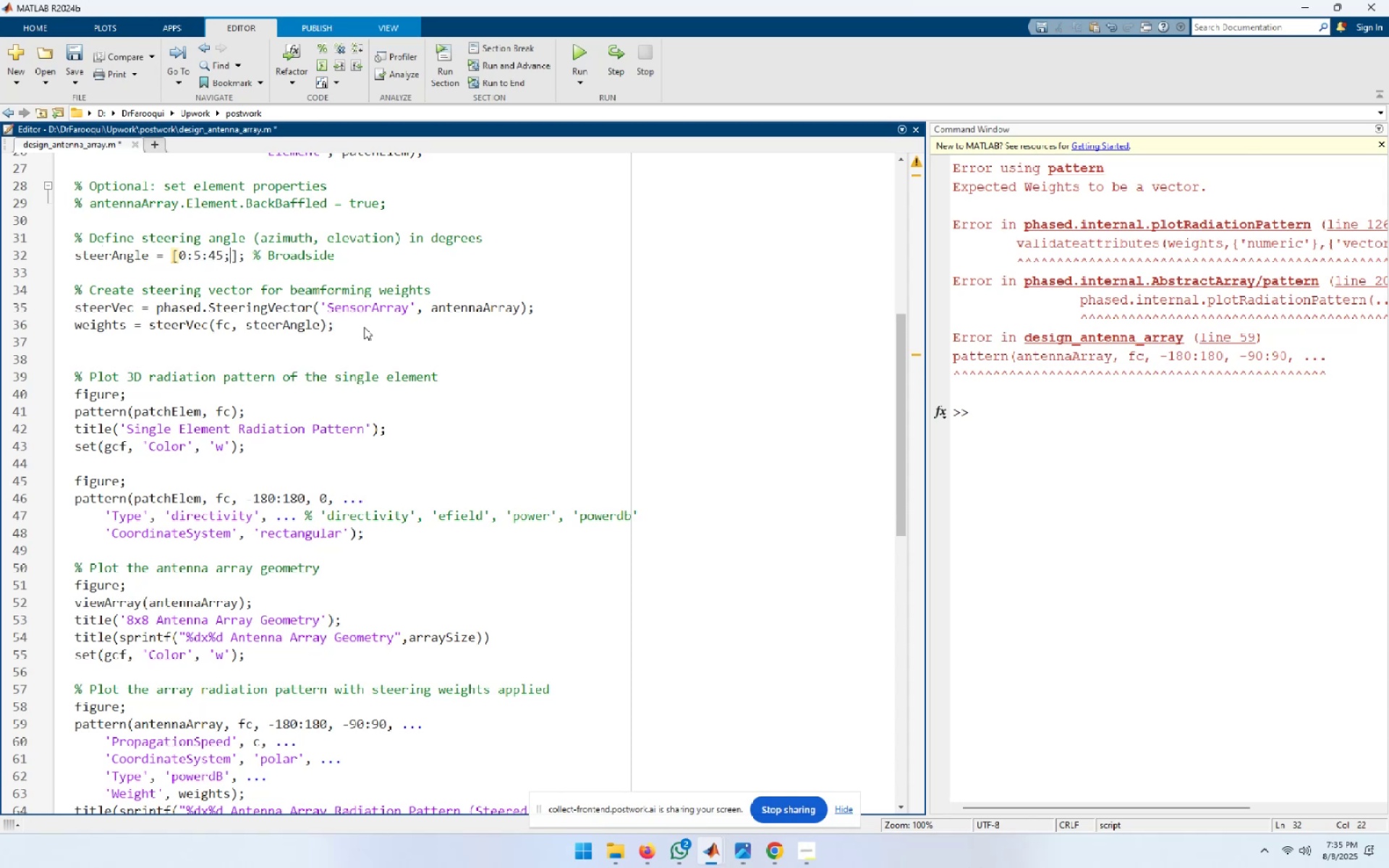 
key(Backspace)
key(Backspace)
key(Backspace)
key(Backspace)
key(Backspace)
key(Backspace)
key(Backspace)
type(45;0[F5])
 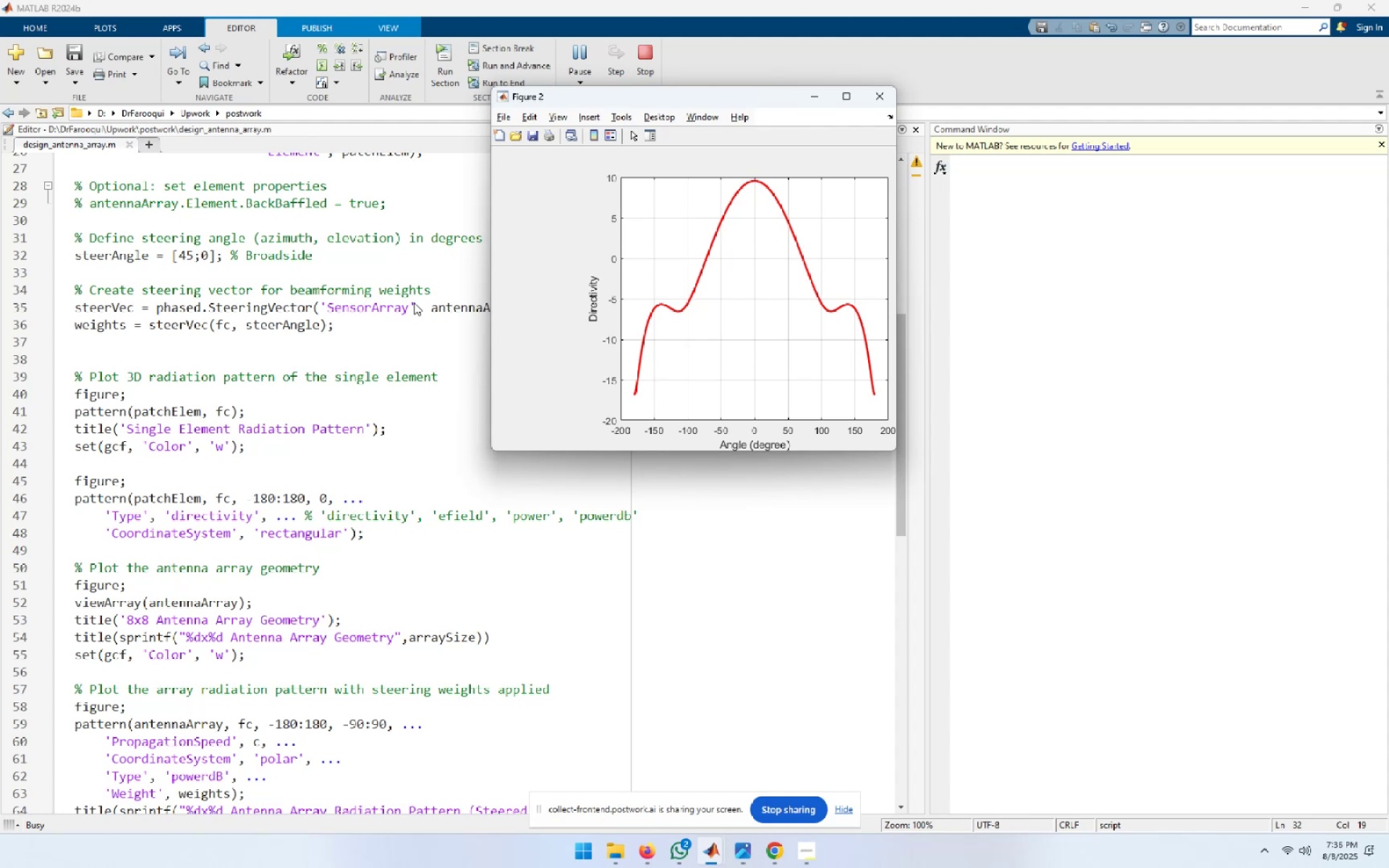 
wait(42.83)
 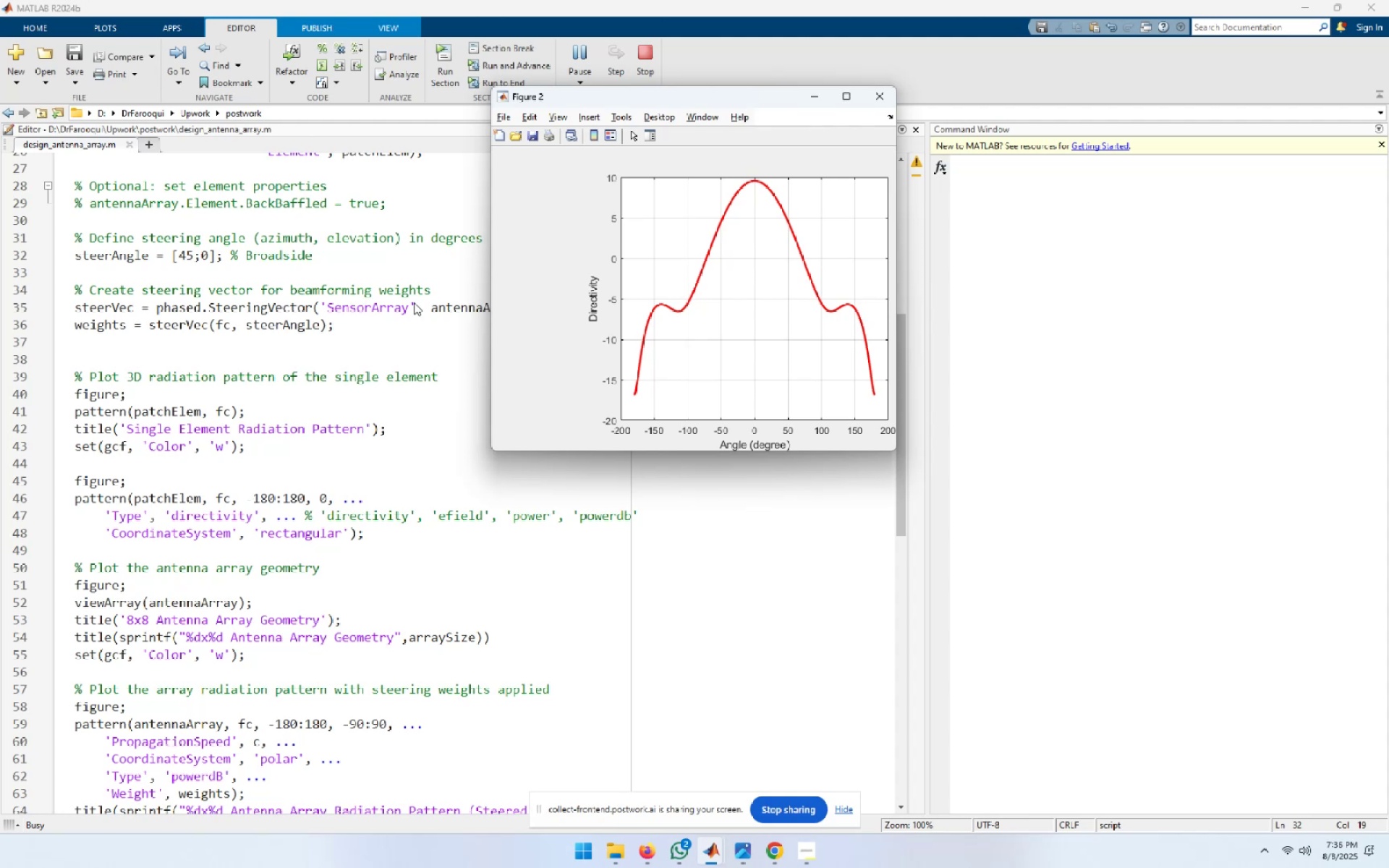 
mouse_move([762, 203])
 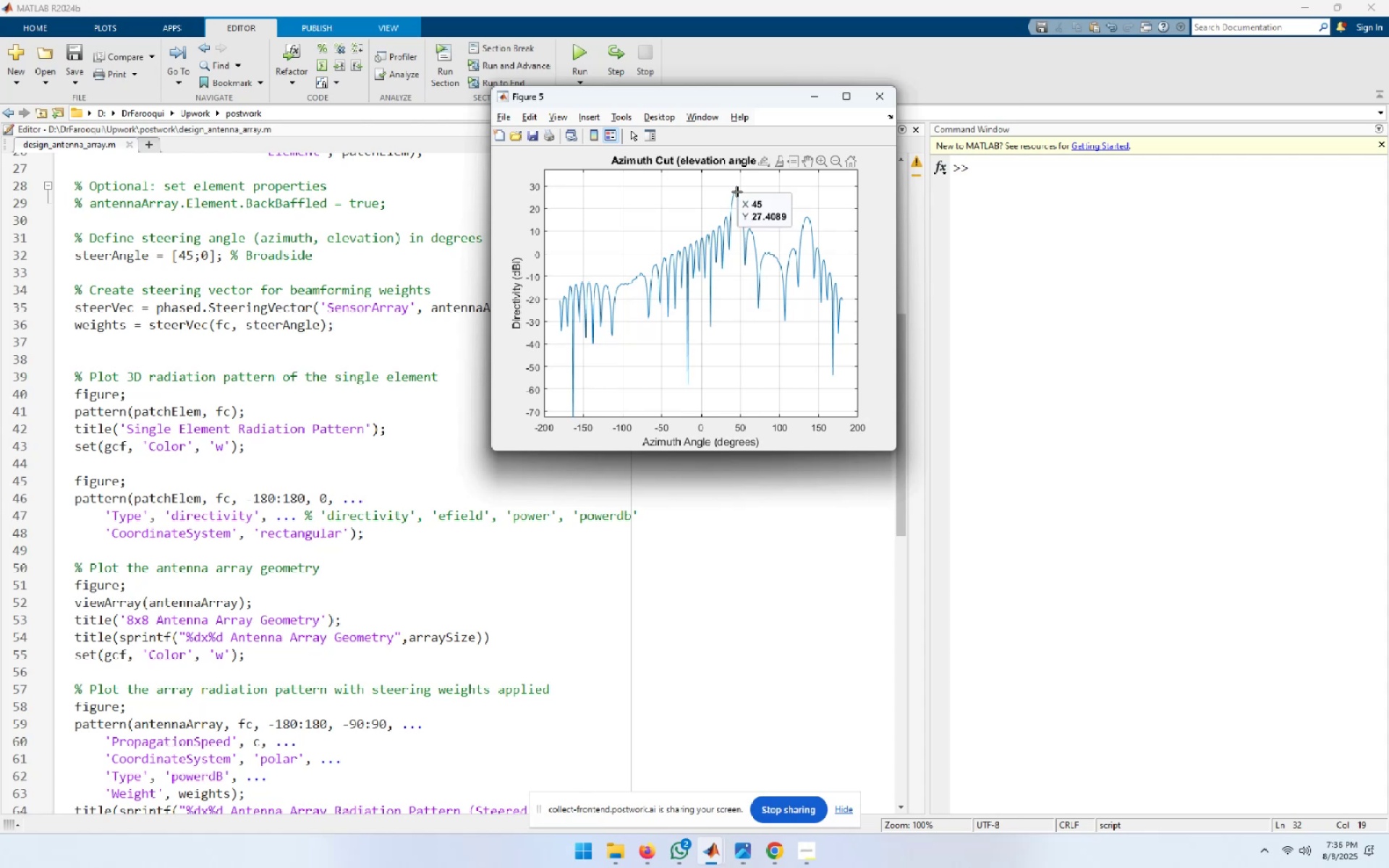 
wait(21.28)
 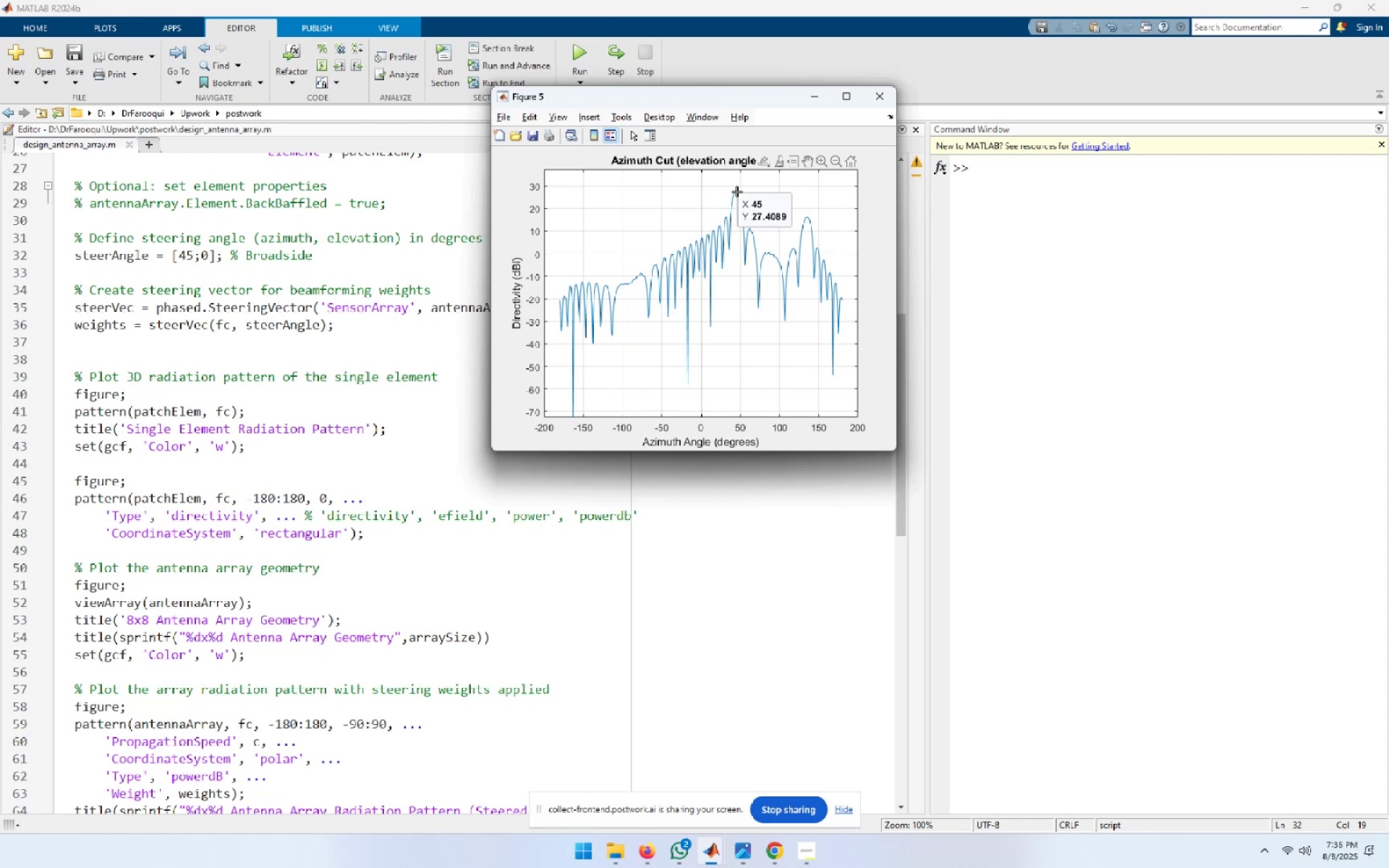 
scroll: coordinate [347, 393], scroll_direction: up, amount: 10.0
 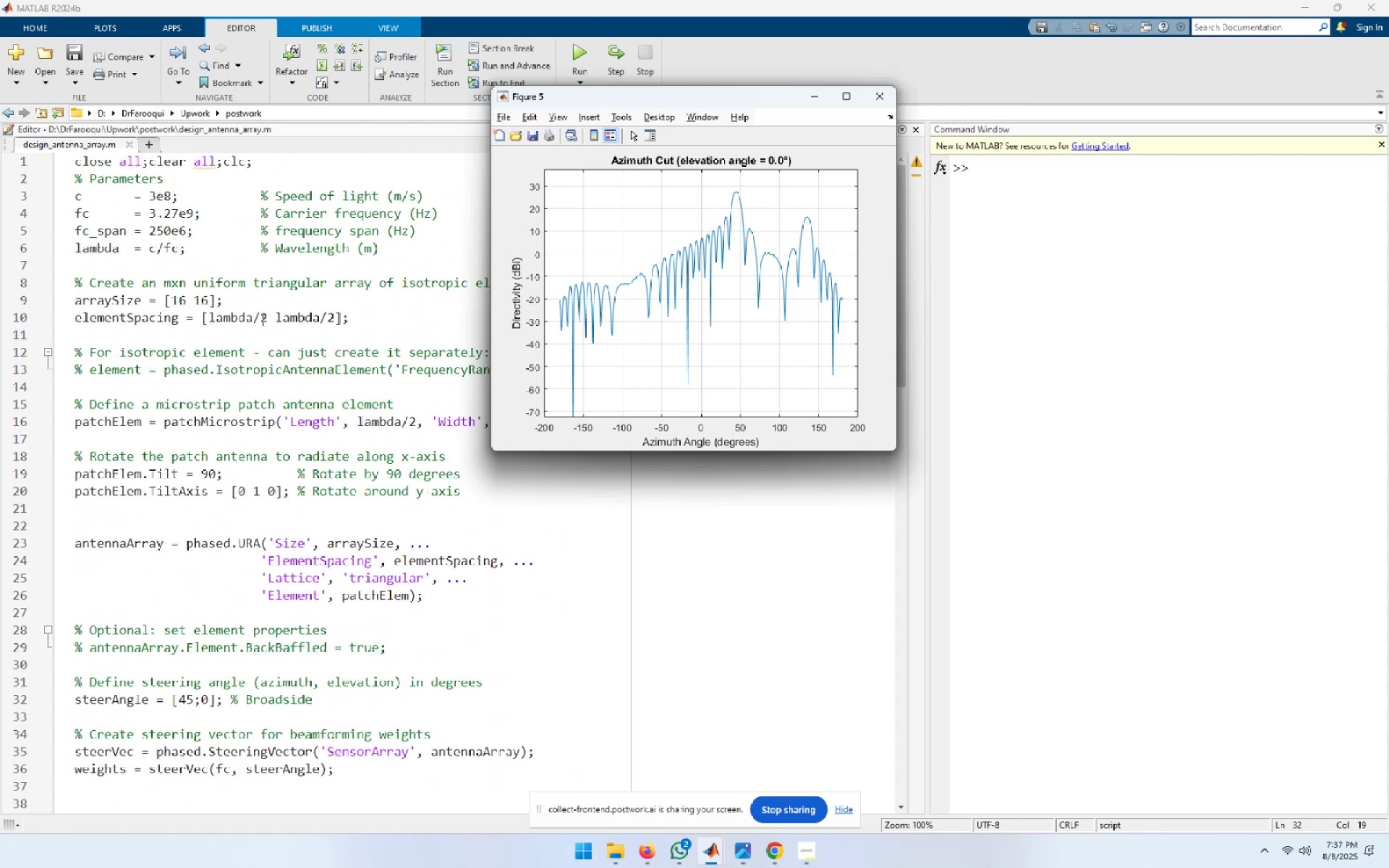 
left_click([264, 319])
 